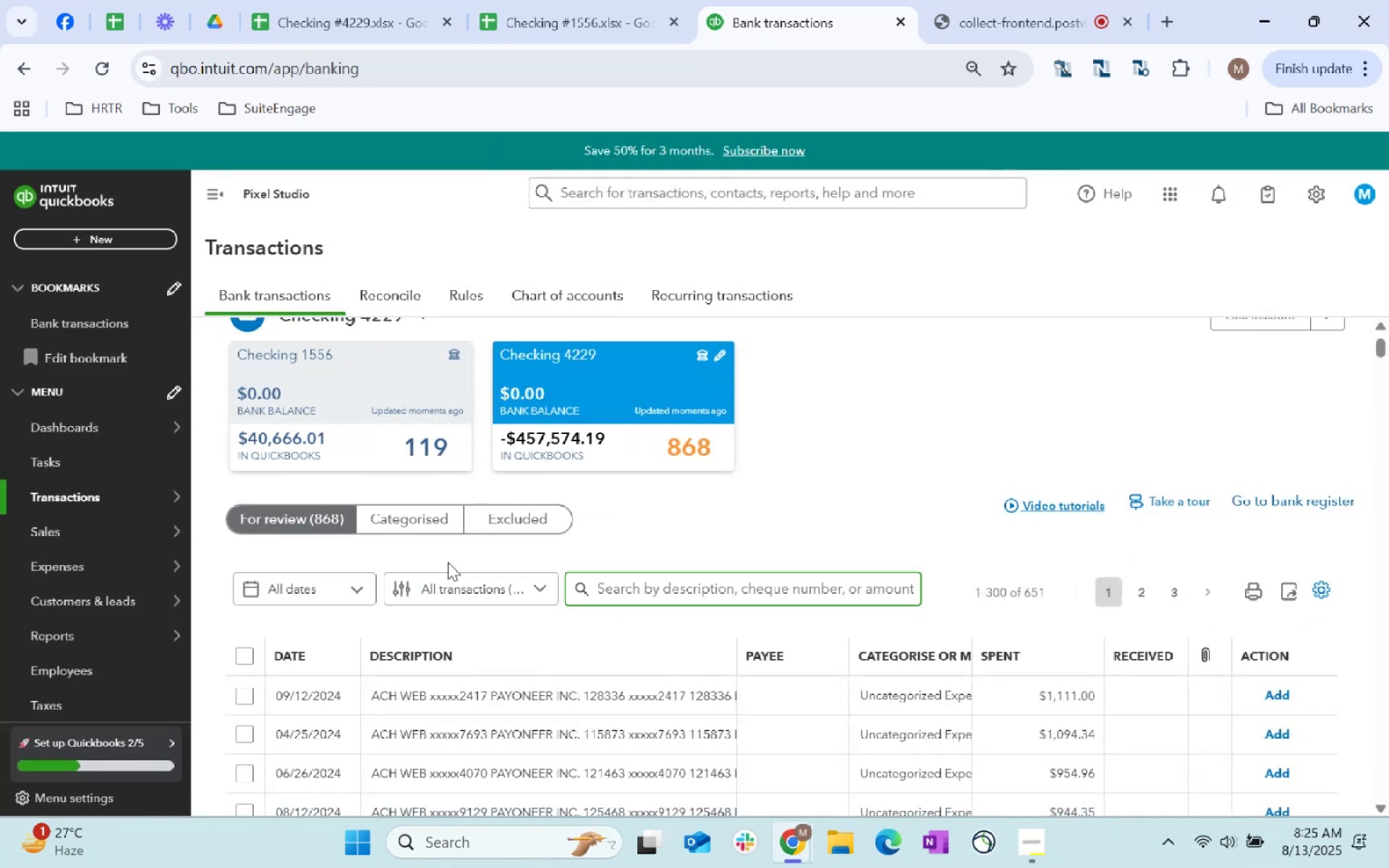 
scroll: coordinate [448, 562], scroll_direction: down, amount: 2.0
 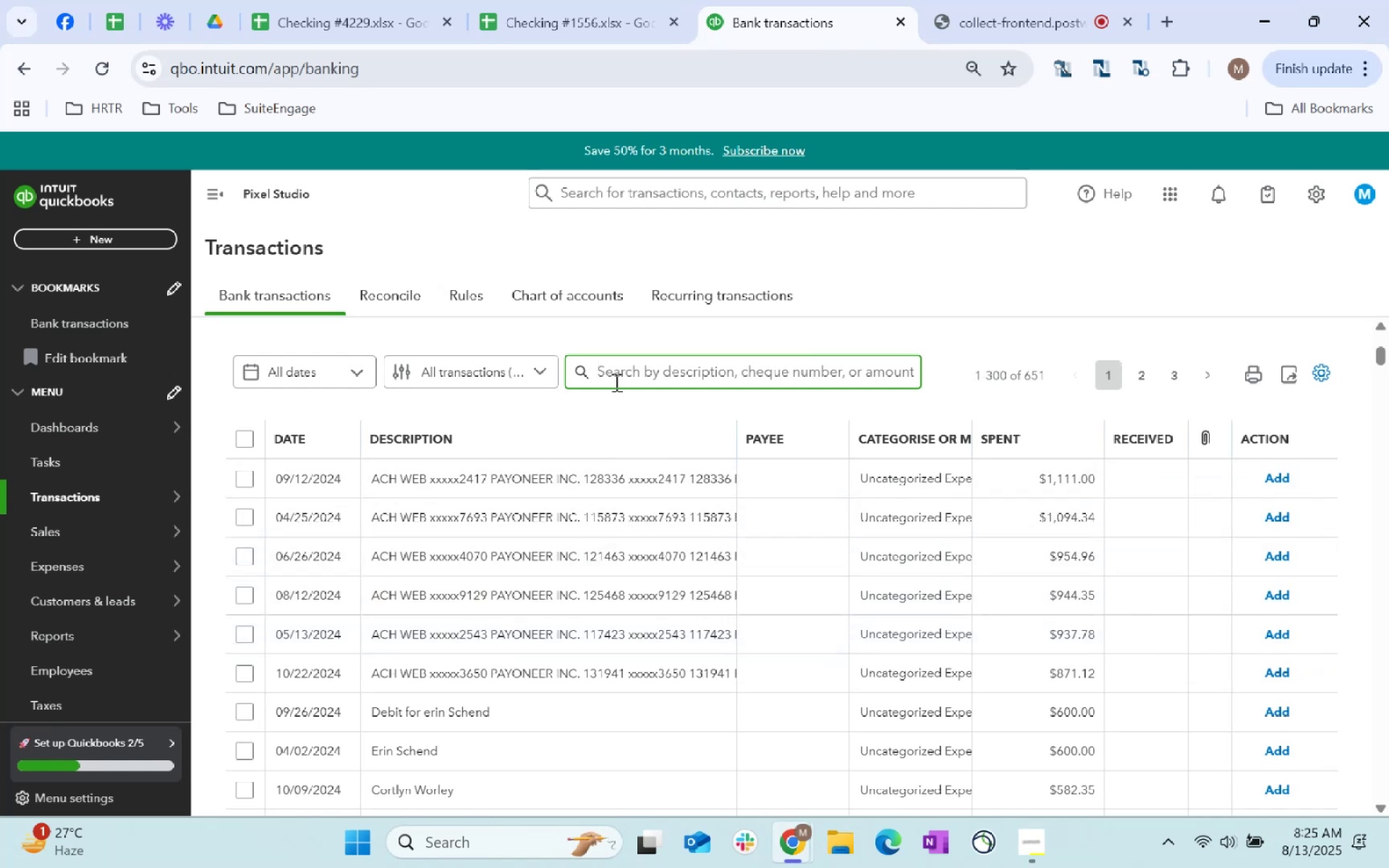 
type(Payoneer)
 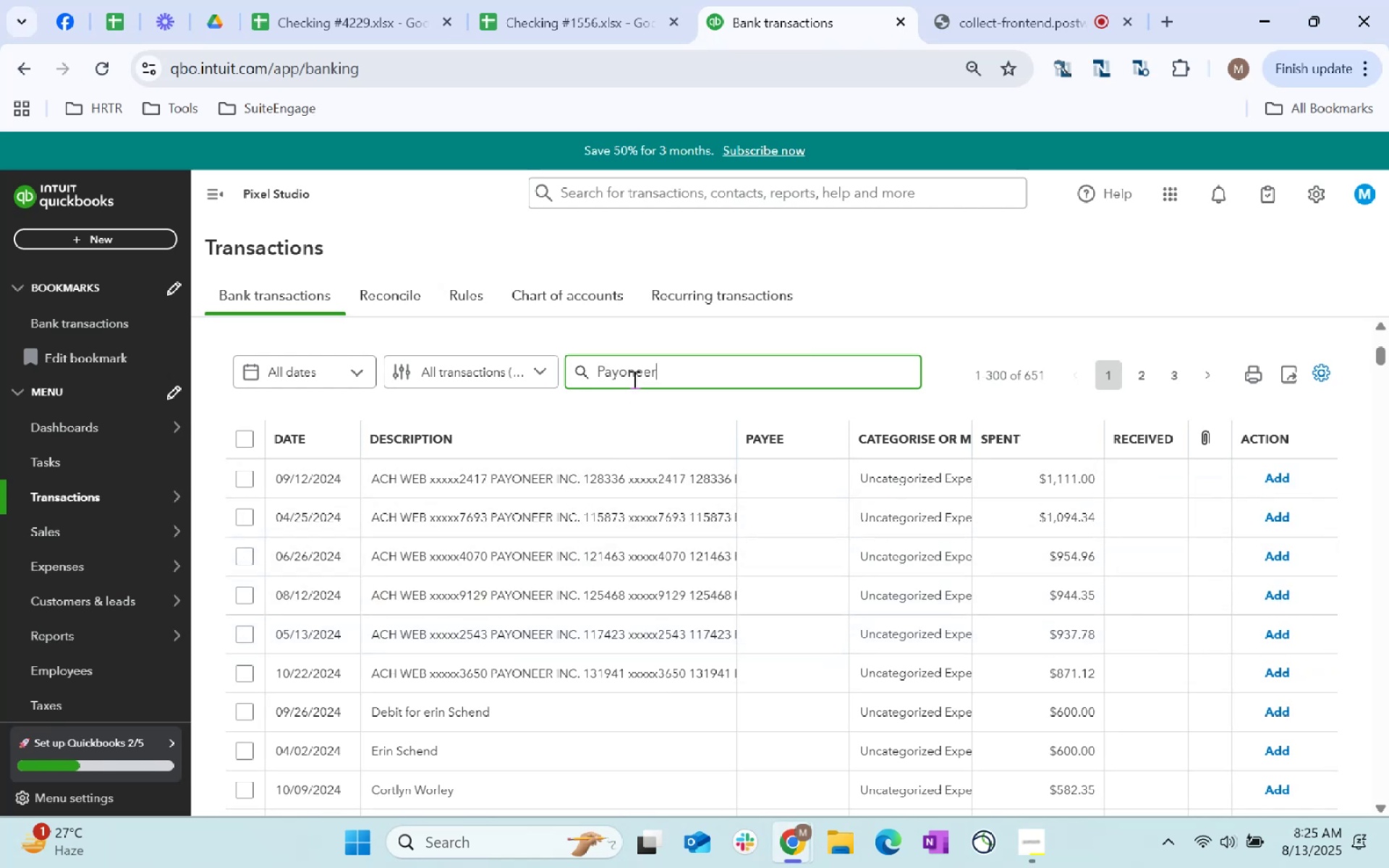 
key(Enter)
 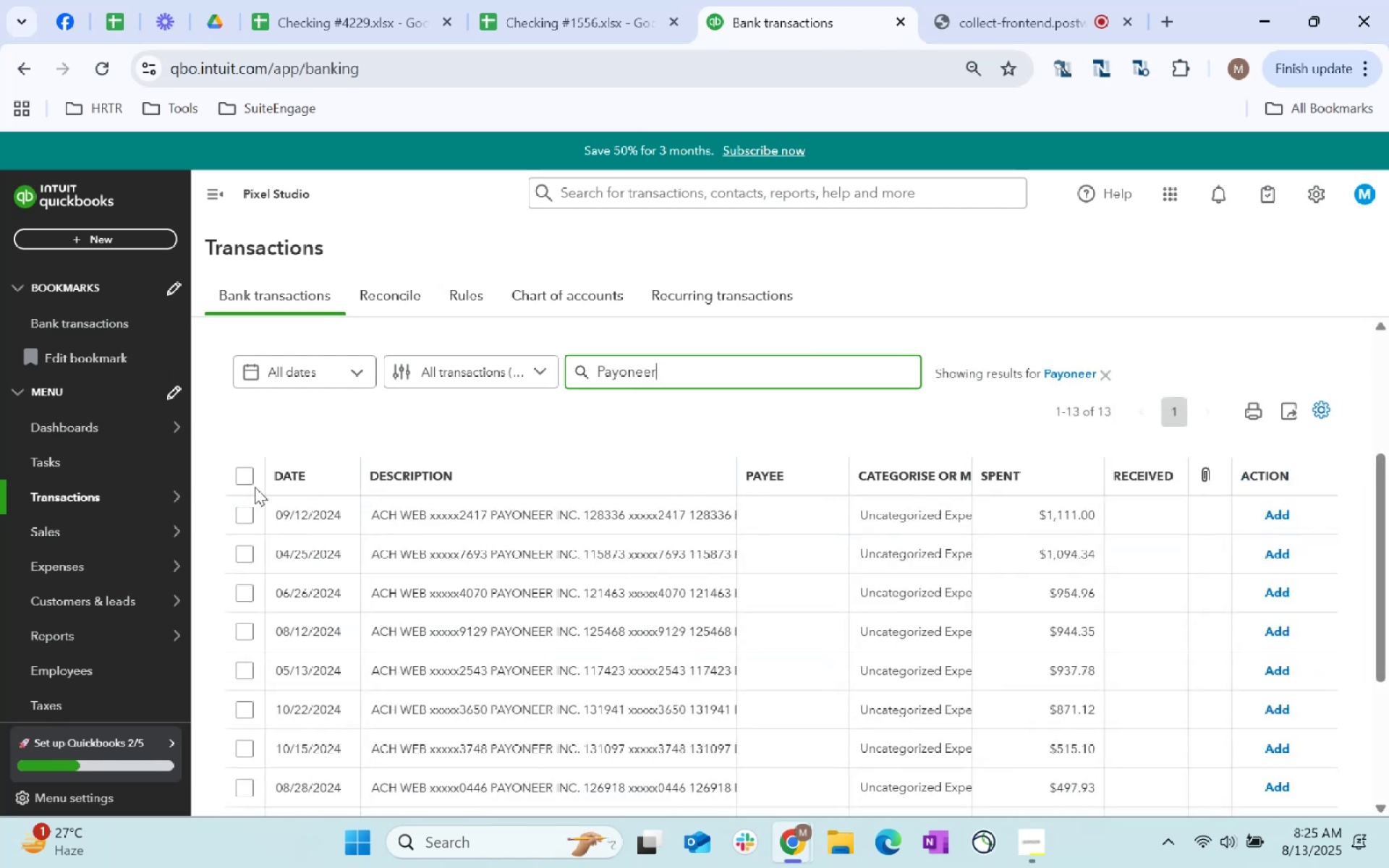 
left_click([237, 472])
 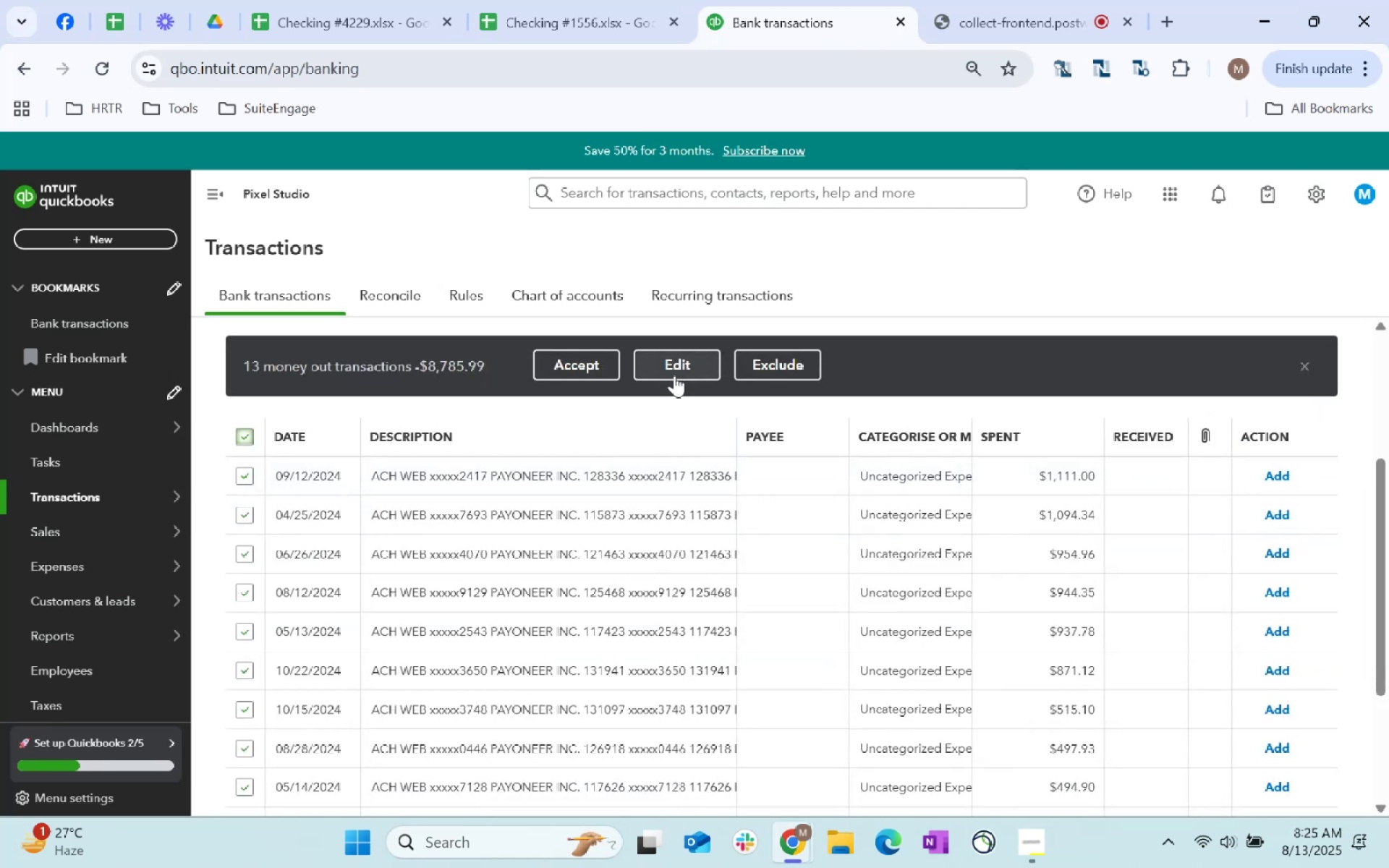 
scroll: coordinate [793, 535], scroll_direction: none, amount: 0.0
 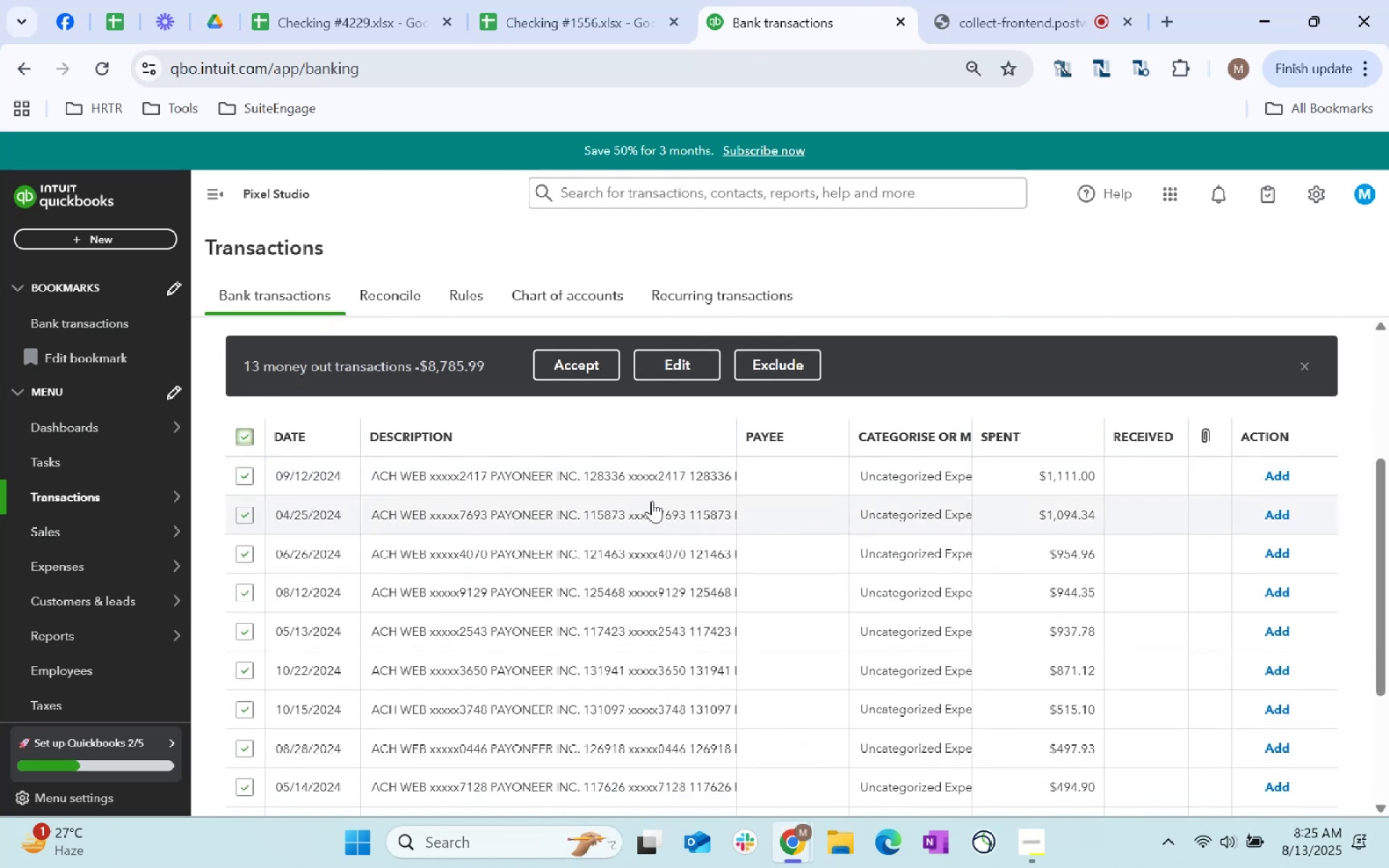 
scroll: coordinate [693, 493], scroll_direction: up, amount: 3.0
 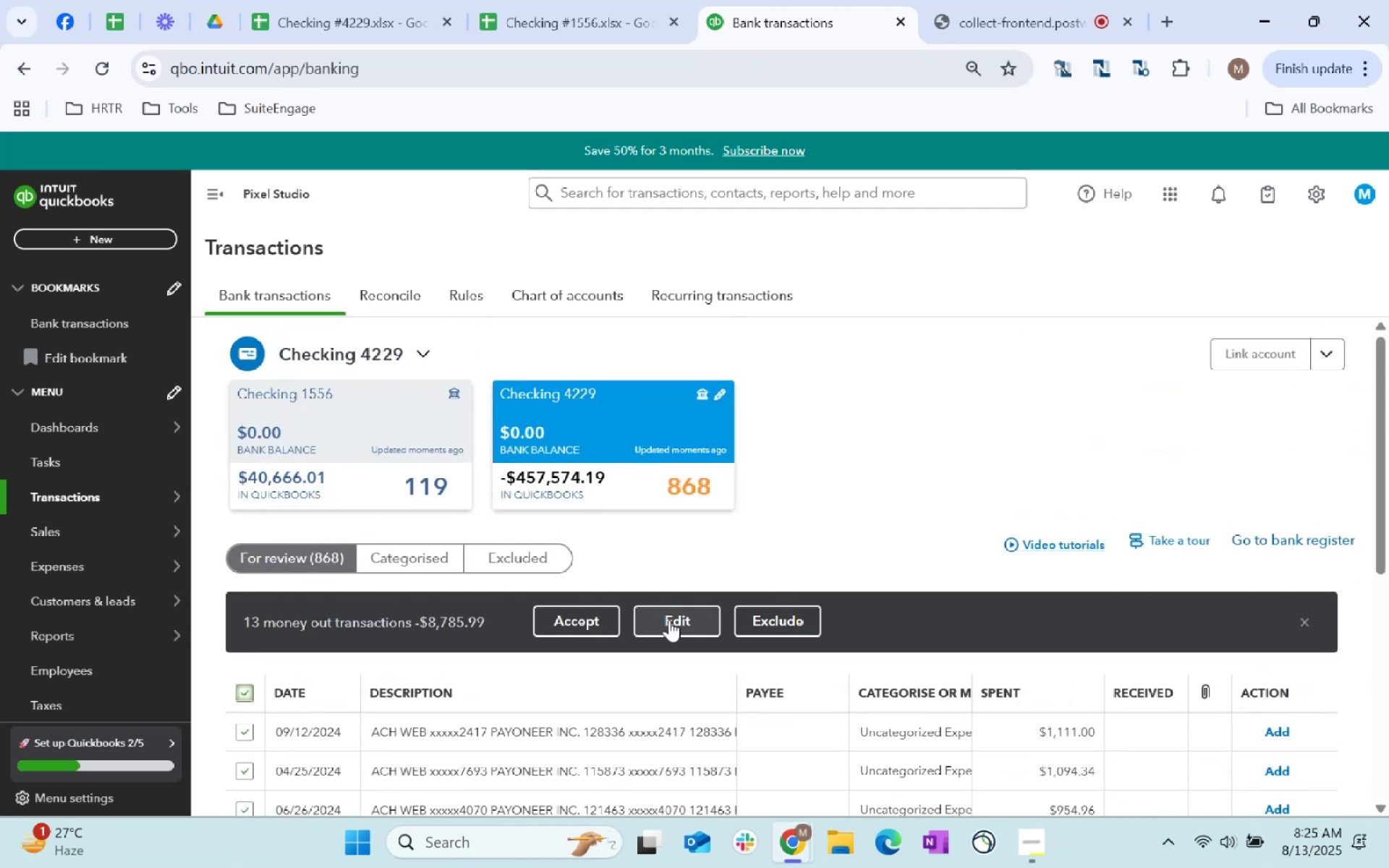 
left_click([676, 622])
 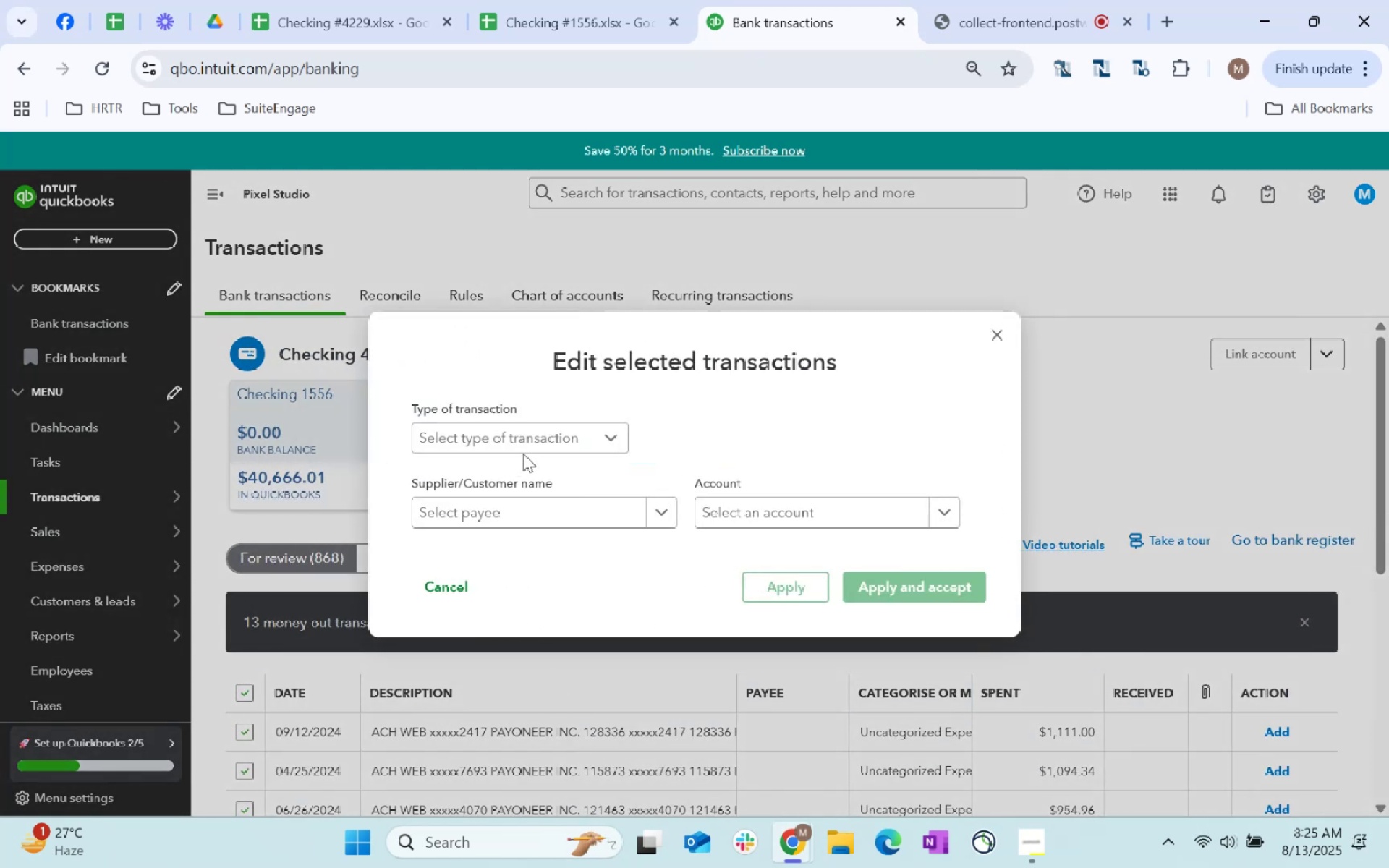 
left_click([561, 443])
 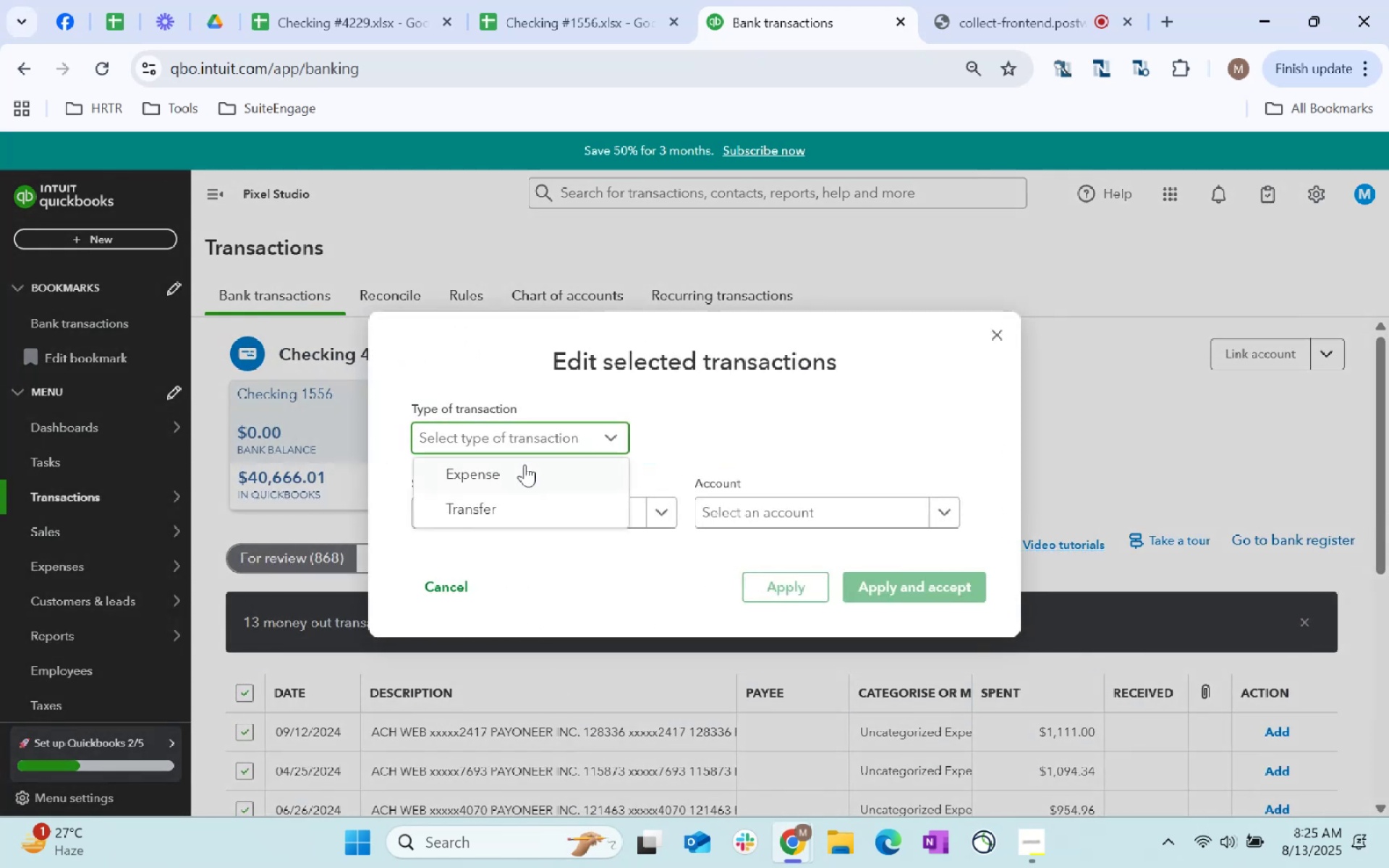 
left_click([511, 474])
 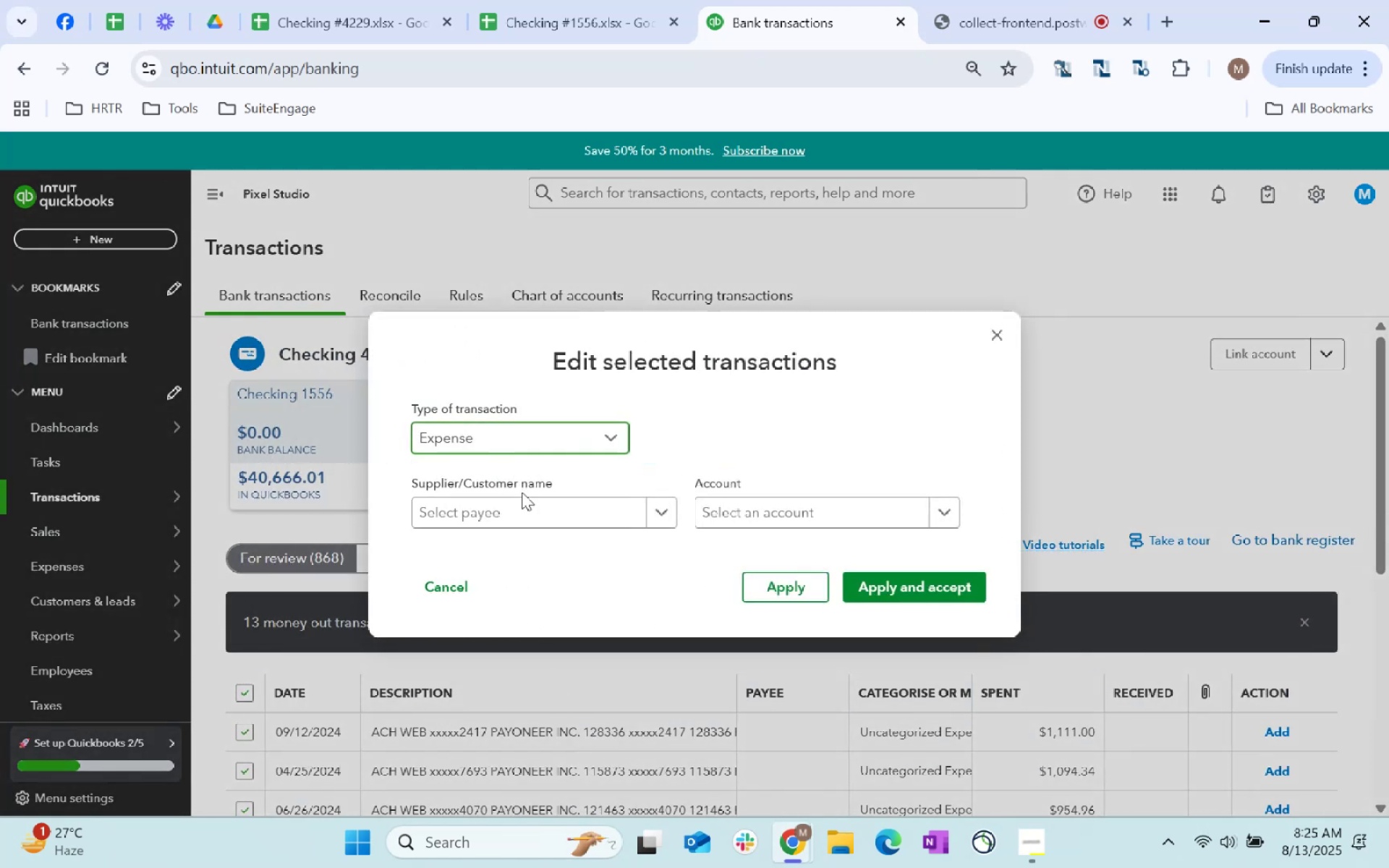 
left_click([522, 501])
 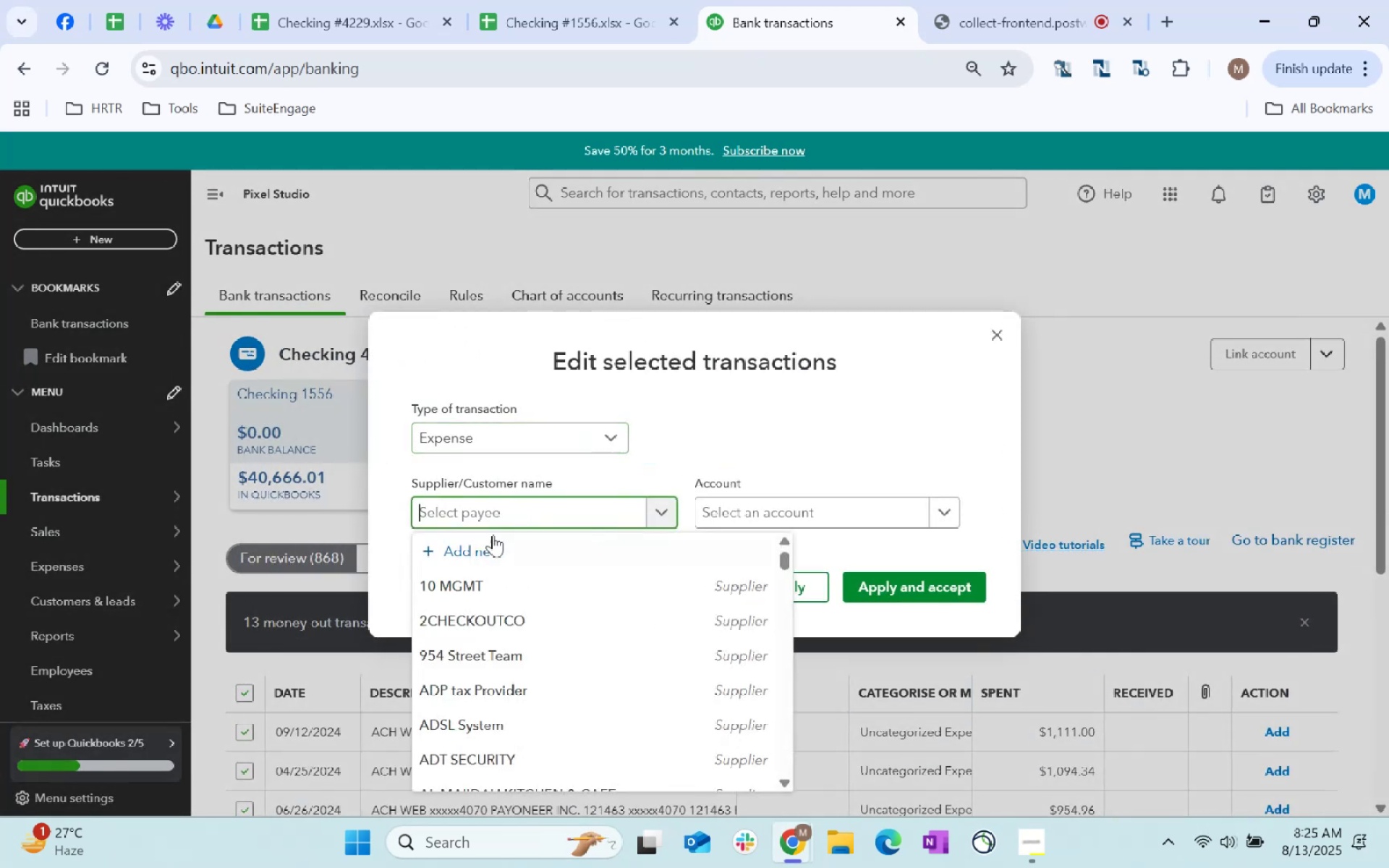 
type(Payoneer INc)
key(Backspace)
key(Backspace)
type(nc.)
key(Tab)
type(software)
key(Tab)
 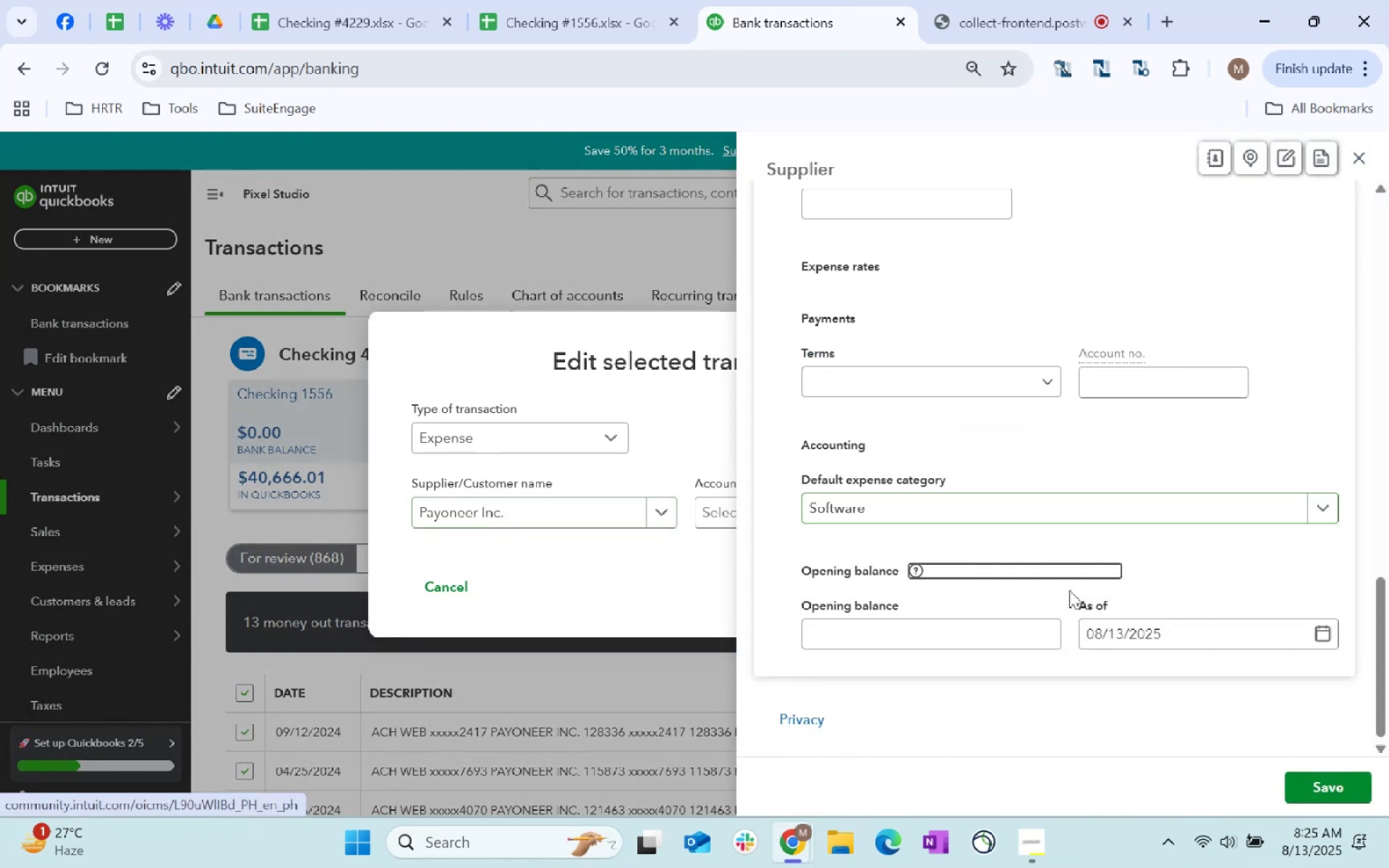 
scroll: coordinate [1034, 514], scroll_direction: down, amount: 93.0
 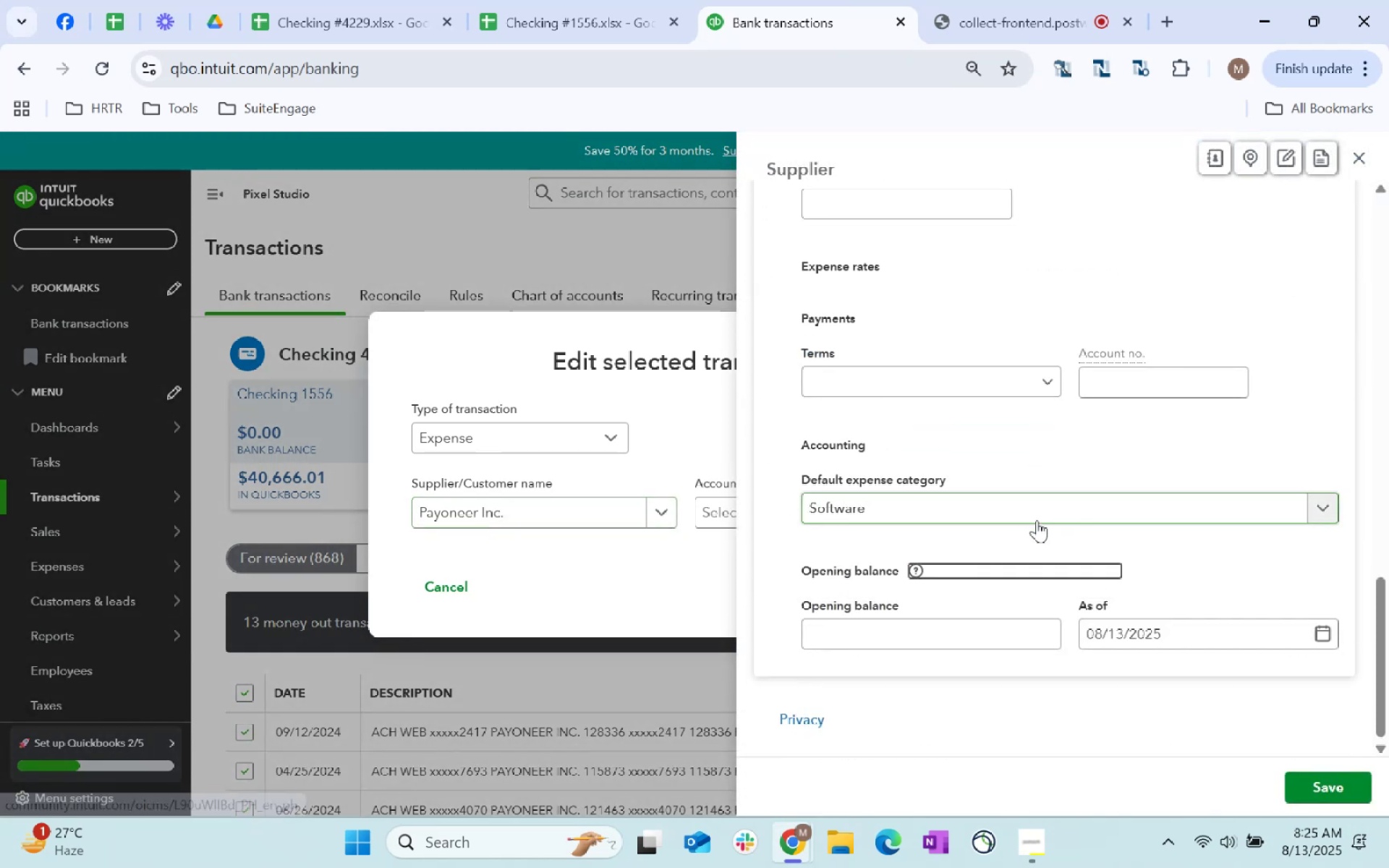 
left_click([1310, 787])
 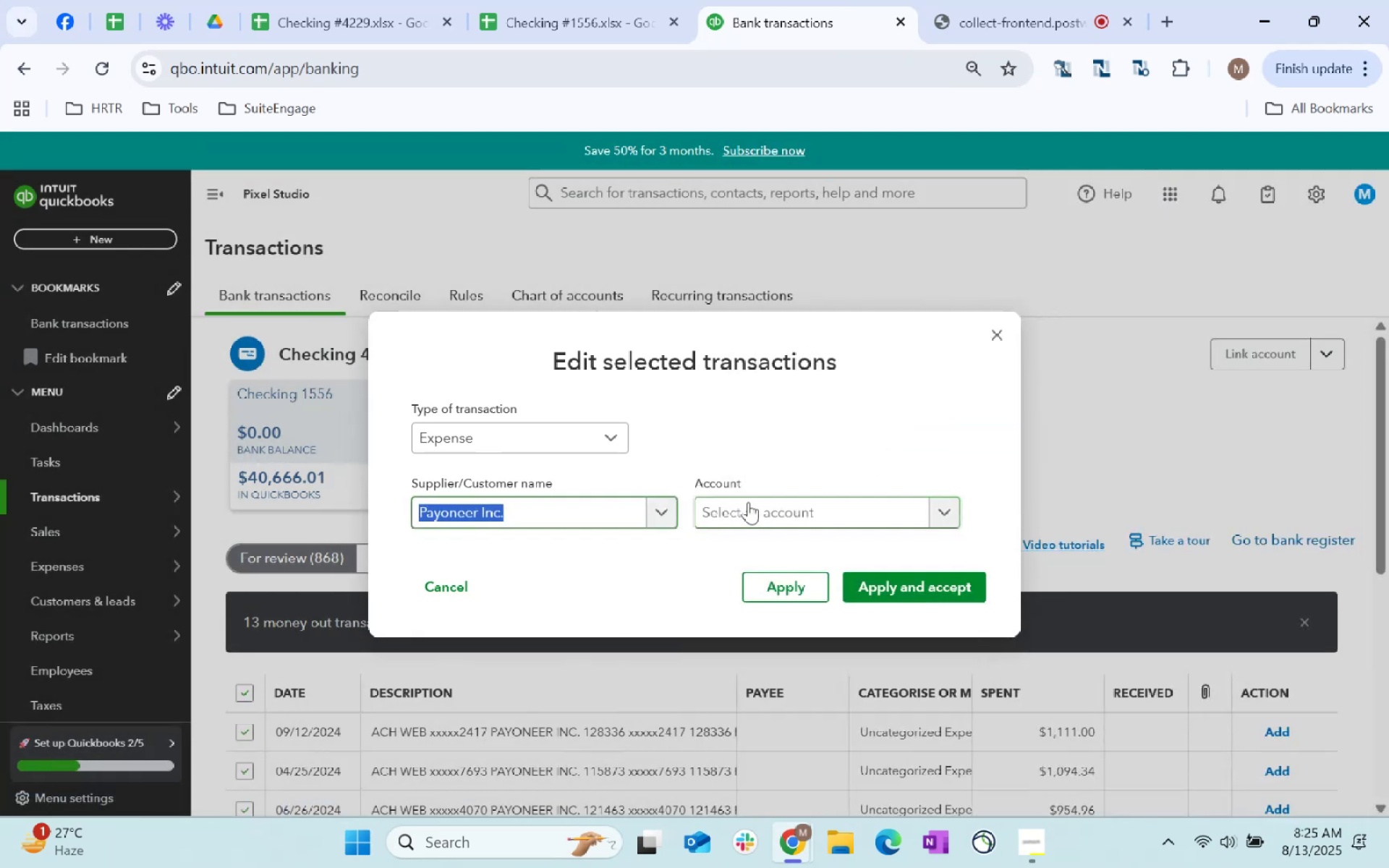 
left_click_drag(start_coordinate=[748, 502], to_coordinate=[746, 506])
 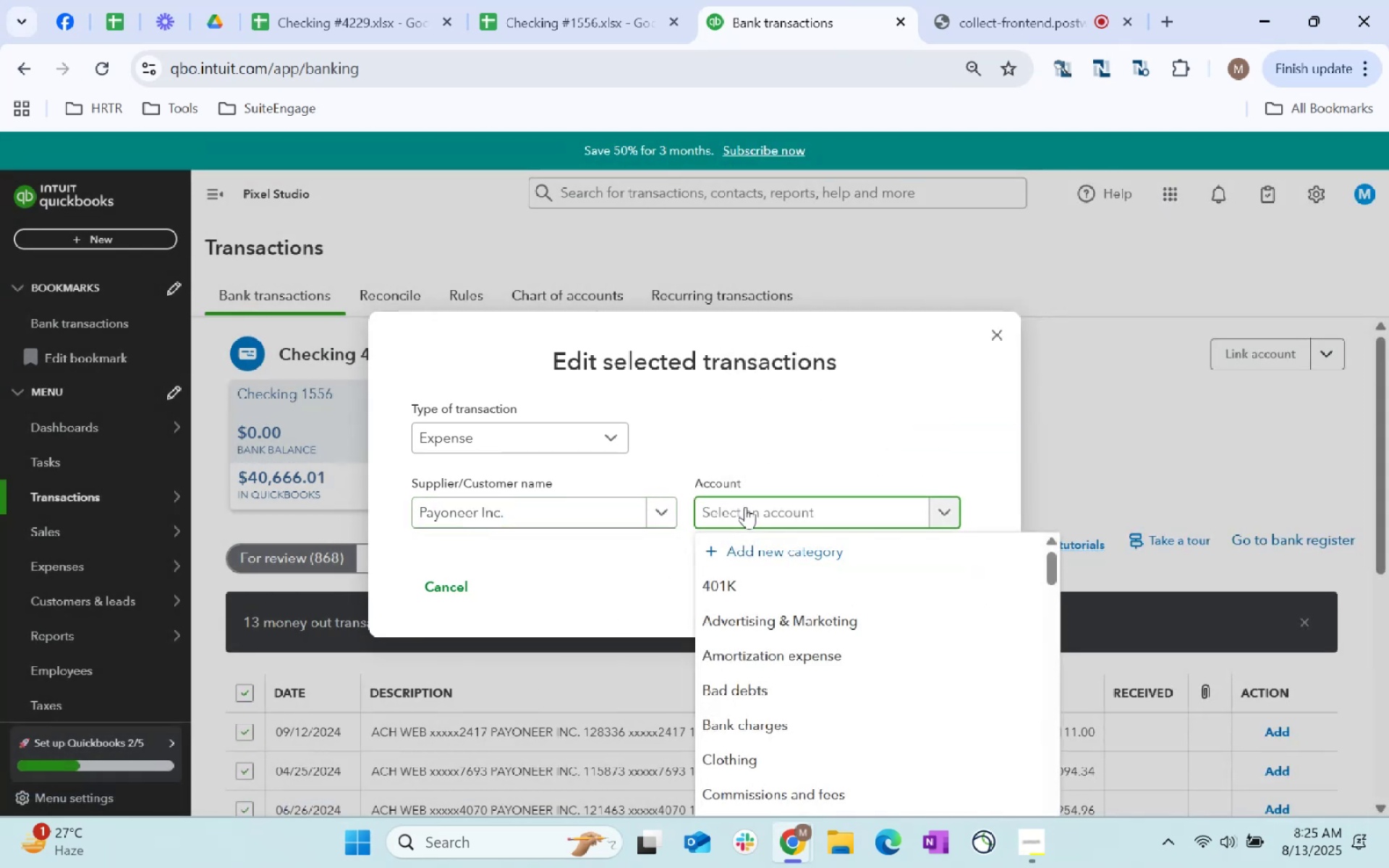 
type(software)
key(Tab)
 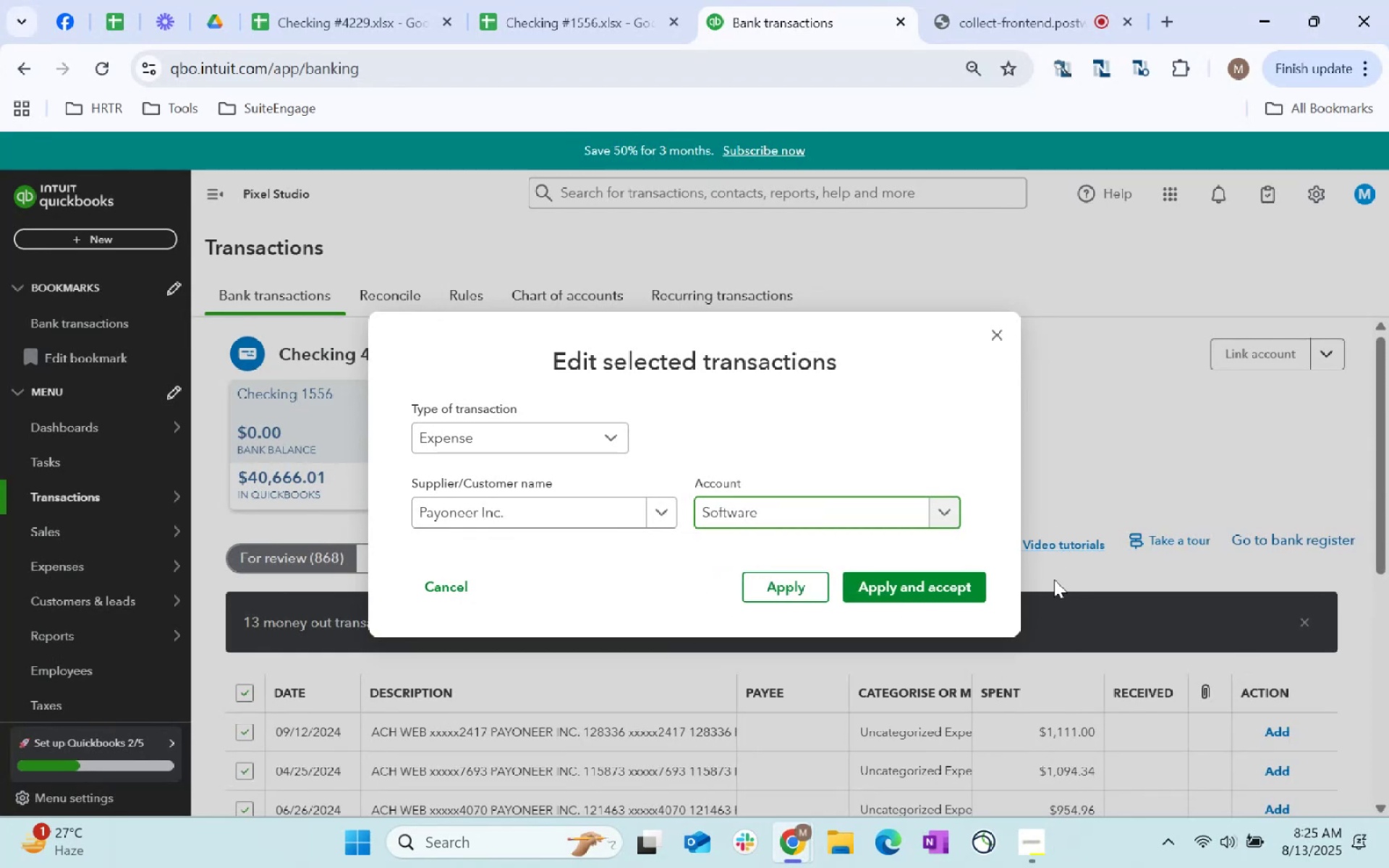 
left_click([967, 581])
 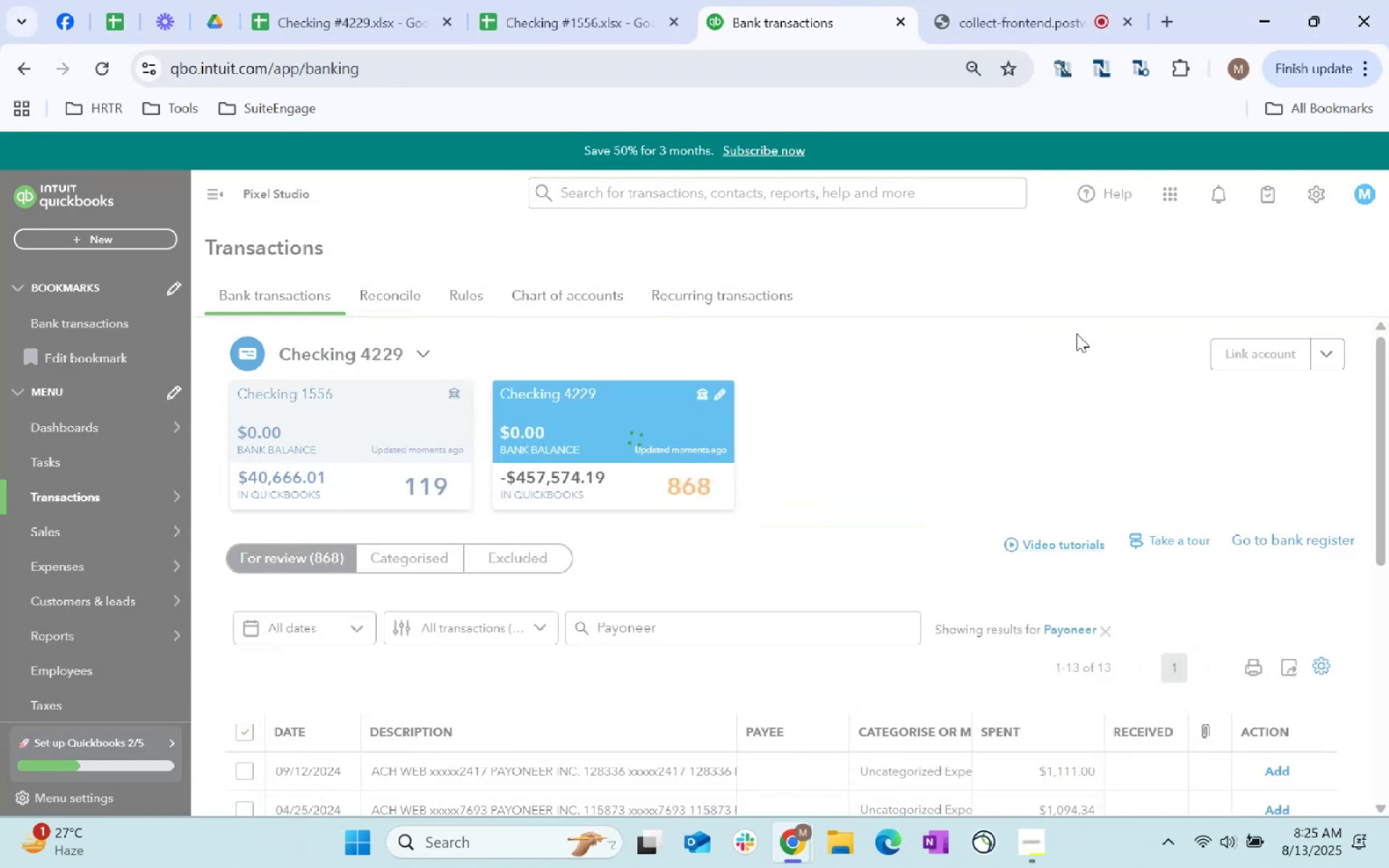 
scroll: coordinate [1037, 359], scroll_direction: down, amount: 3.0
 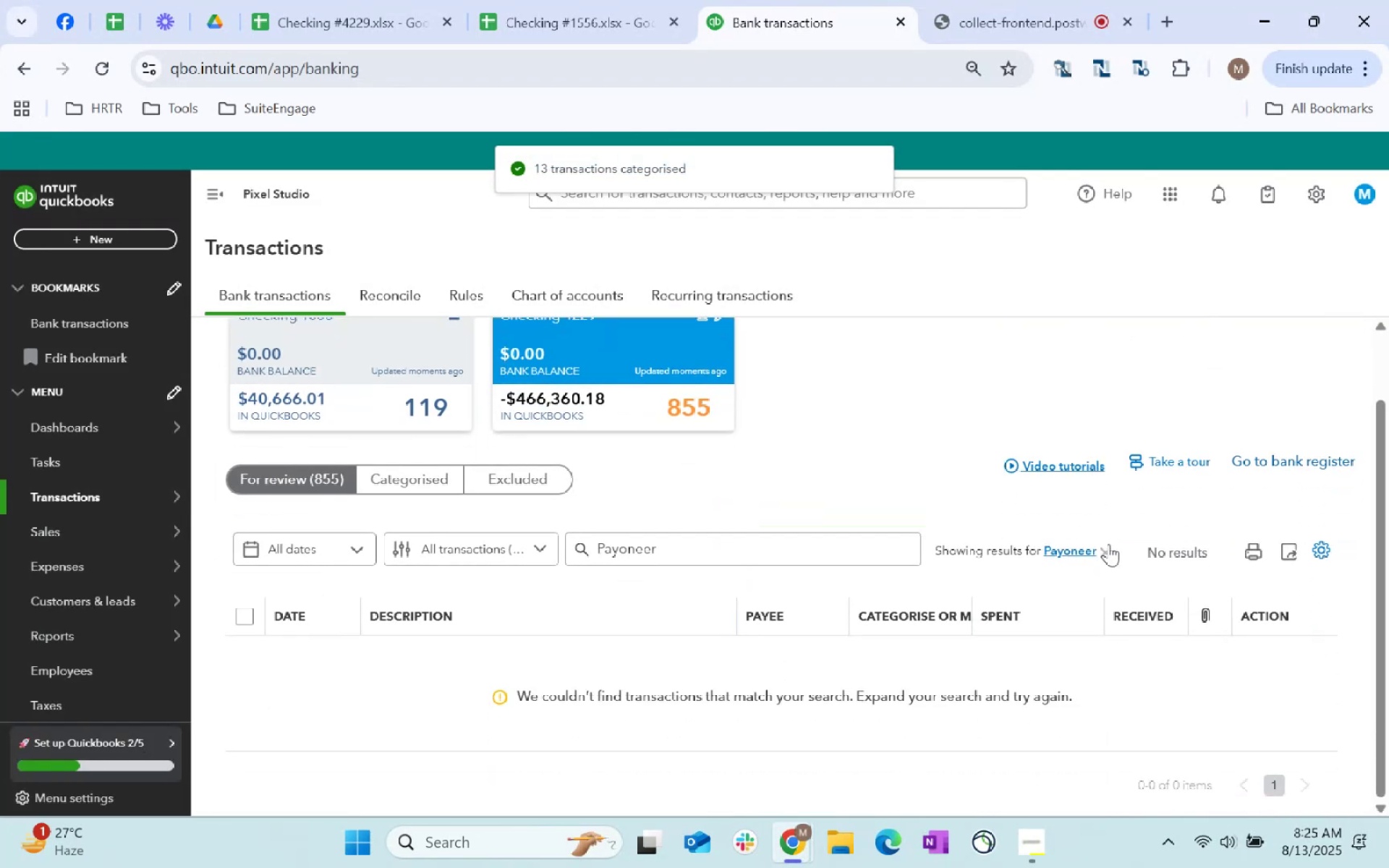 
left_click([1108, 544])
 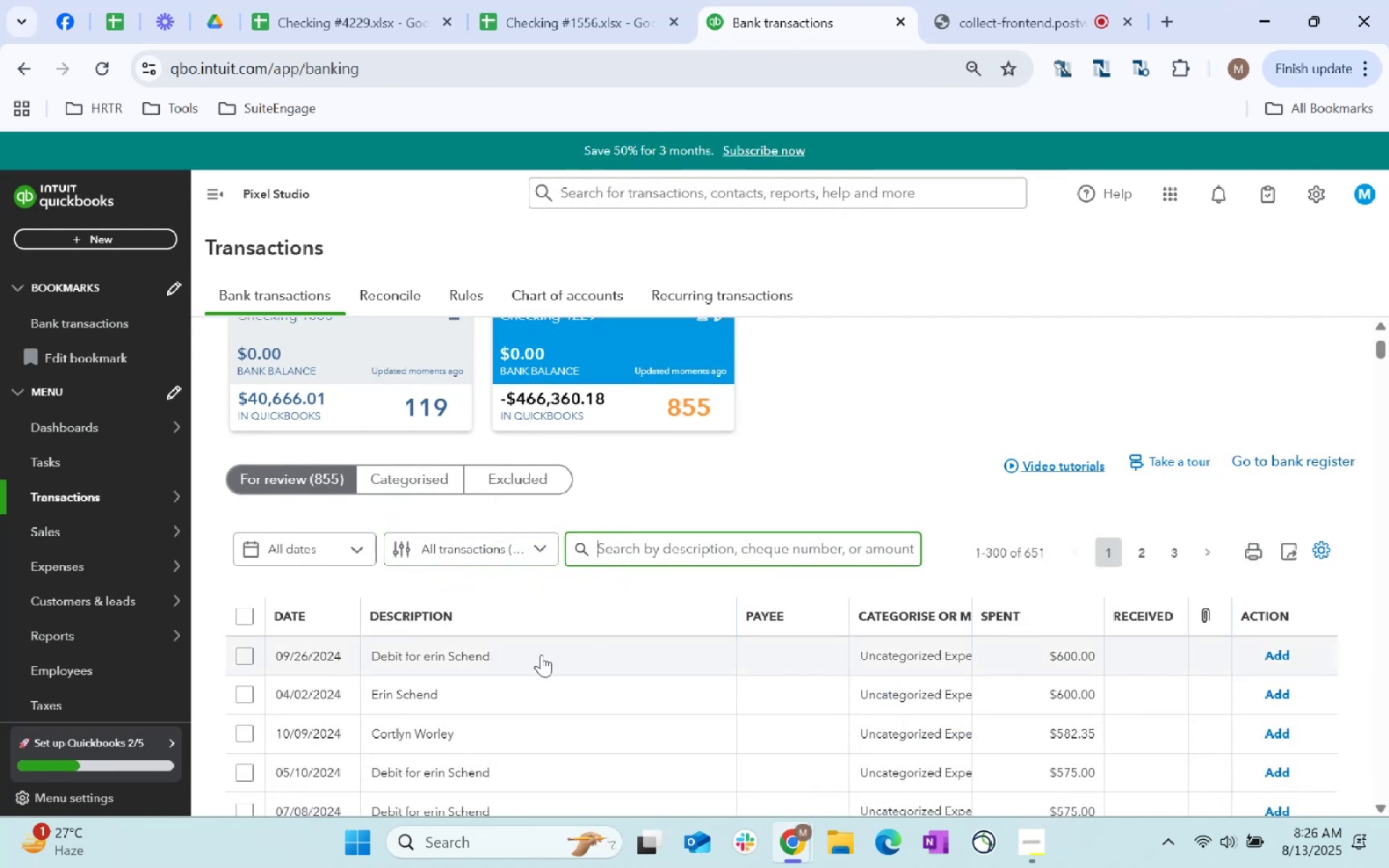 
wait(7.04)
 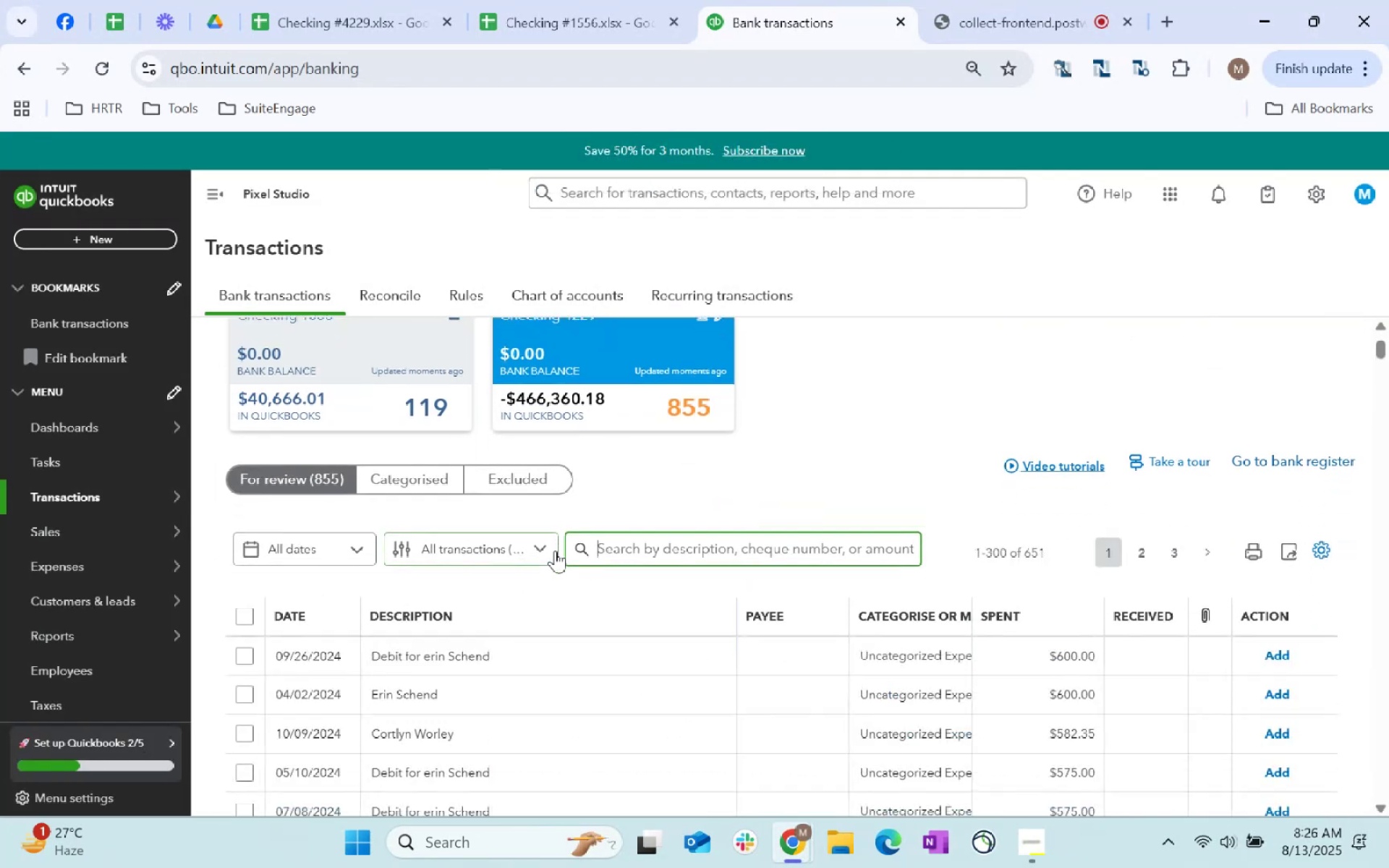 
left_click([650, 553])
 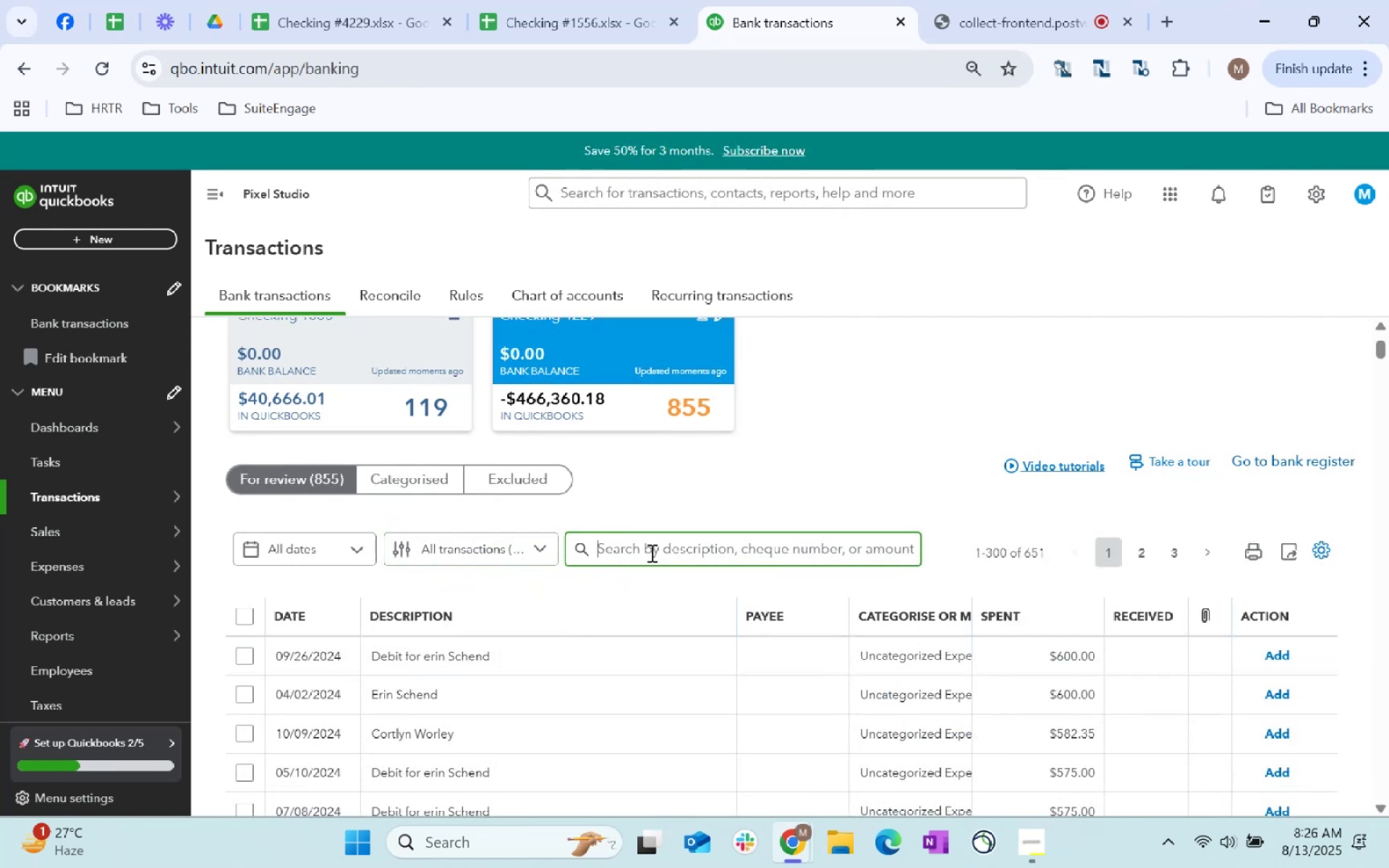 
type(Erin Schemd)
key(Backspace)
key(Backspace)
key(Backspace)
type(end)
 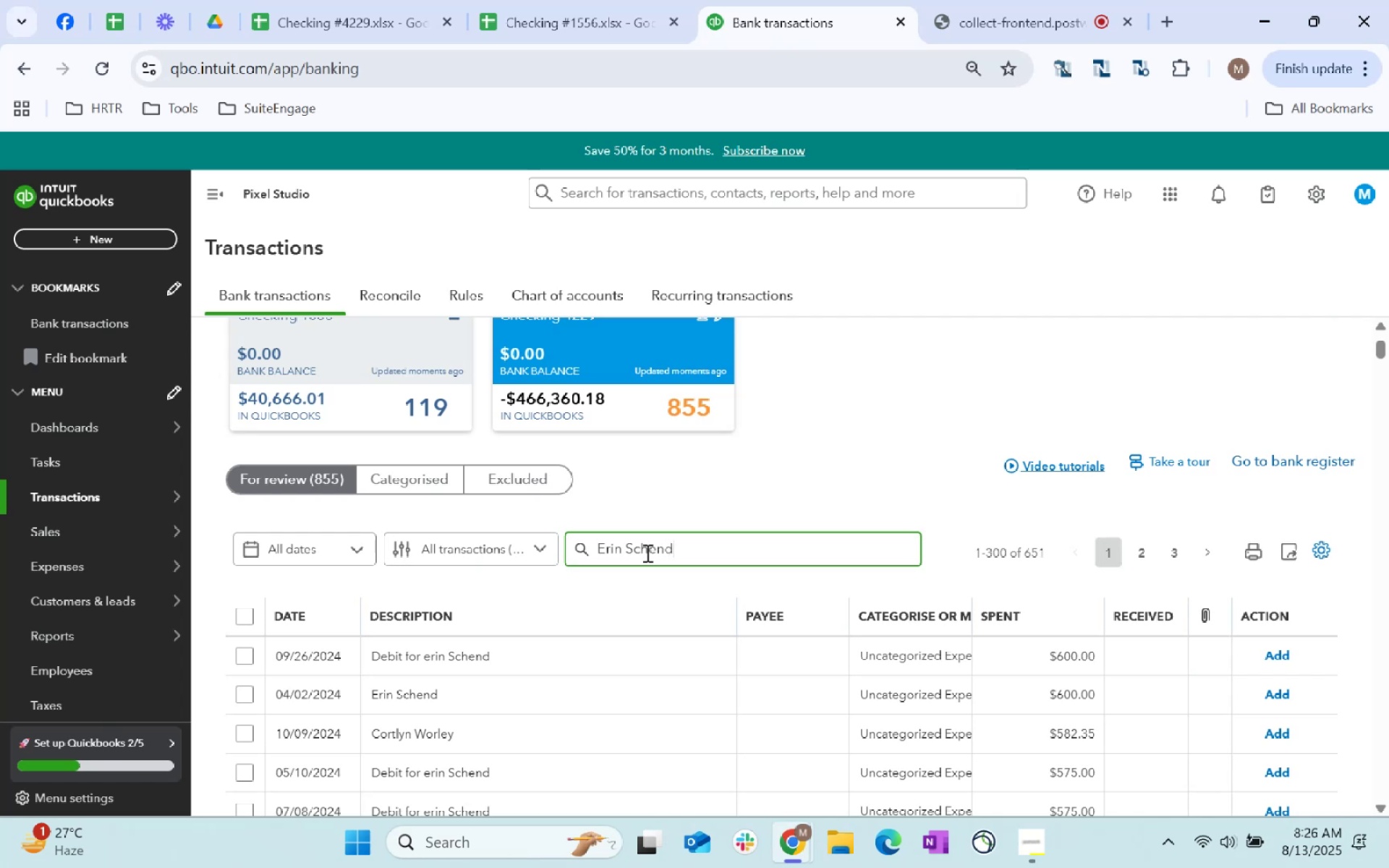 
key(Control+A)
 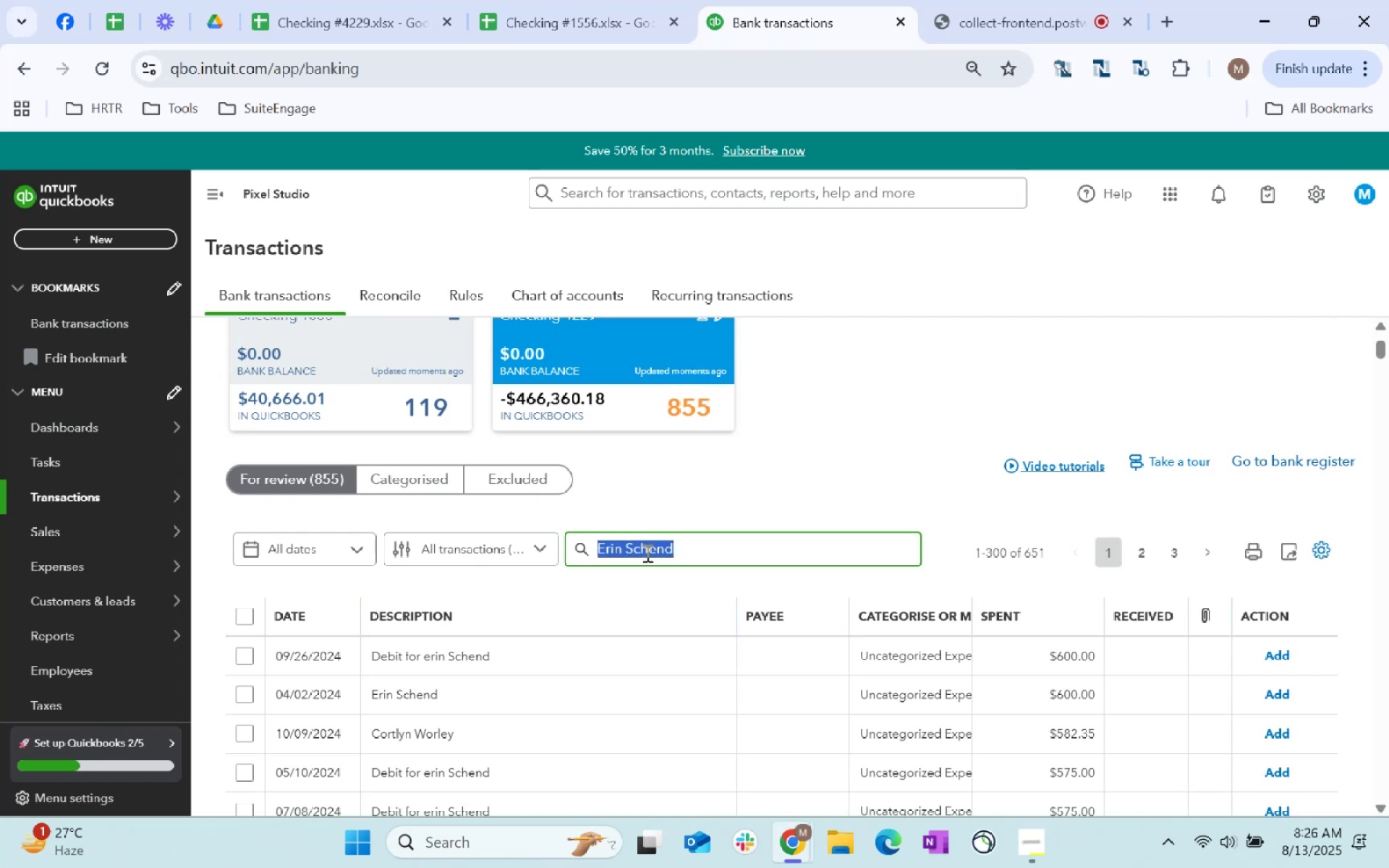 
key(Control+C)
 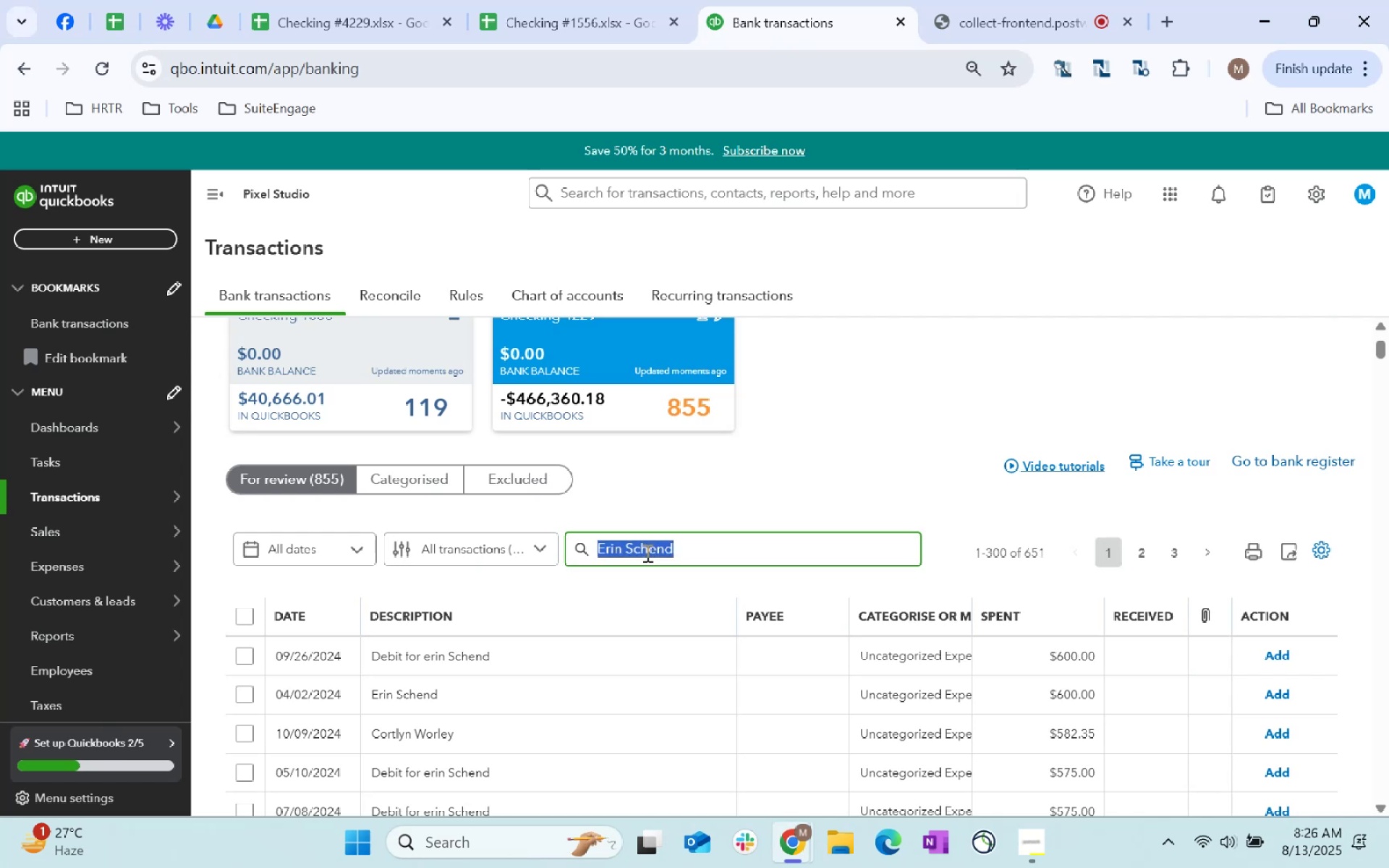 
key(Control+C)
 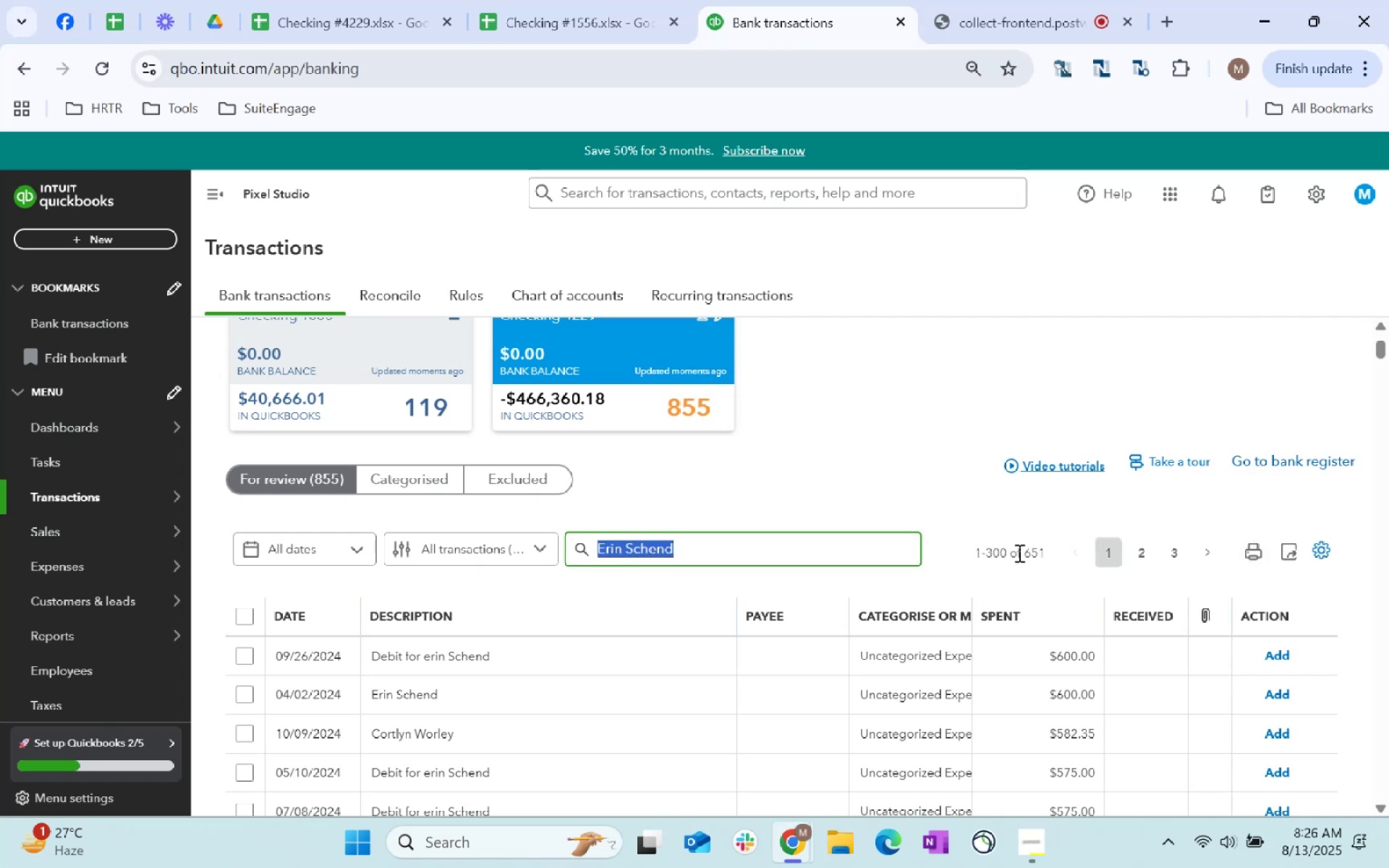 
key(Enter)
 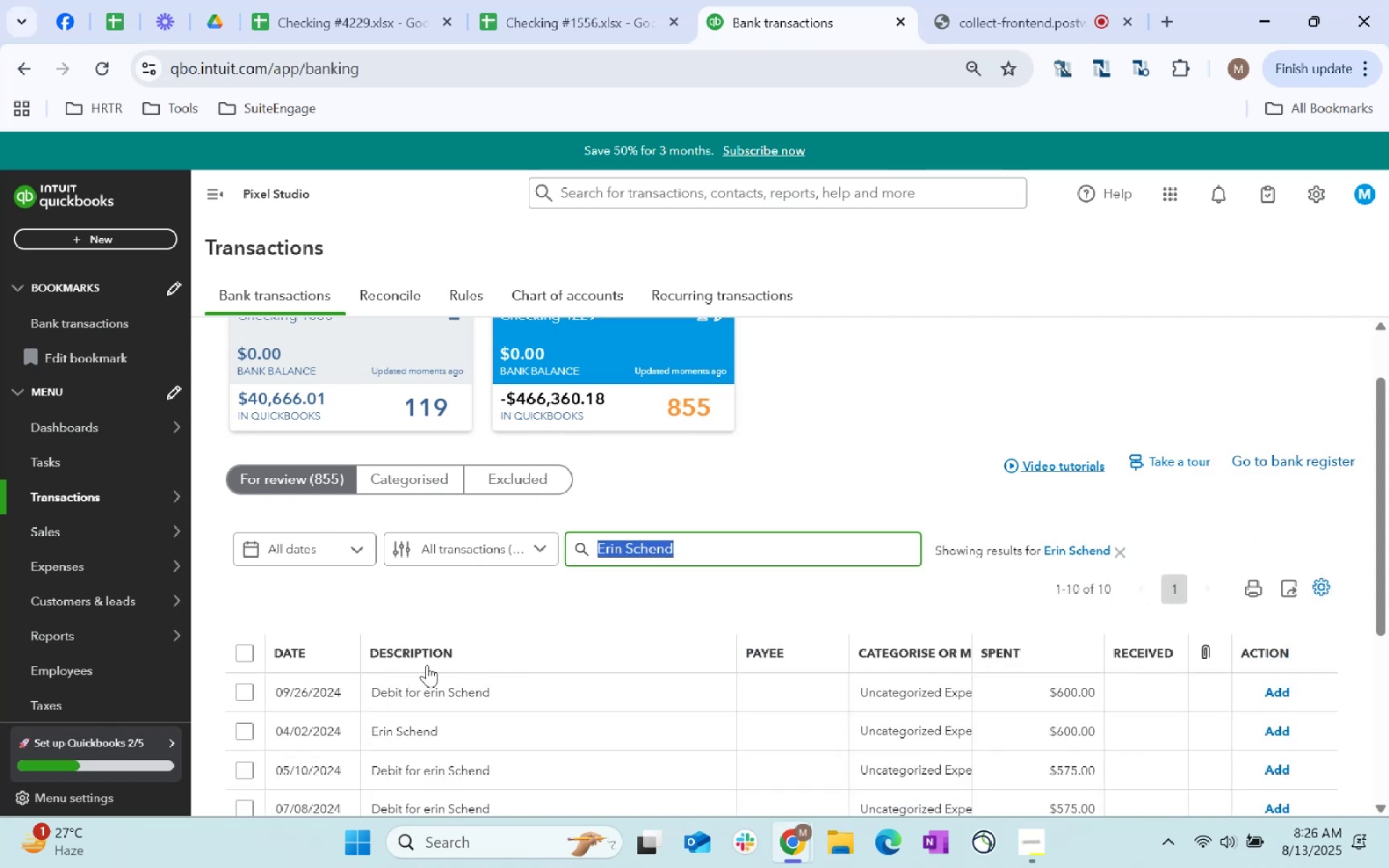 
wait(5.2)
 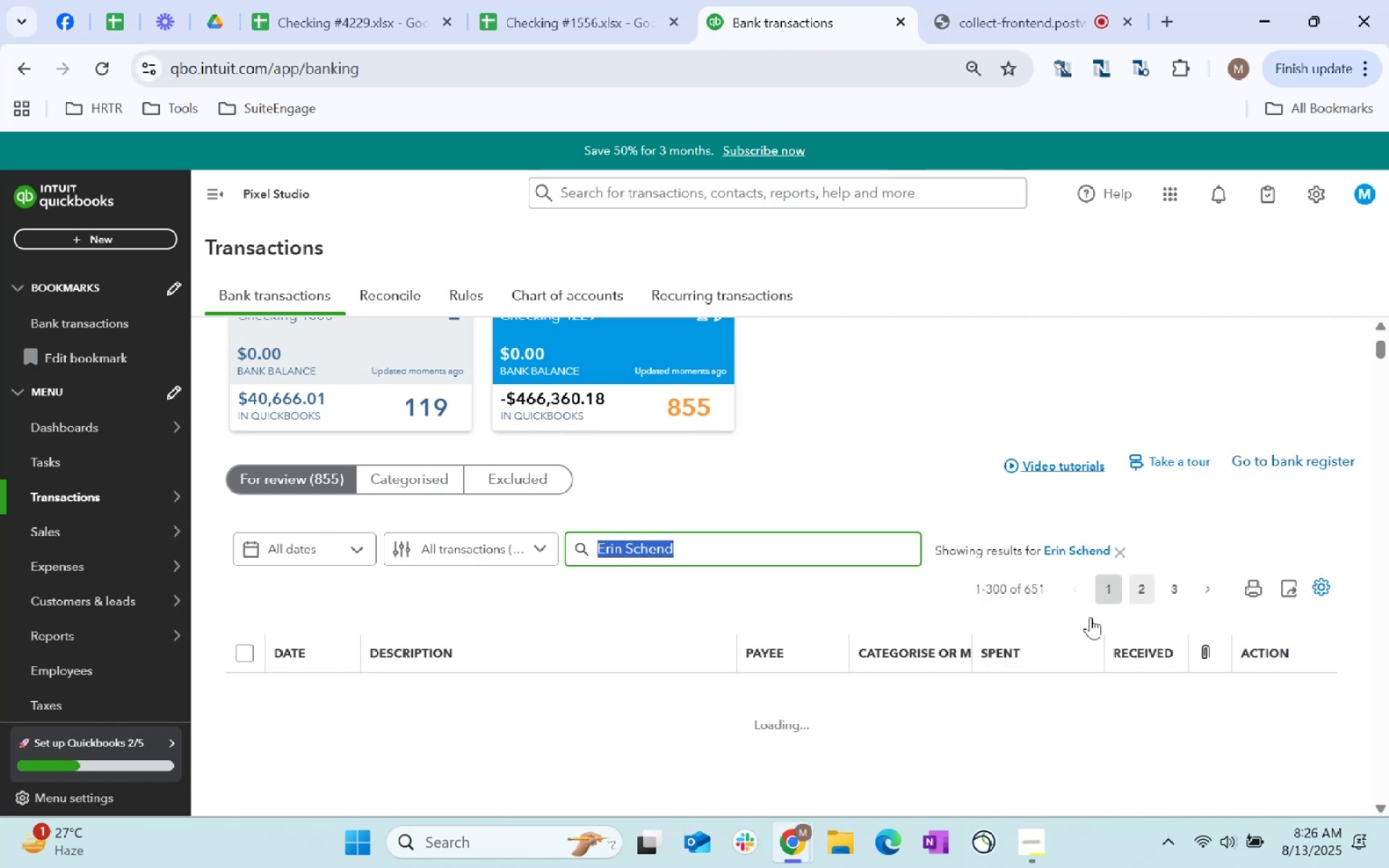 
left_click([247, 652])
 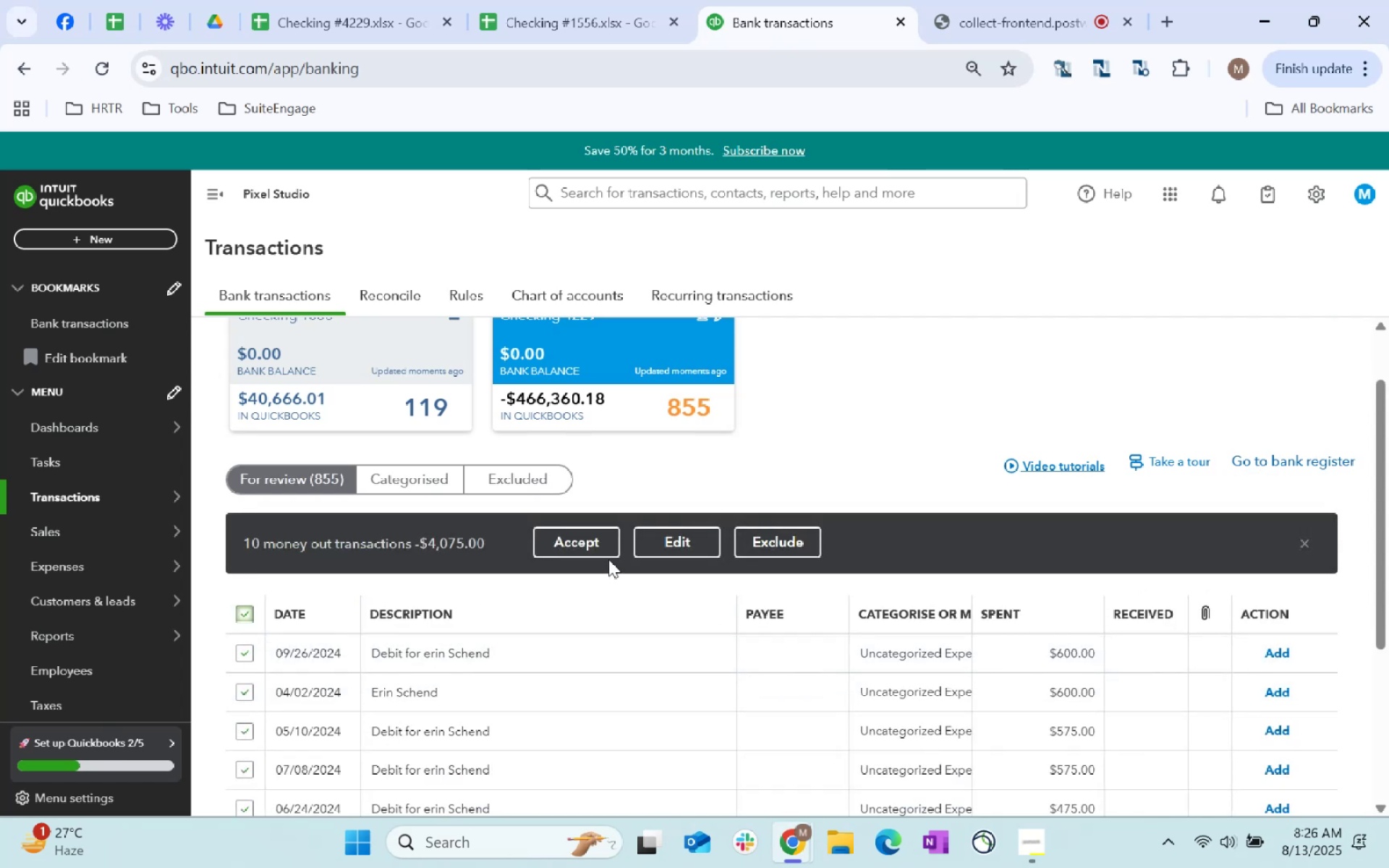 
left_click([674, 541])
 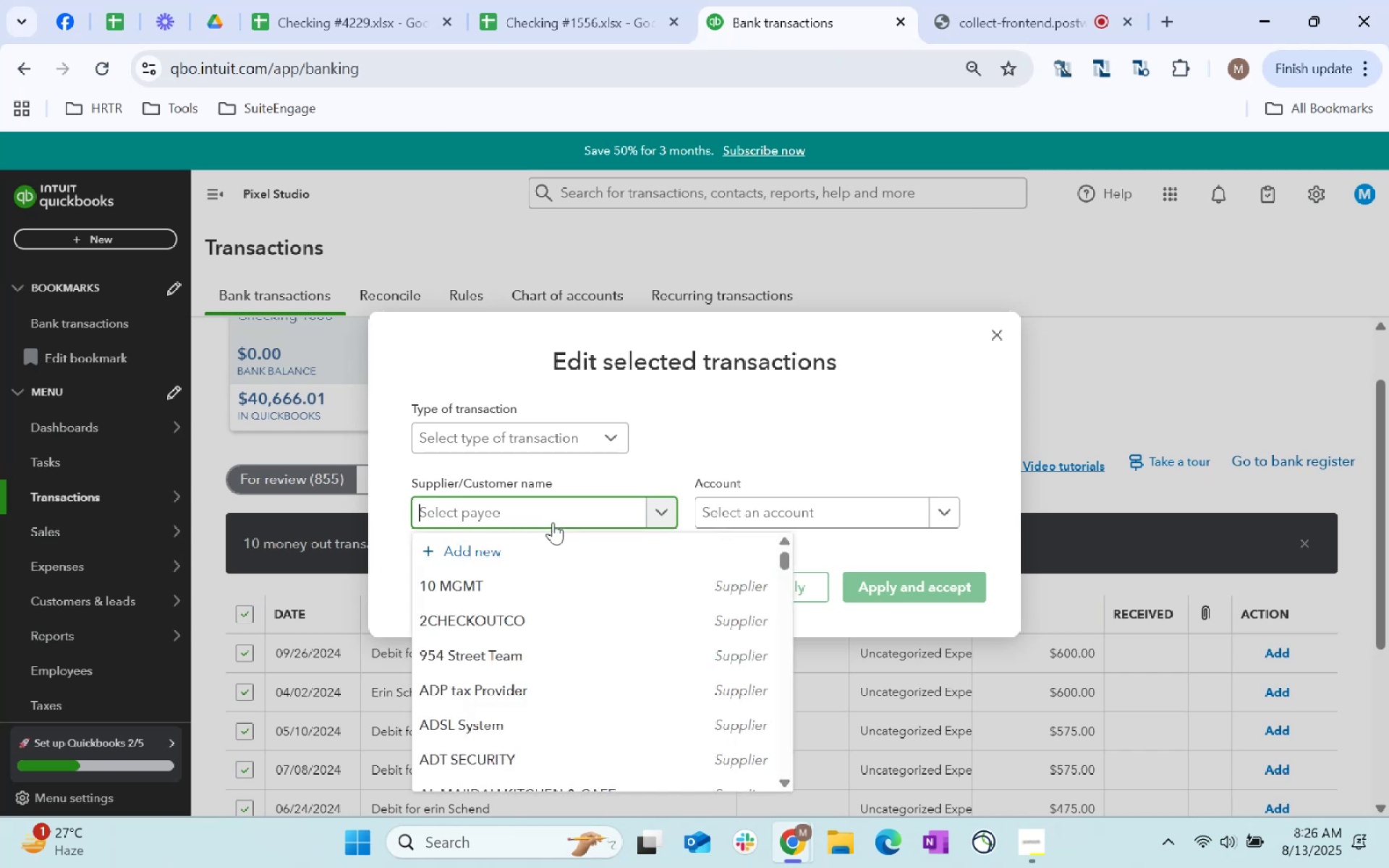 
key(Control+V)
 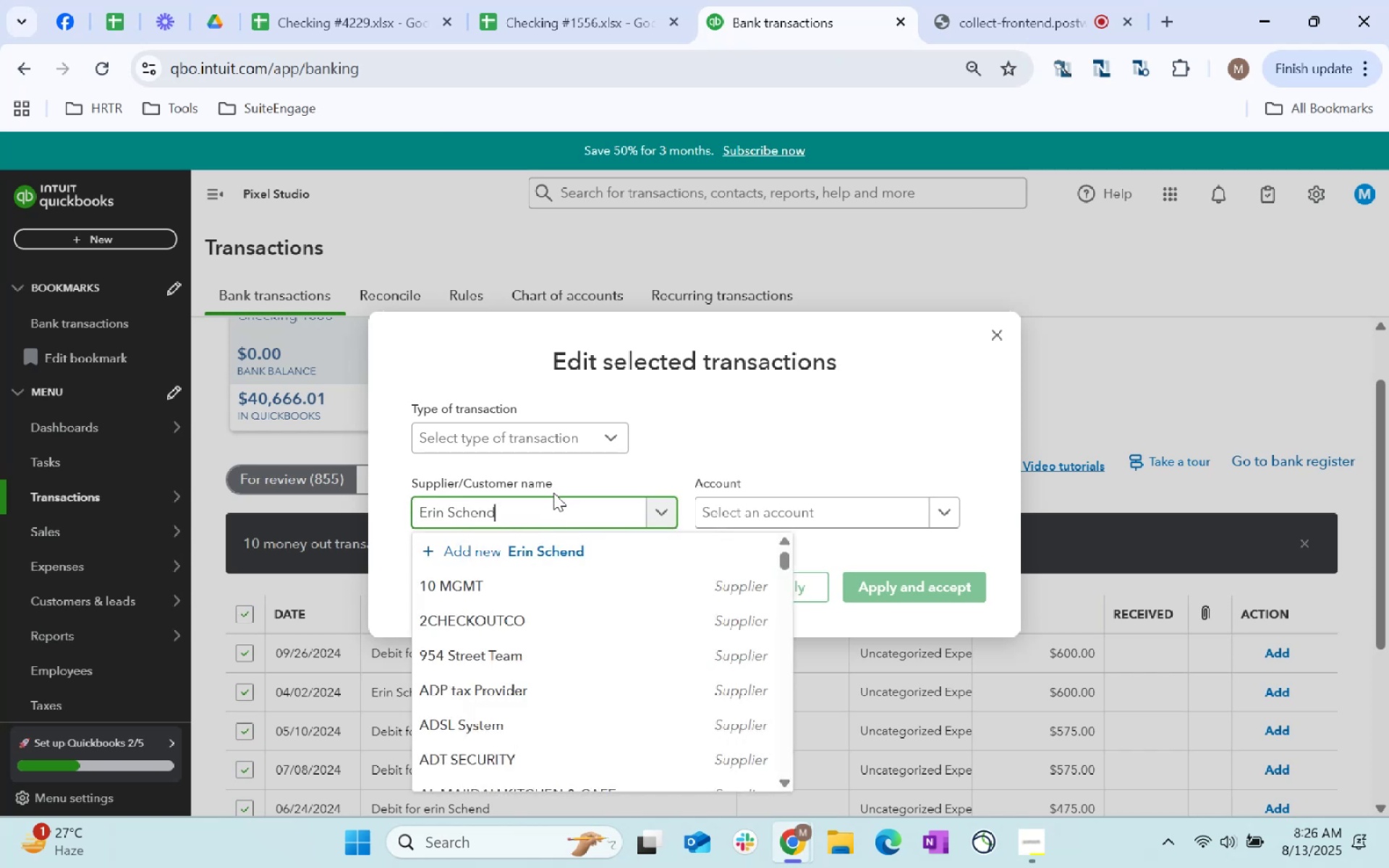 
key(Tab)
 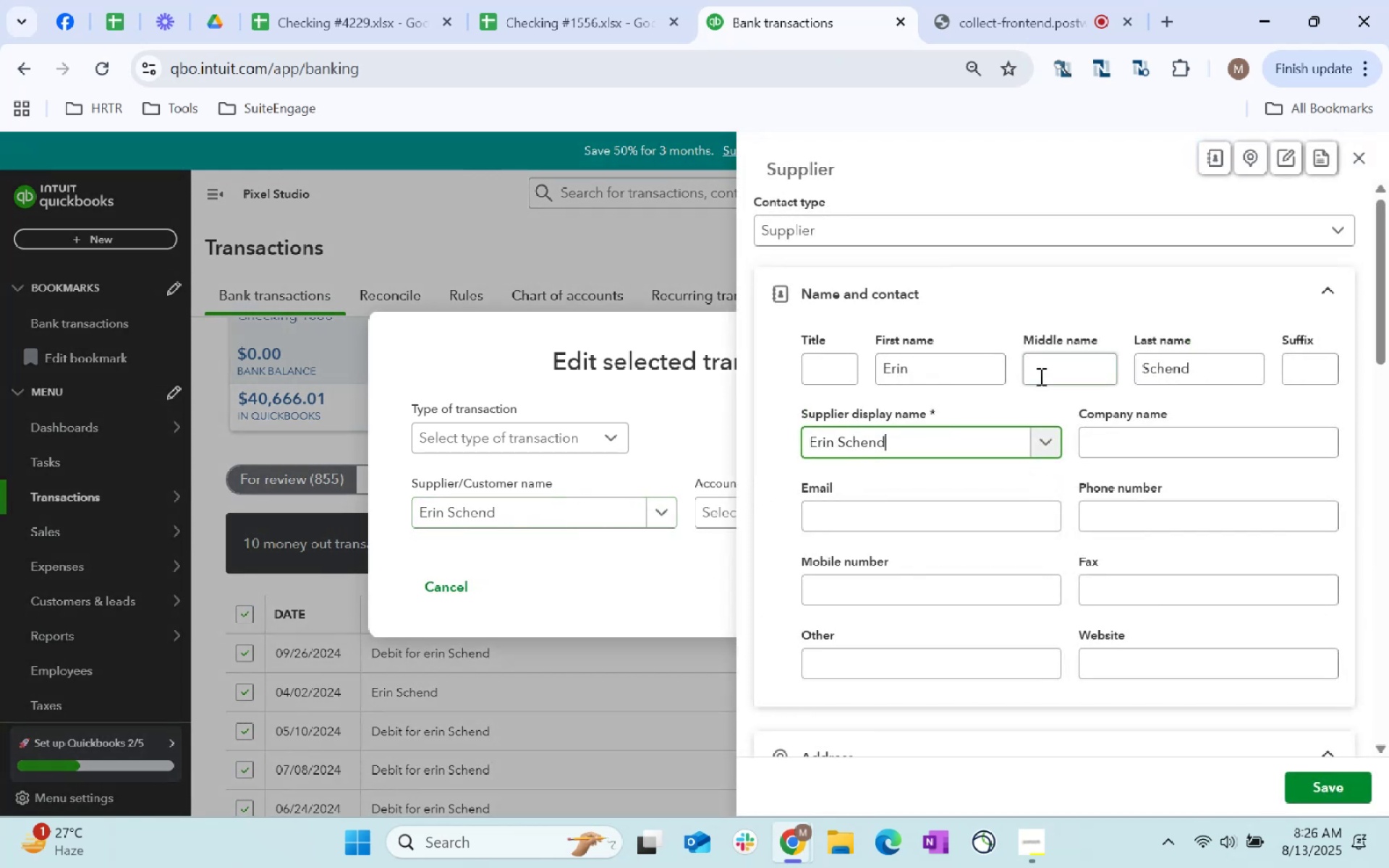 
scroll: coordinate [1057, 510], scroll_direction: down, amount: 25.0
 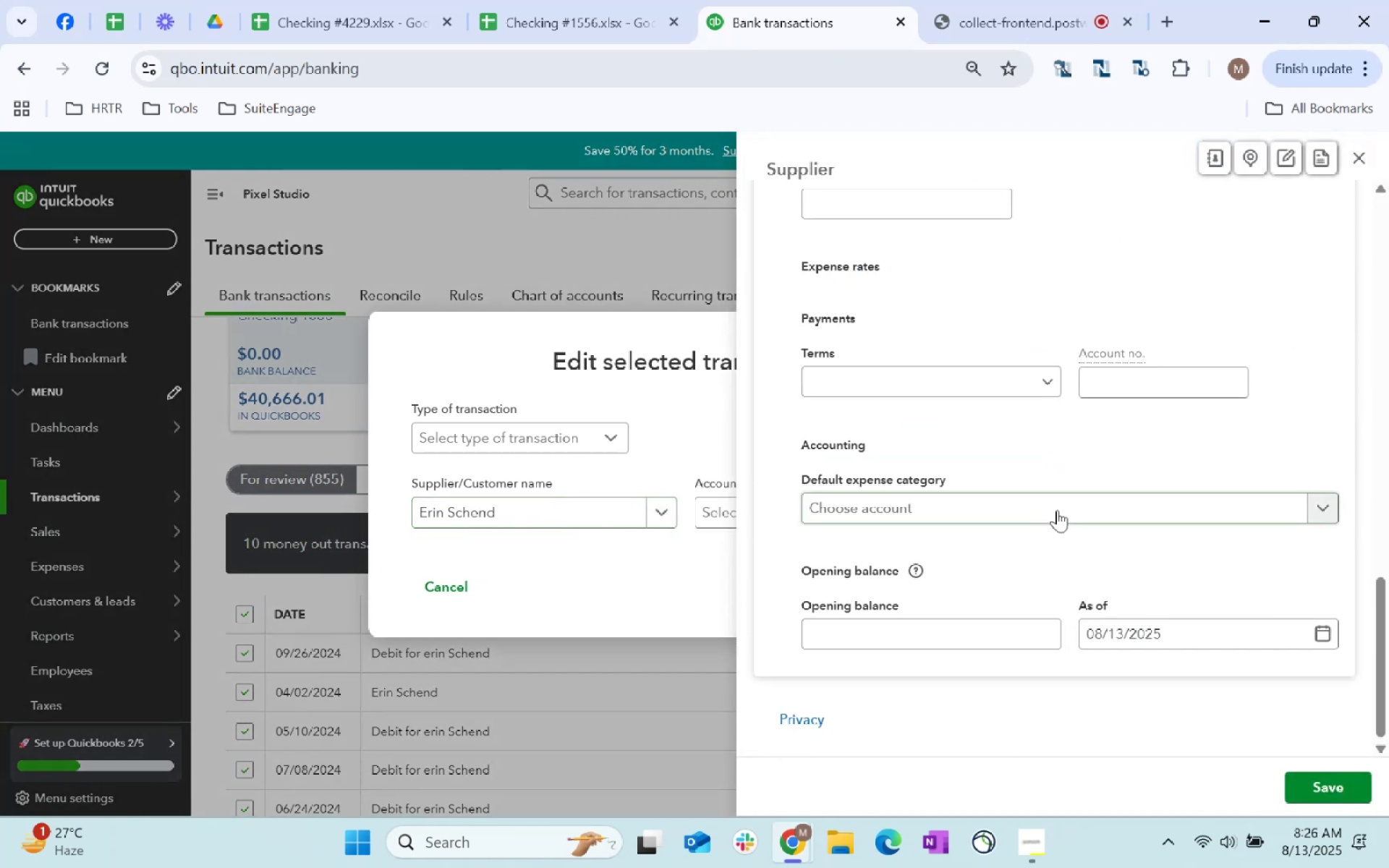 
left_click([1057, 510])
 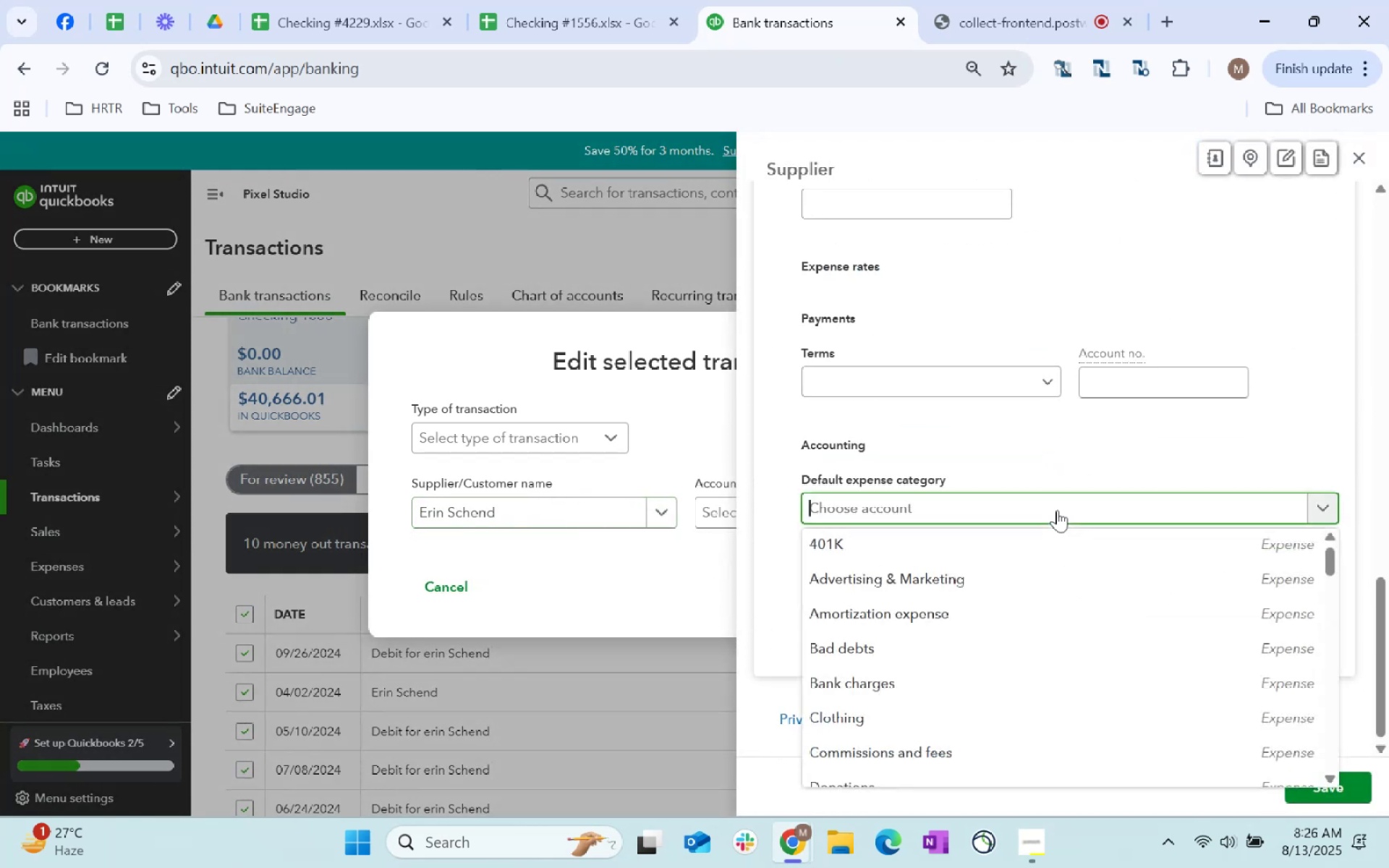 
type(photography)
 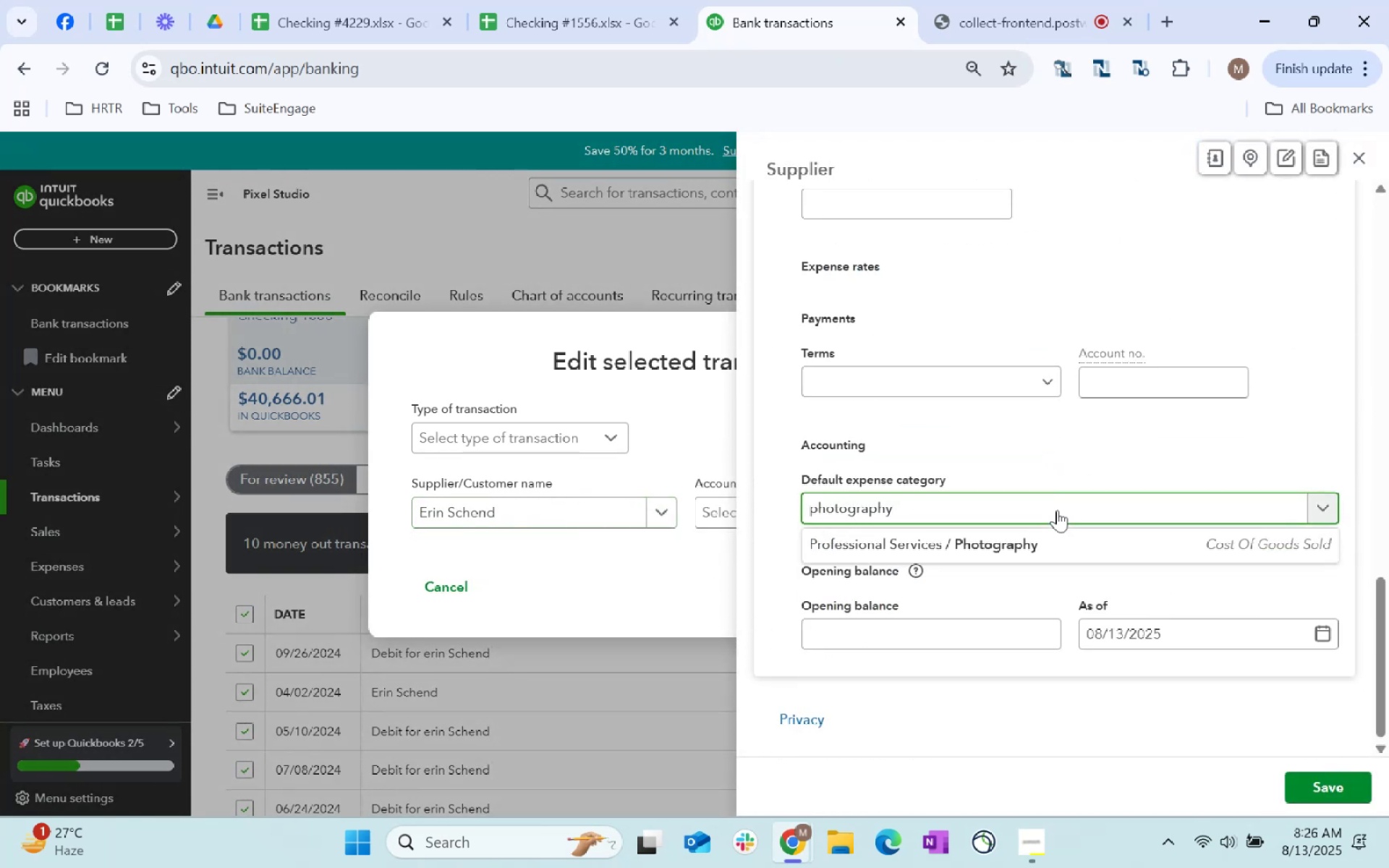 
left_click([1061, 542])
 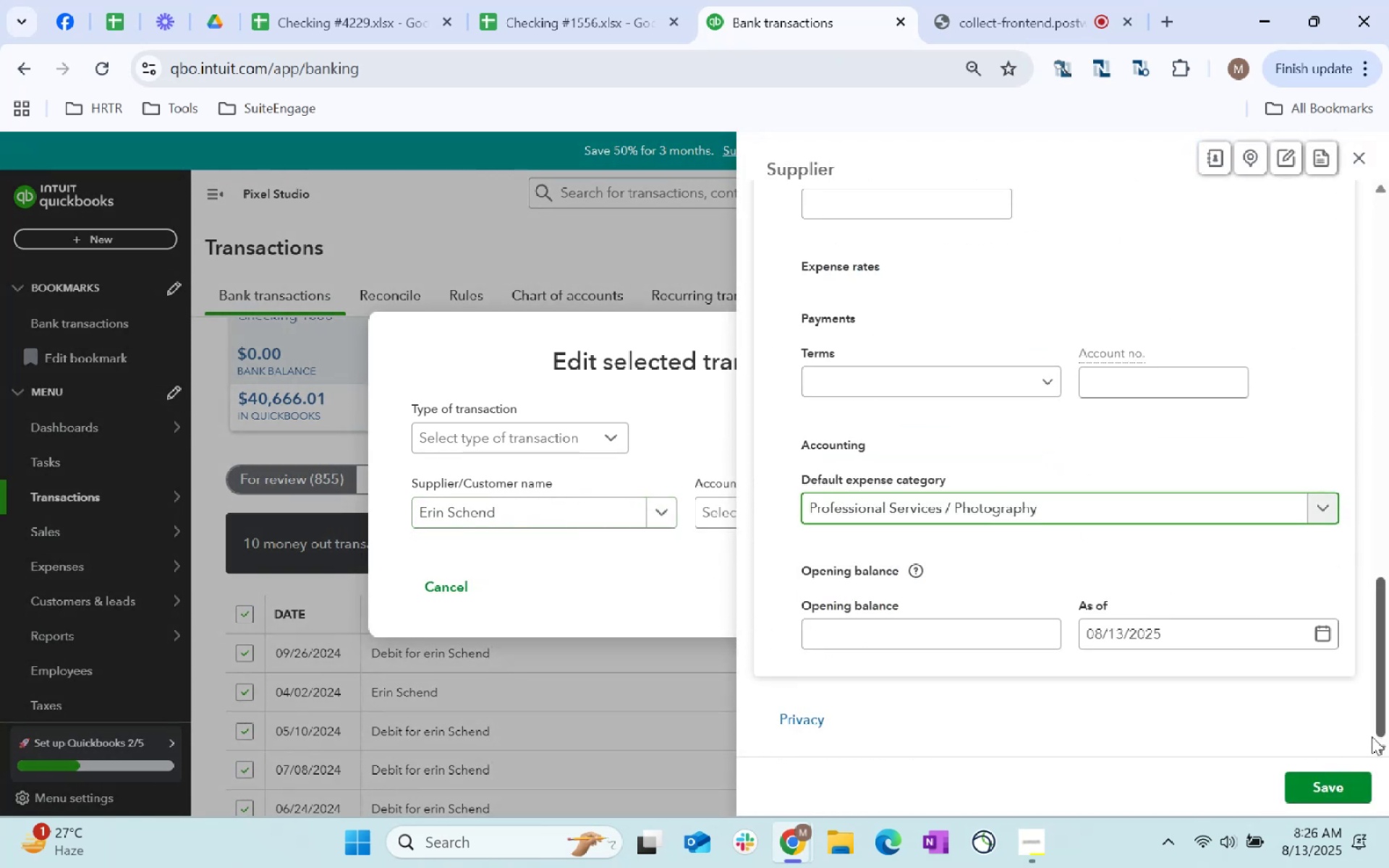 
scroll: coordinate [1163, 429], scroll_direction: up, amount: 8.0
 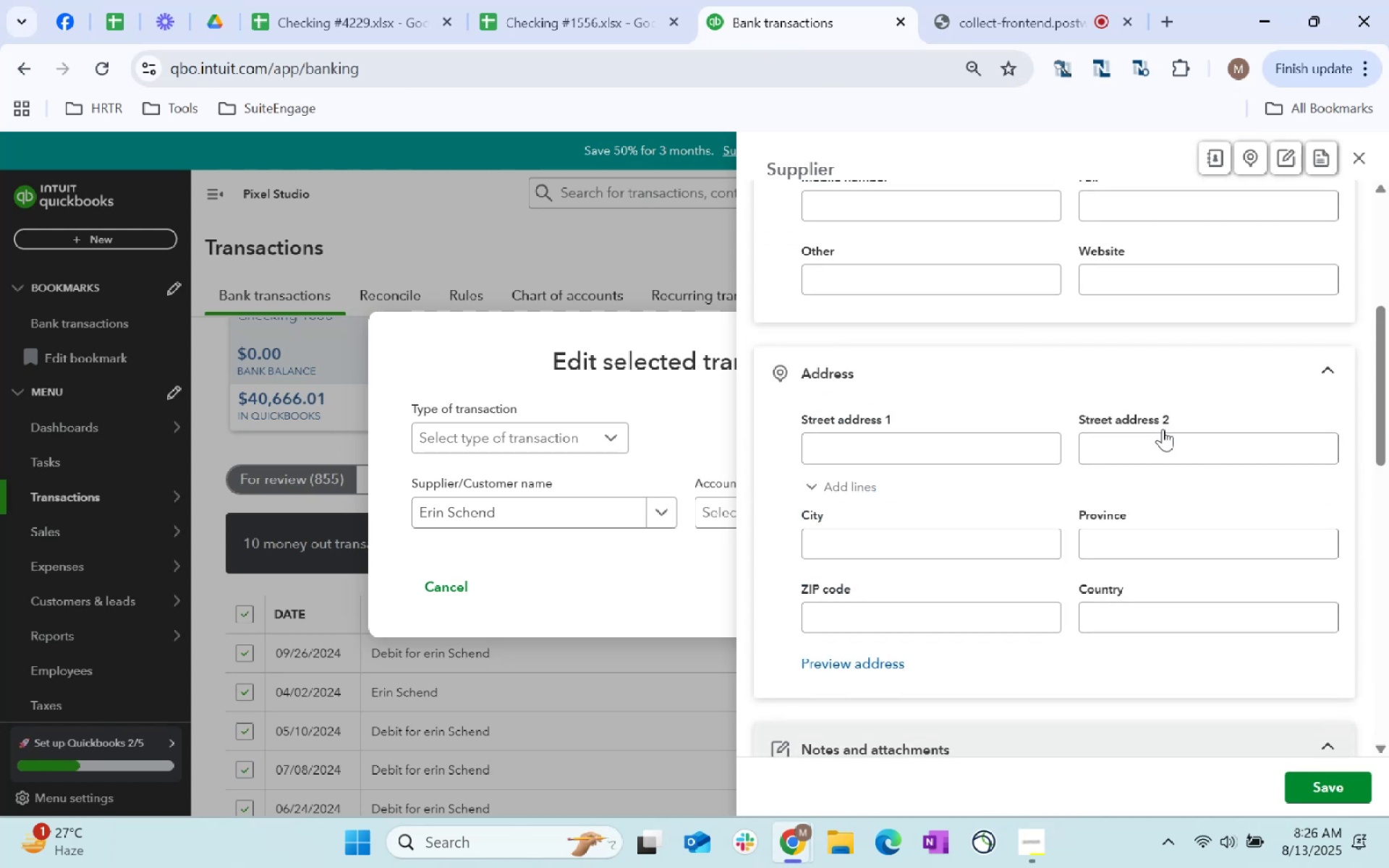 
scroll: coordinate [656, 554], scroll_direction: down, amount: 150.0
 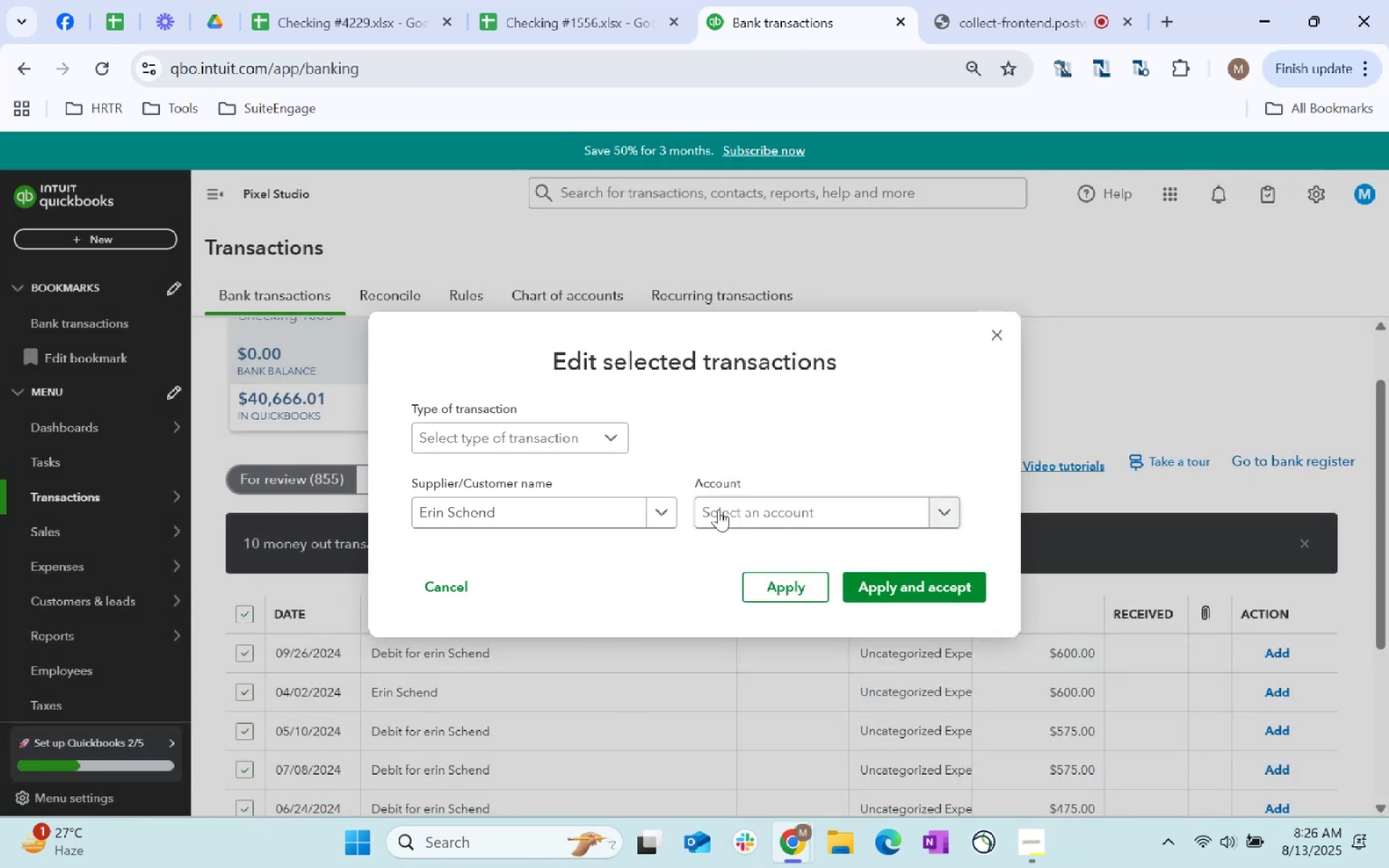 
left_click([1343, 784])
 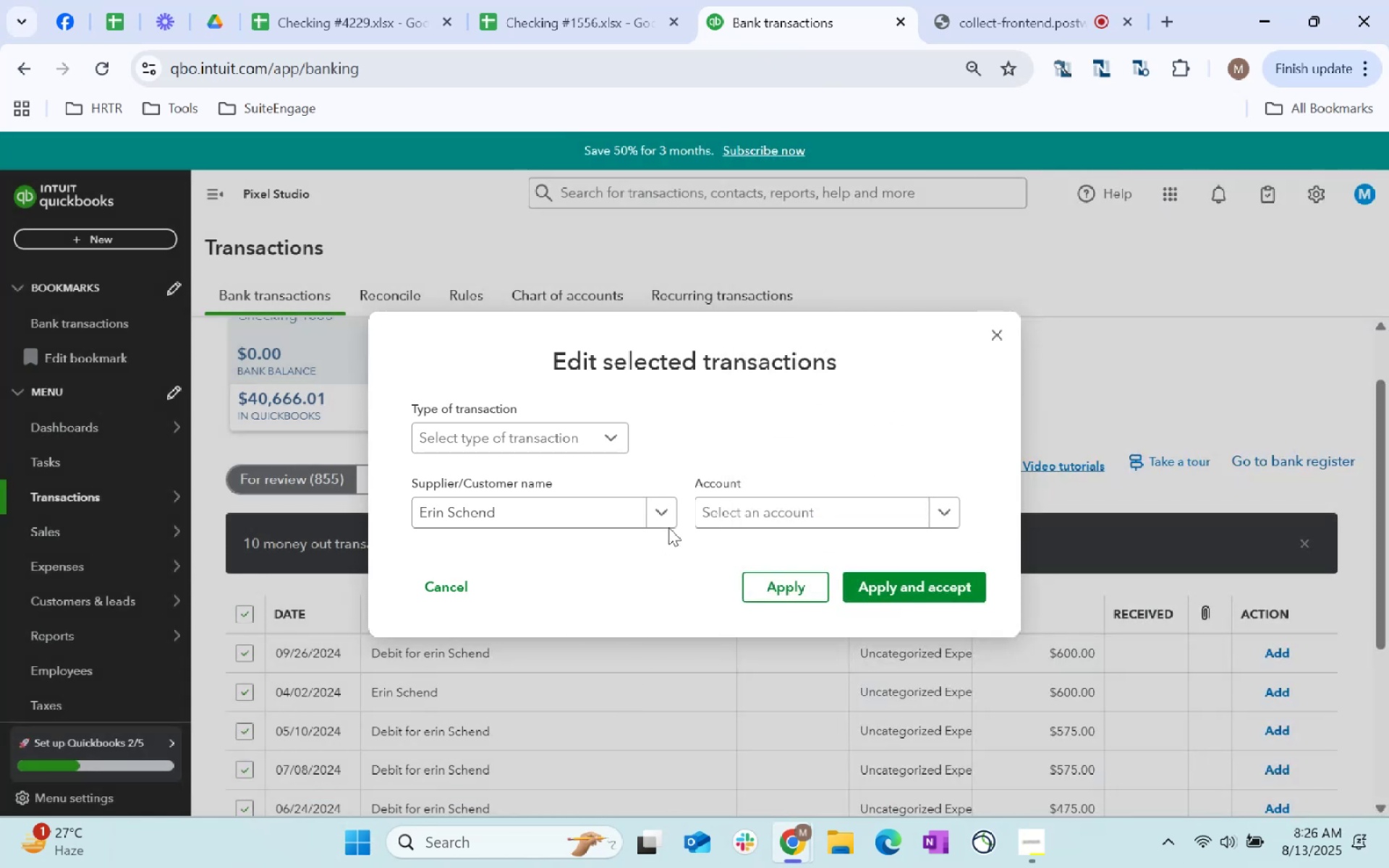 
left_click([736, 505])
 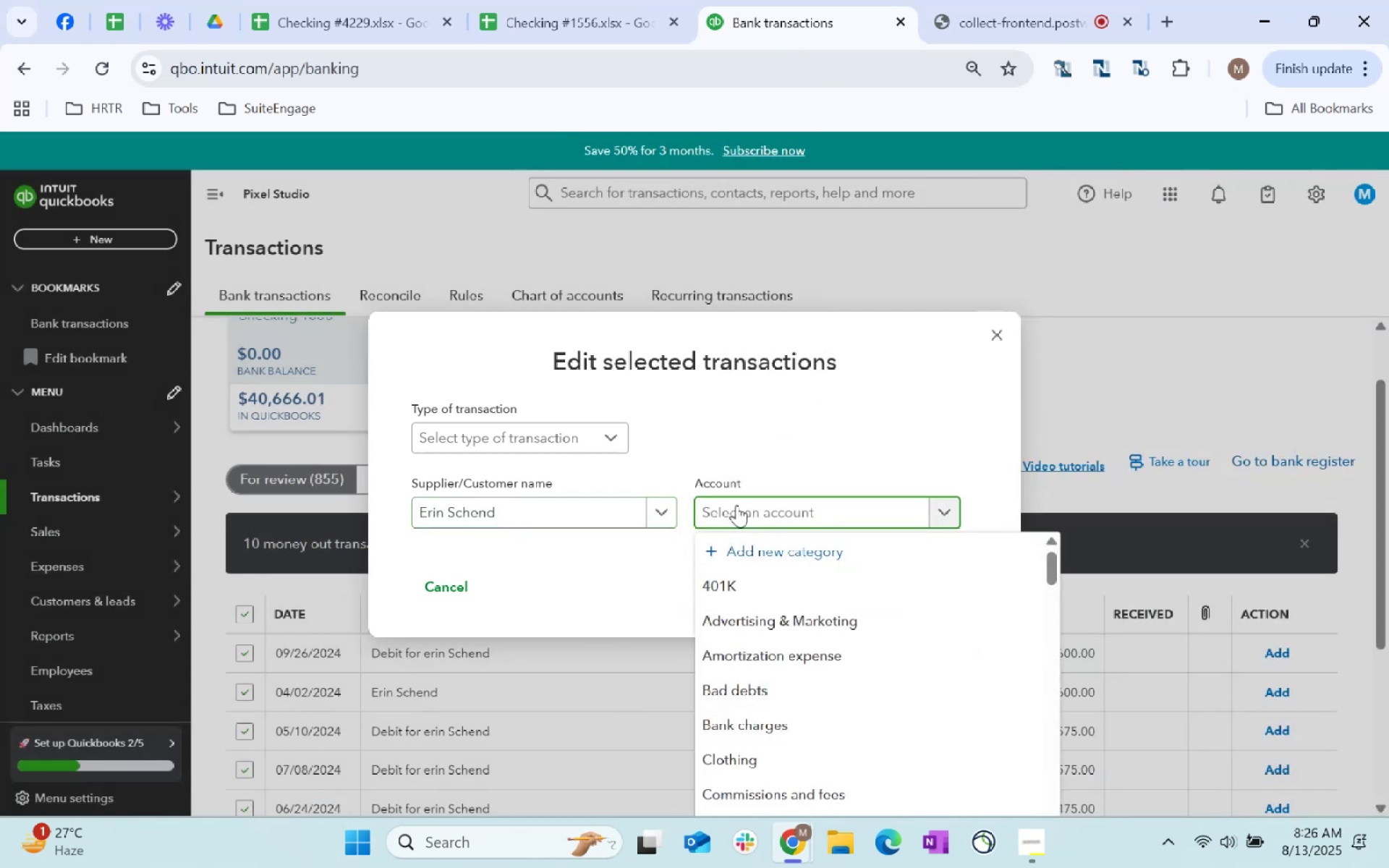 
type(photography)
 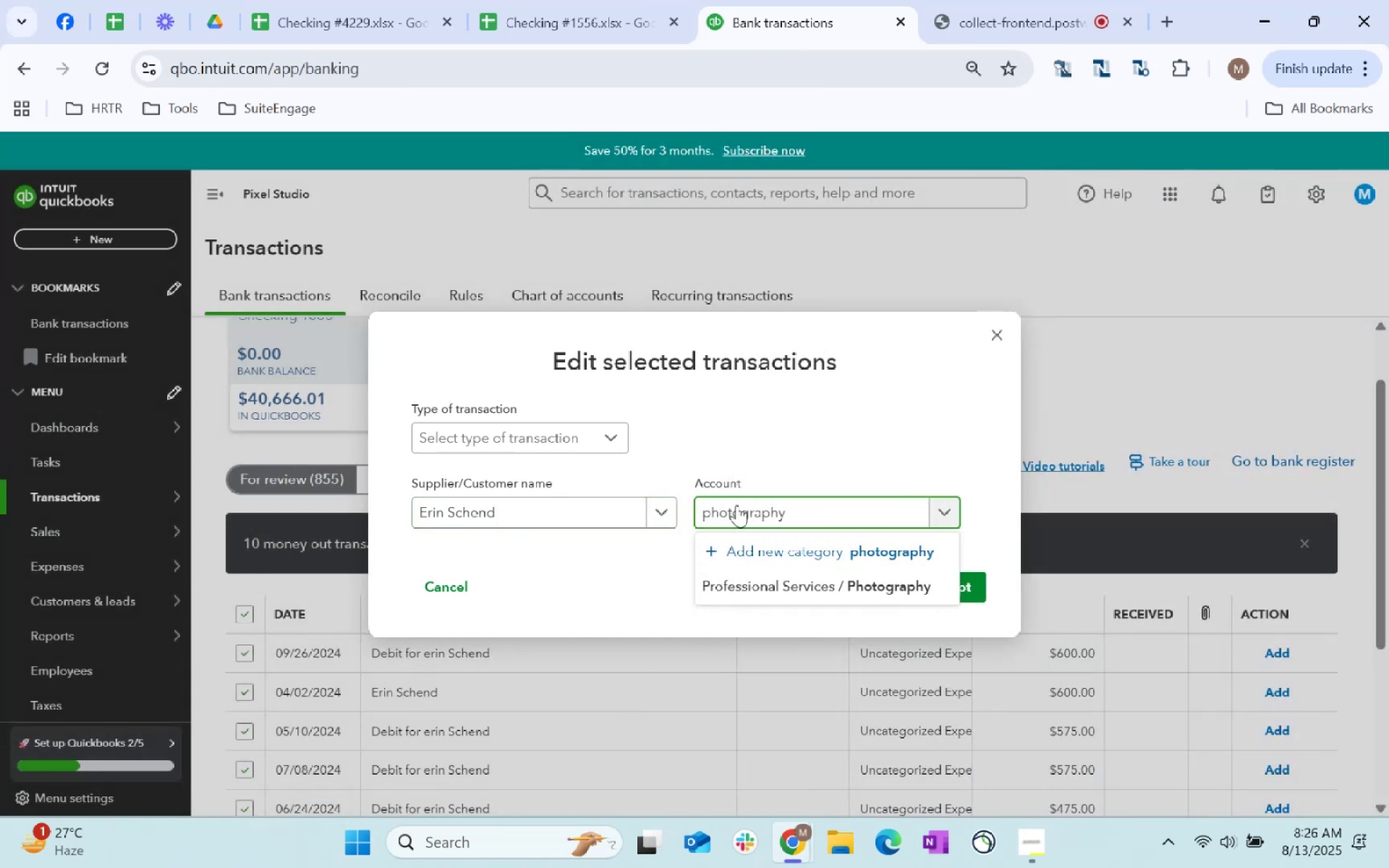 
key(ArrowDown)
 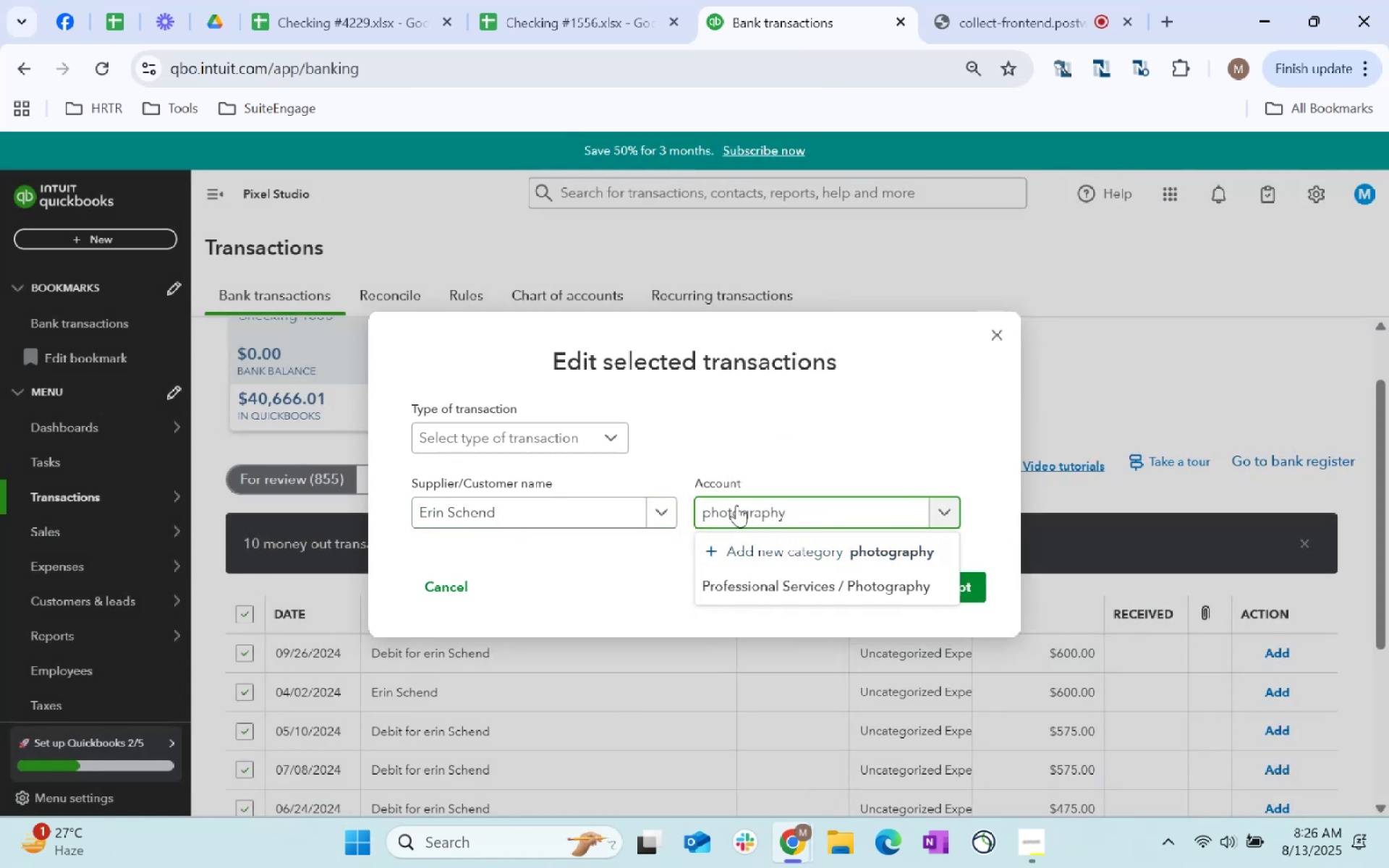 
key(ArrowDown)
 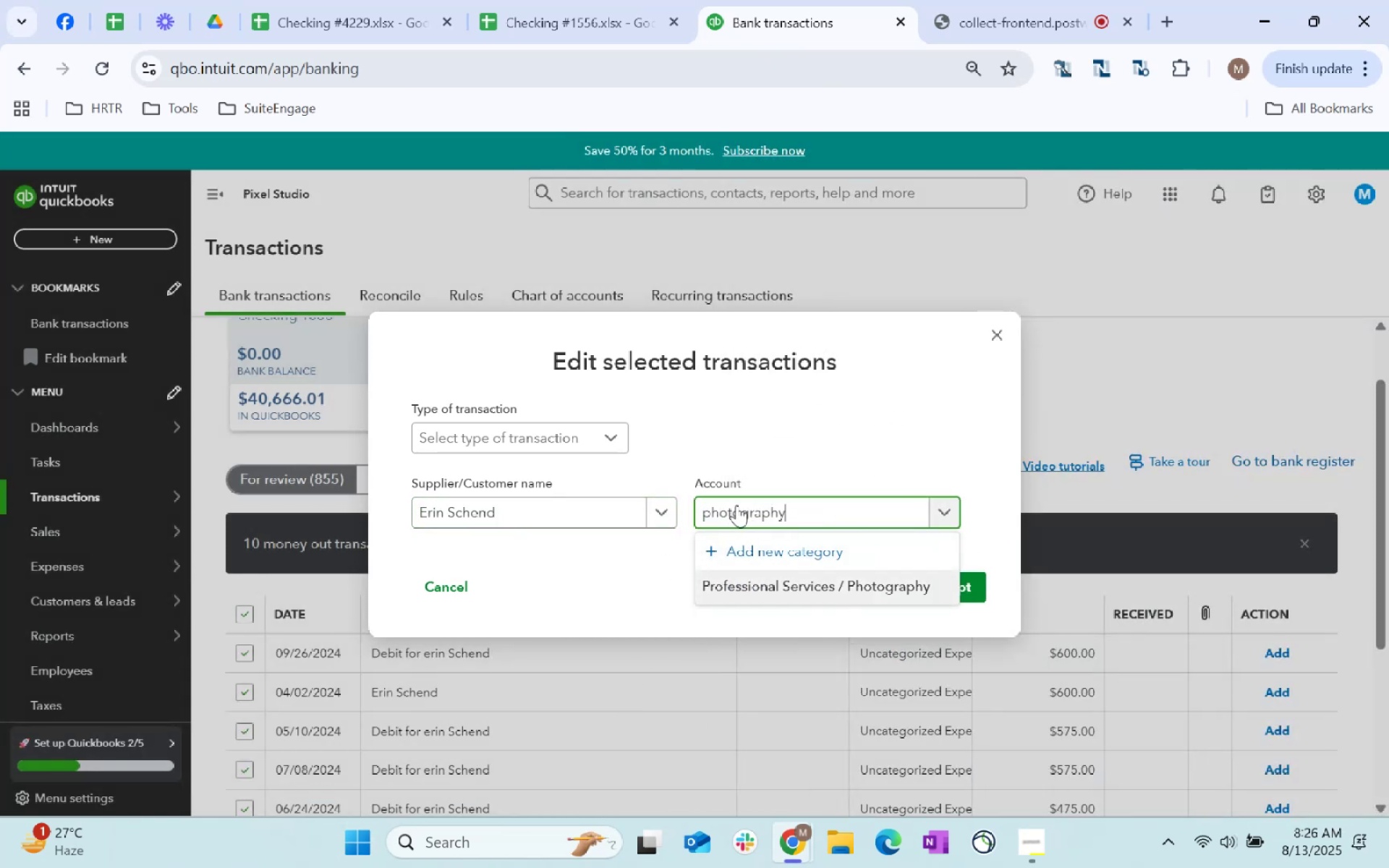 
key(Tab)
 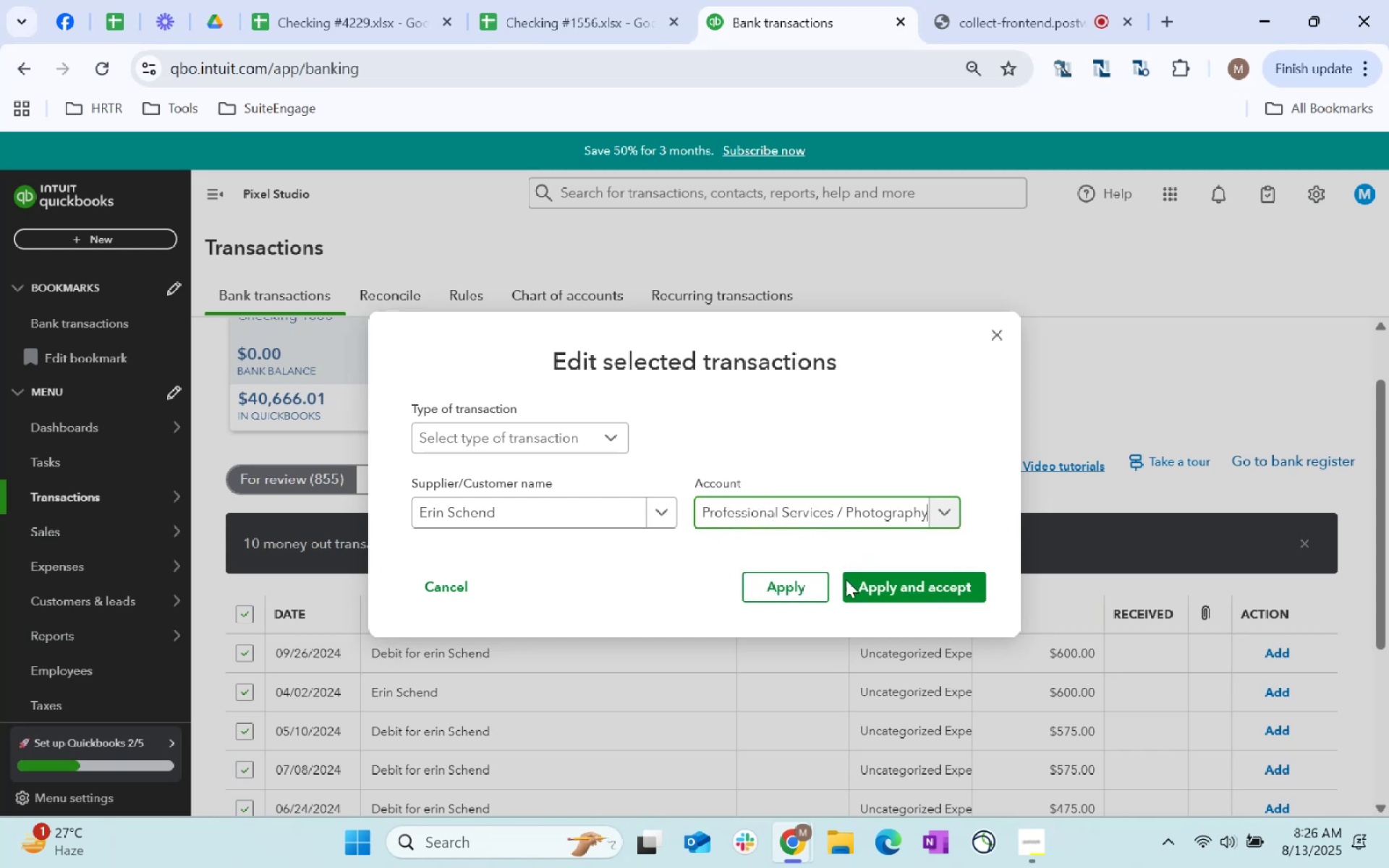 
left_click([870, 587])
 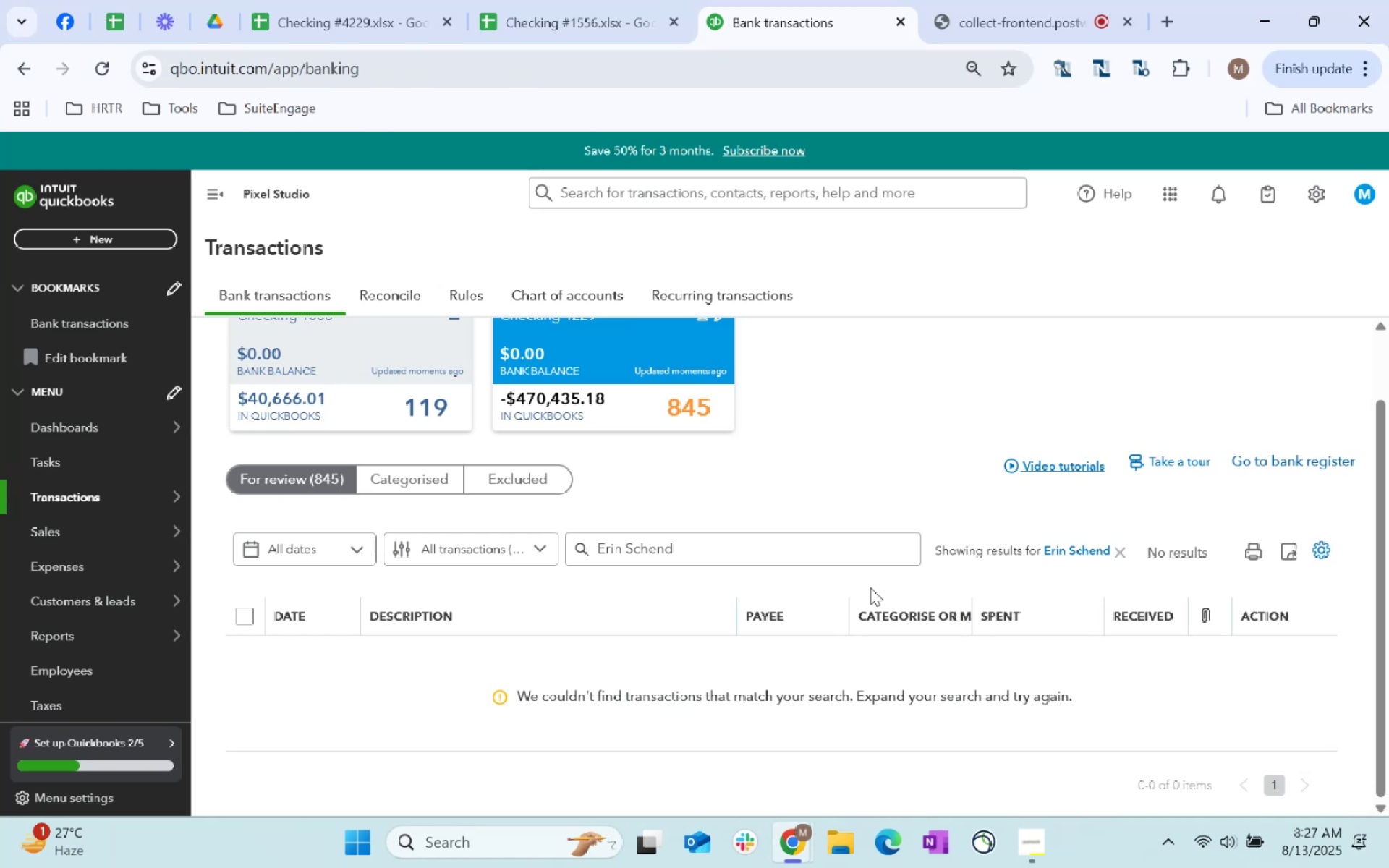 
wait(38.24)
 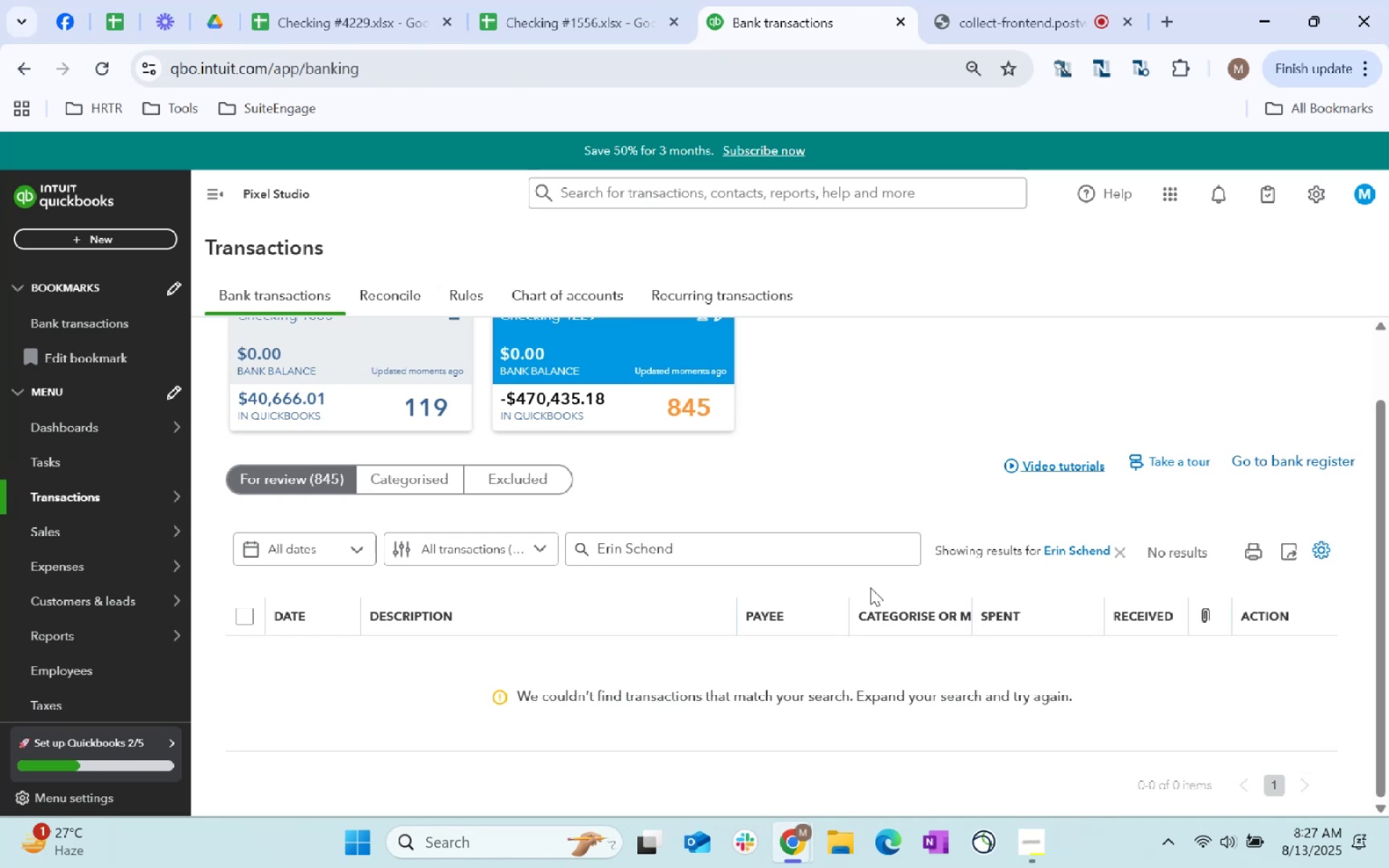 
left_click([1116, 553])
 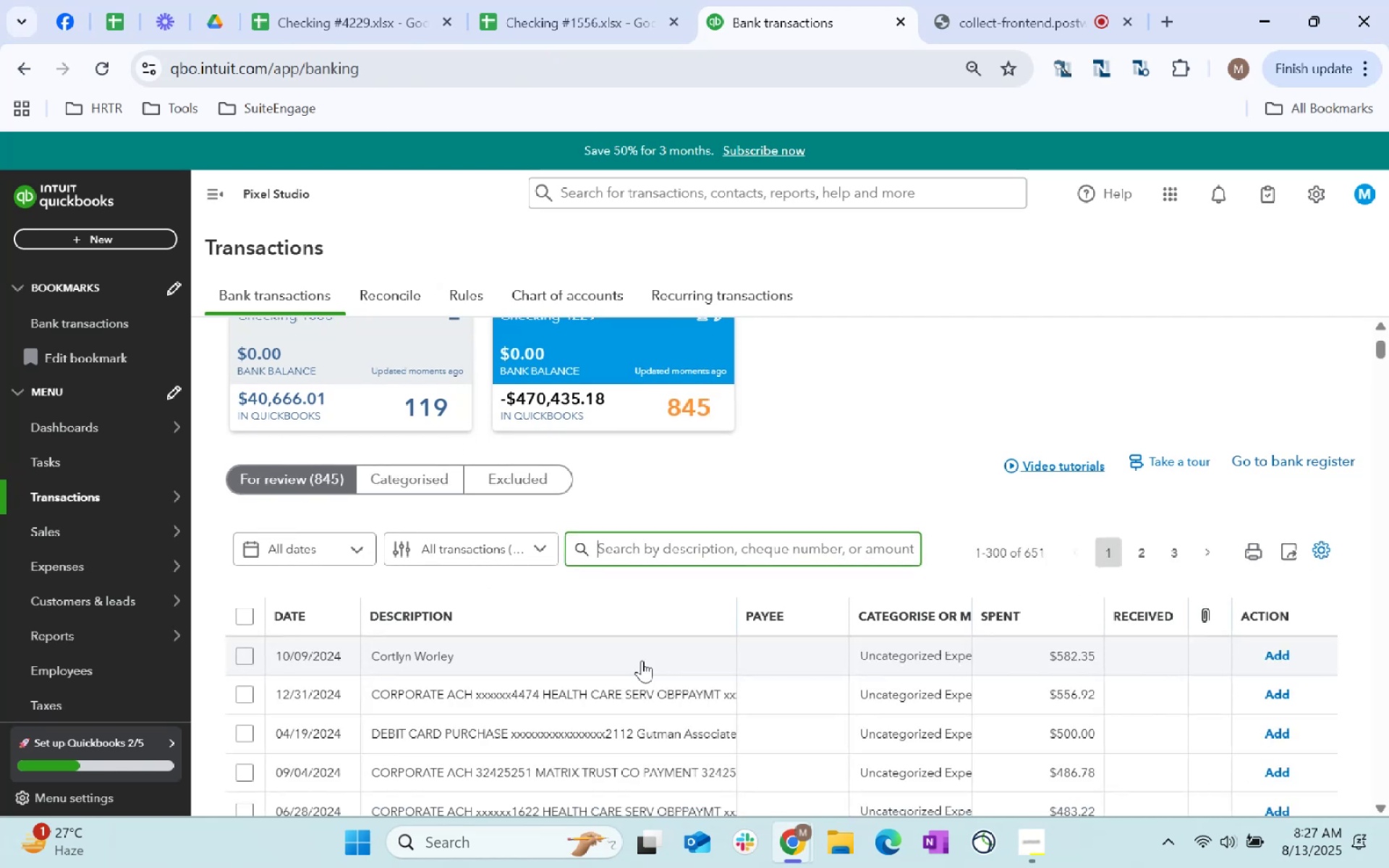 
wait(5.27)
 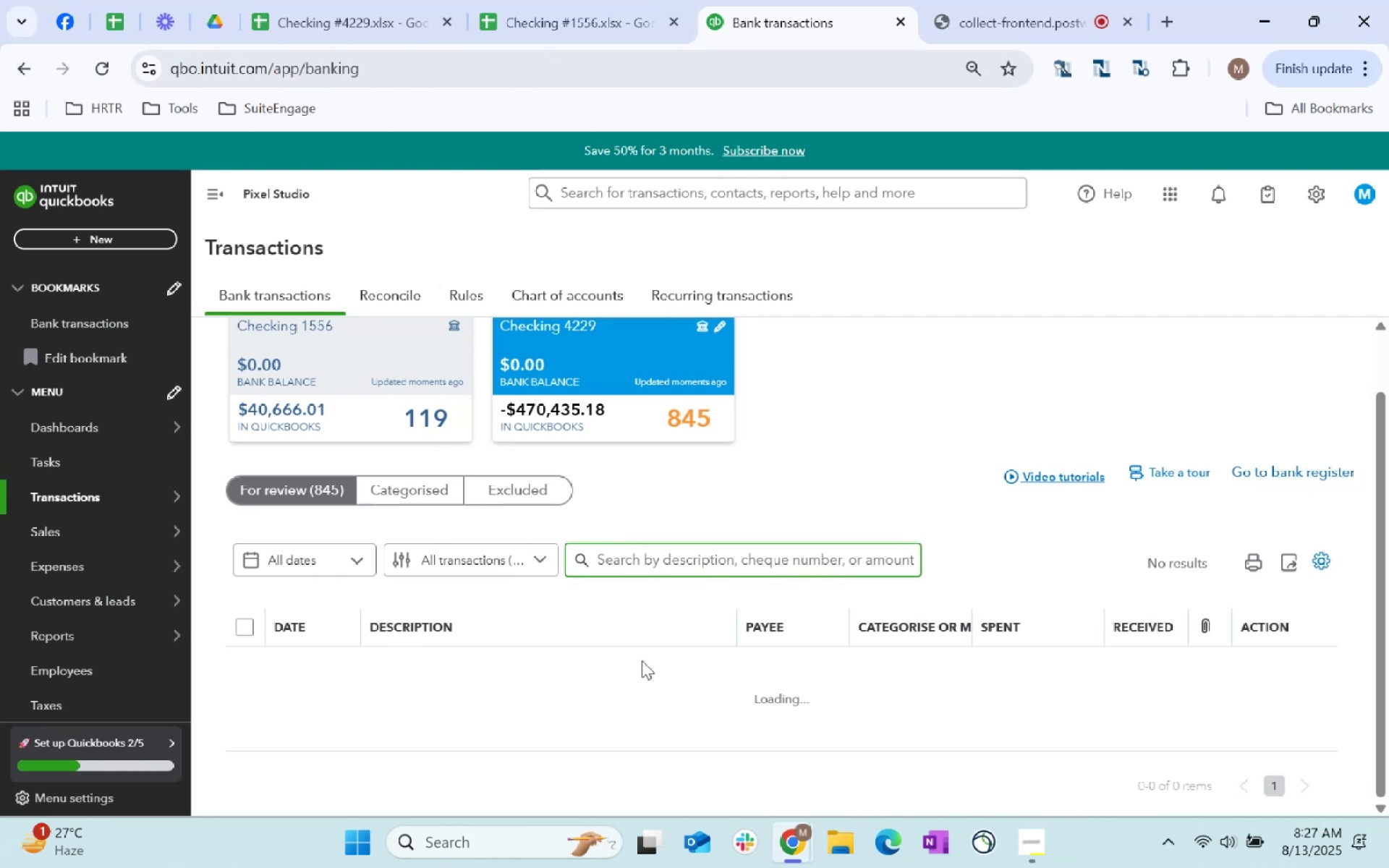 
type(Cortlyn Worley)
 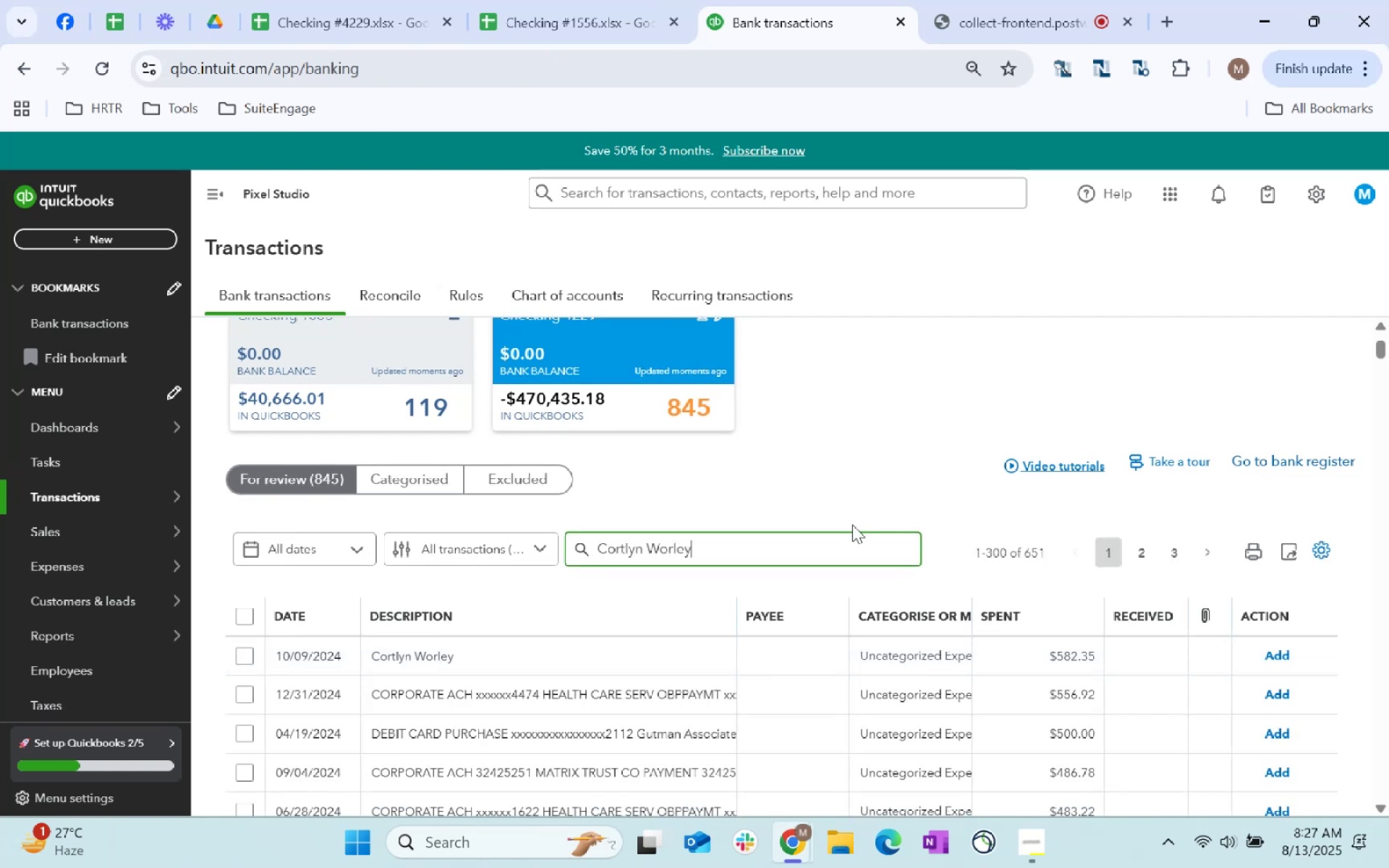 
key(Enter)
 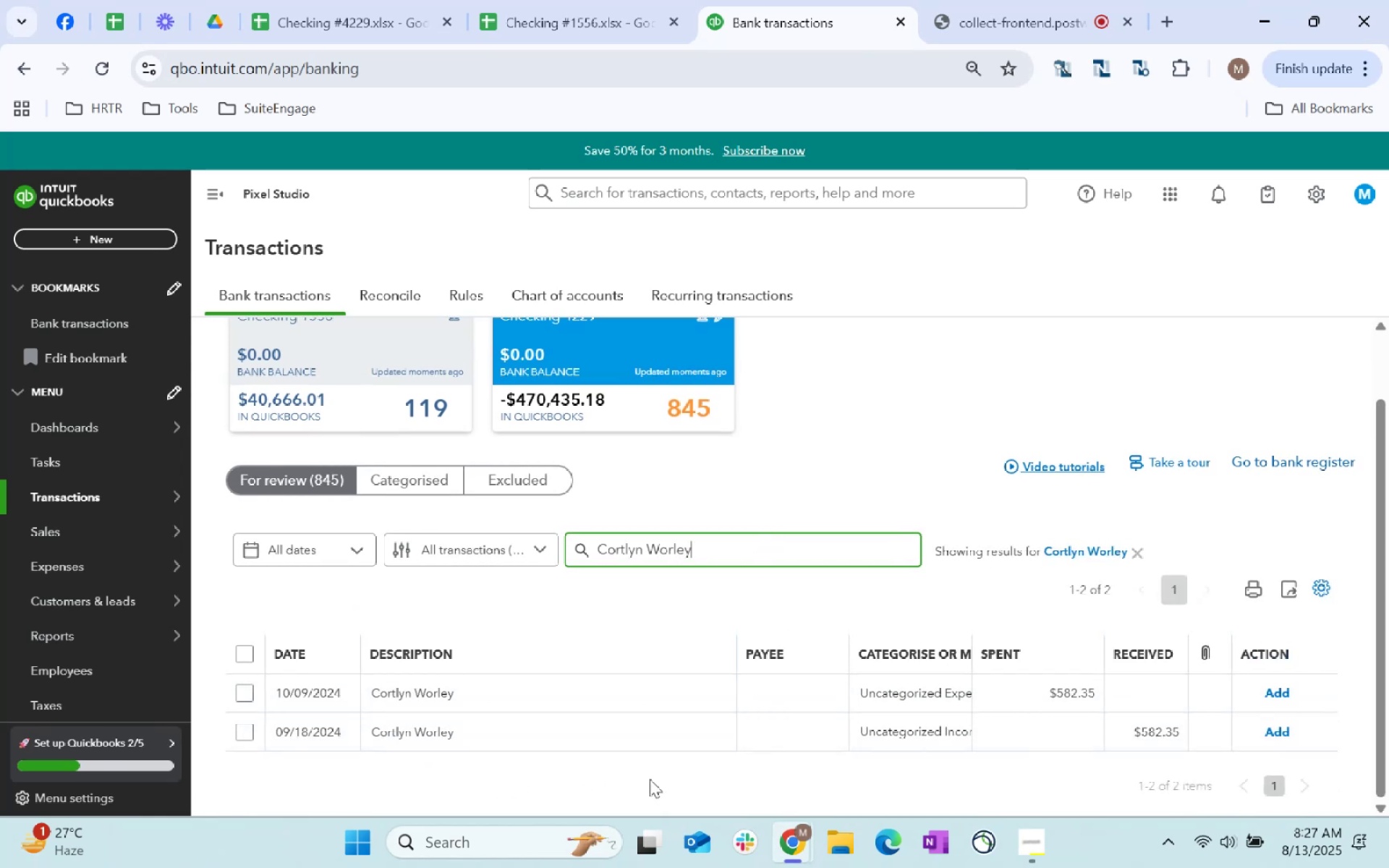 
wait(9.33)
 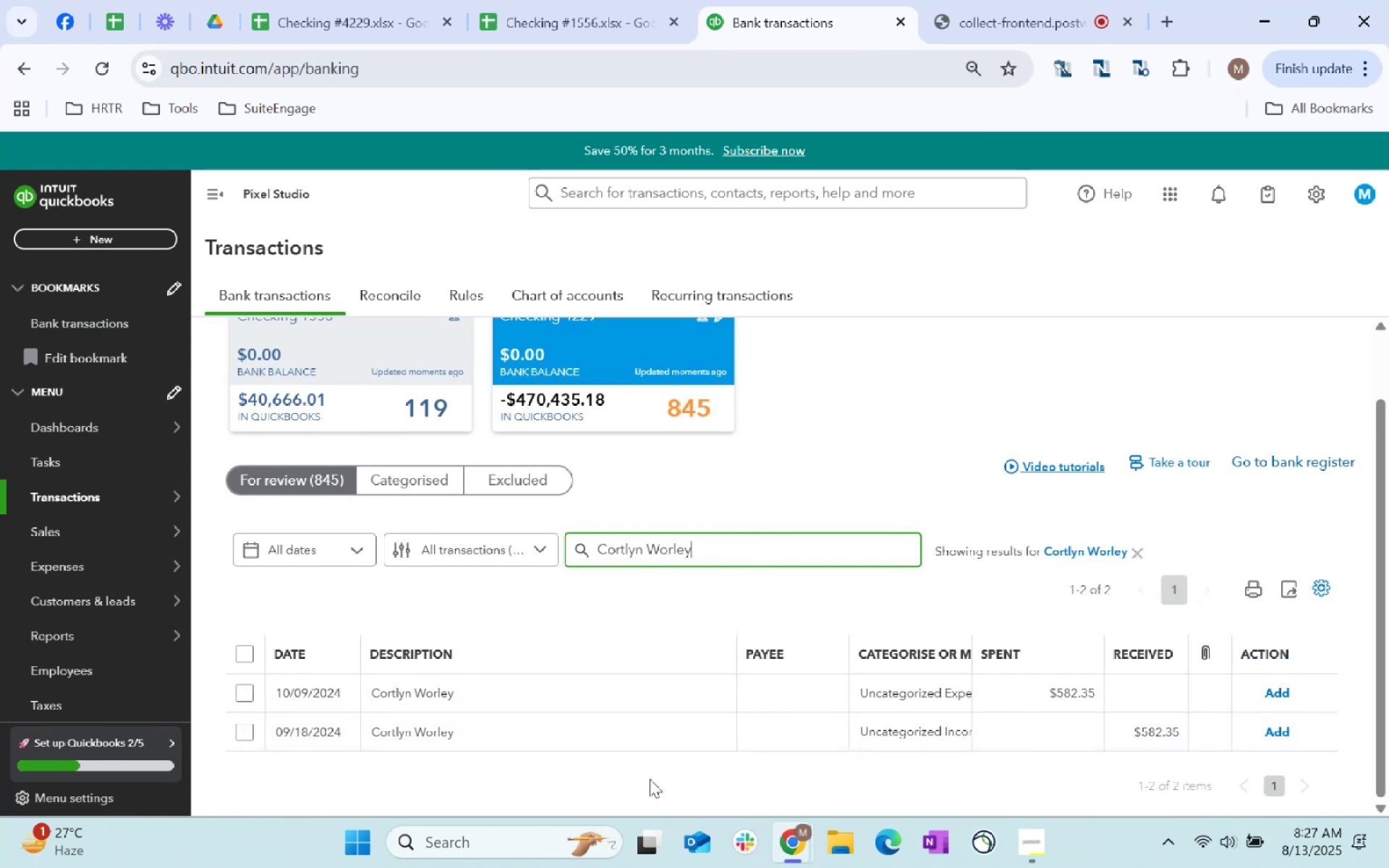 
left_click([250, 728])
 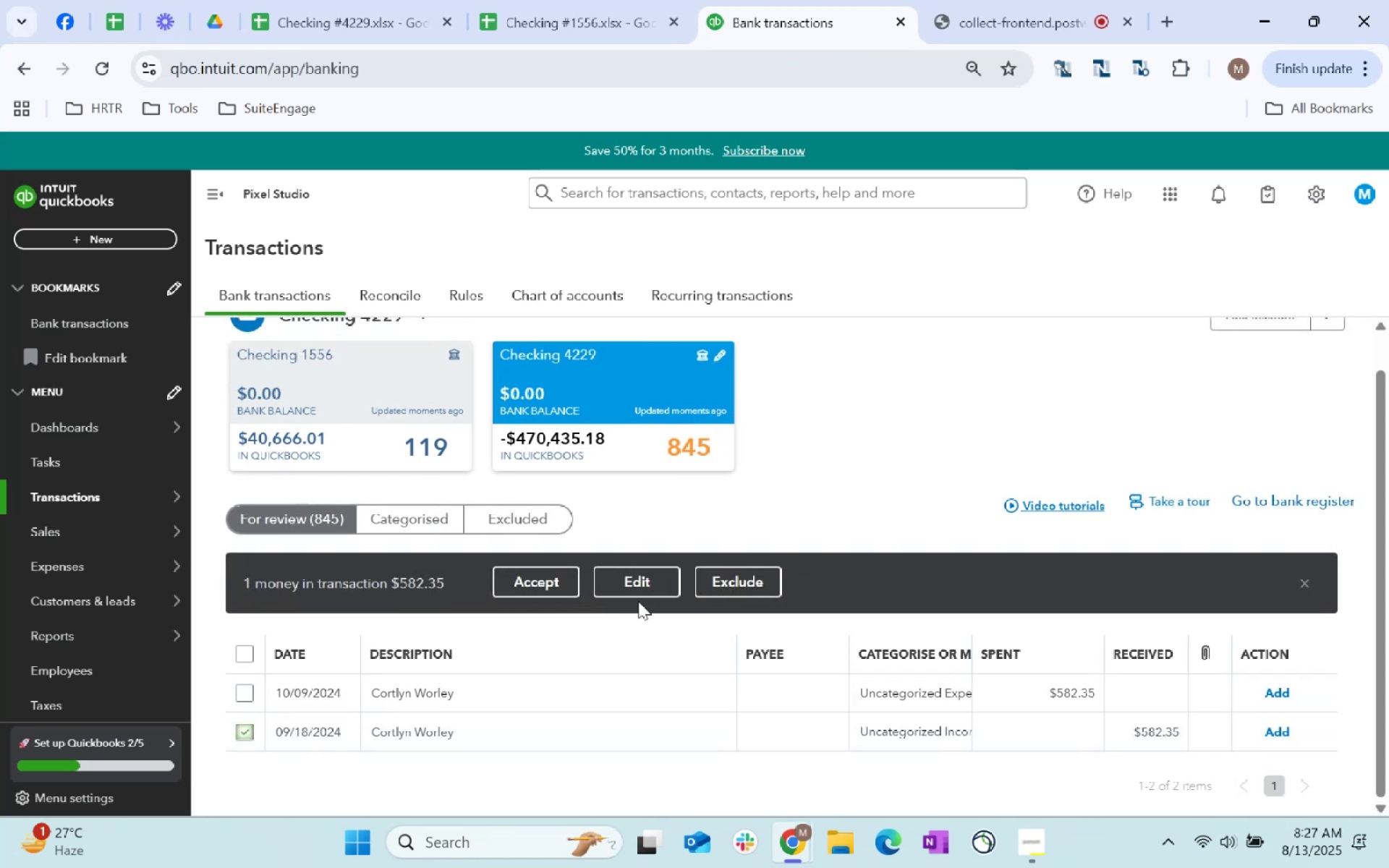 
left_click([642, 576])
 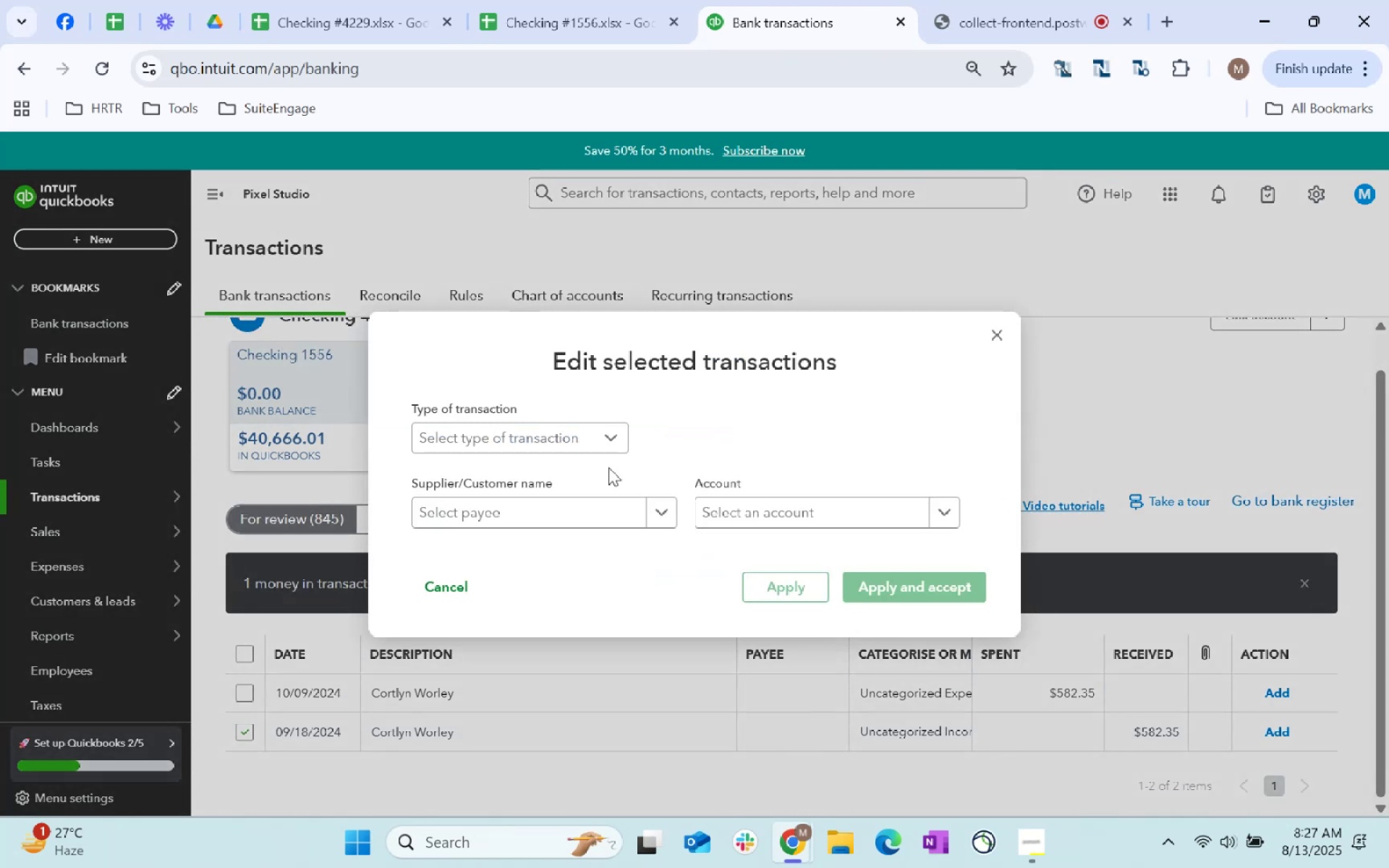 
left_click([542, 440])
 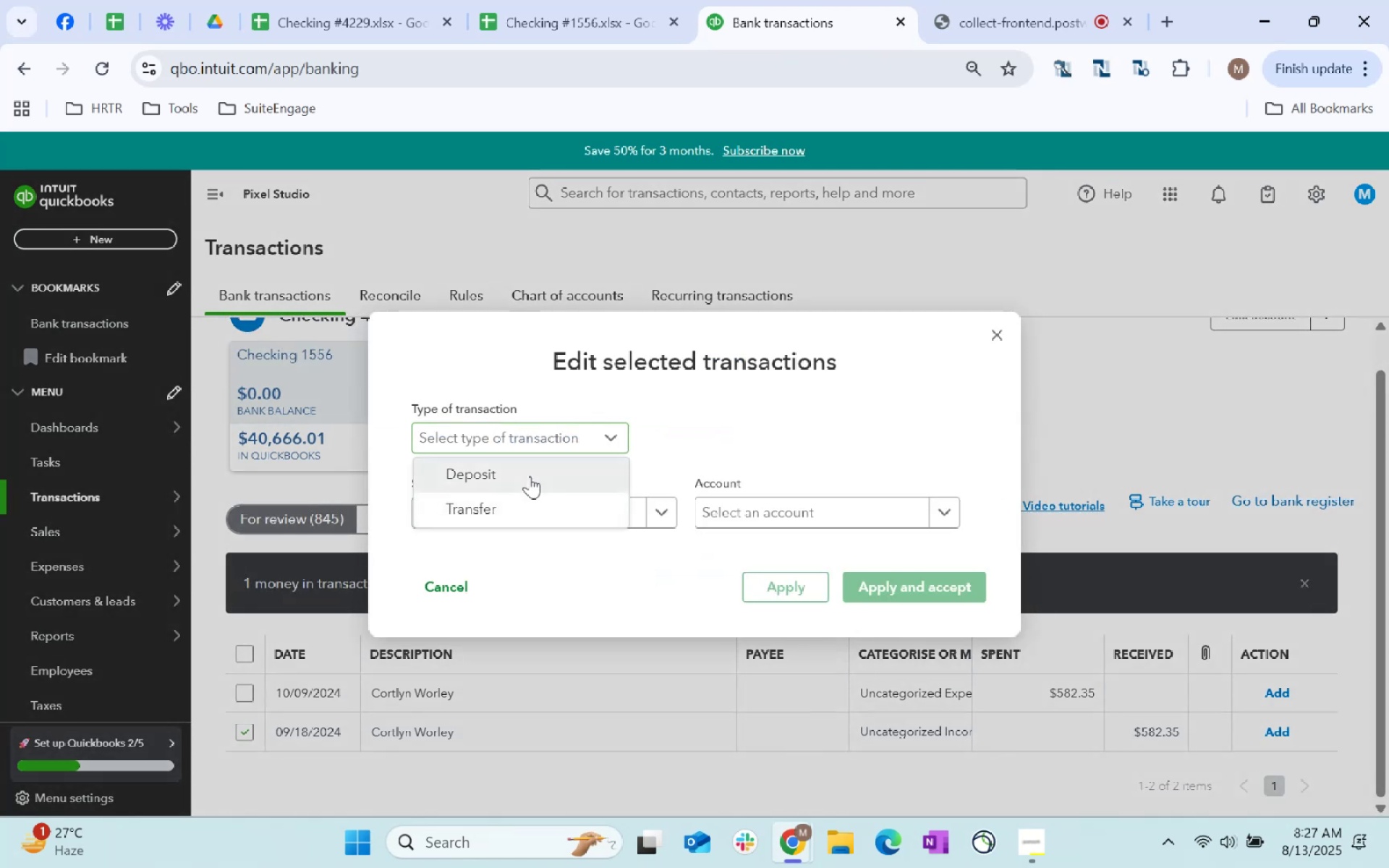 
double_click([537, 514])
 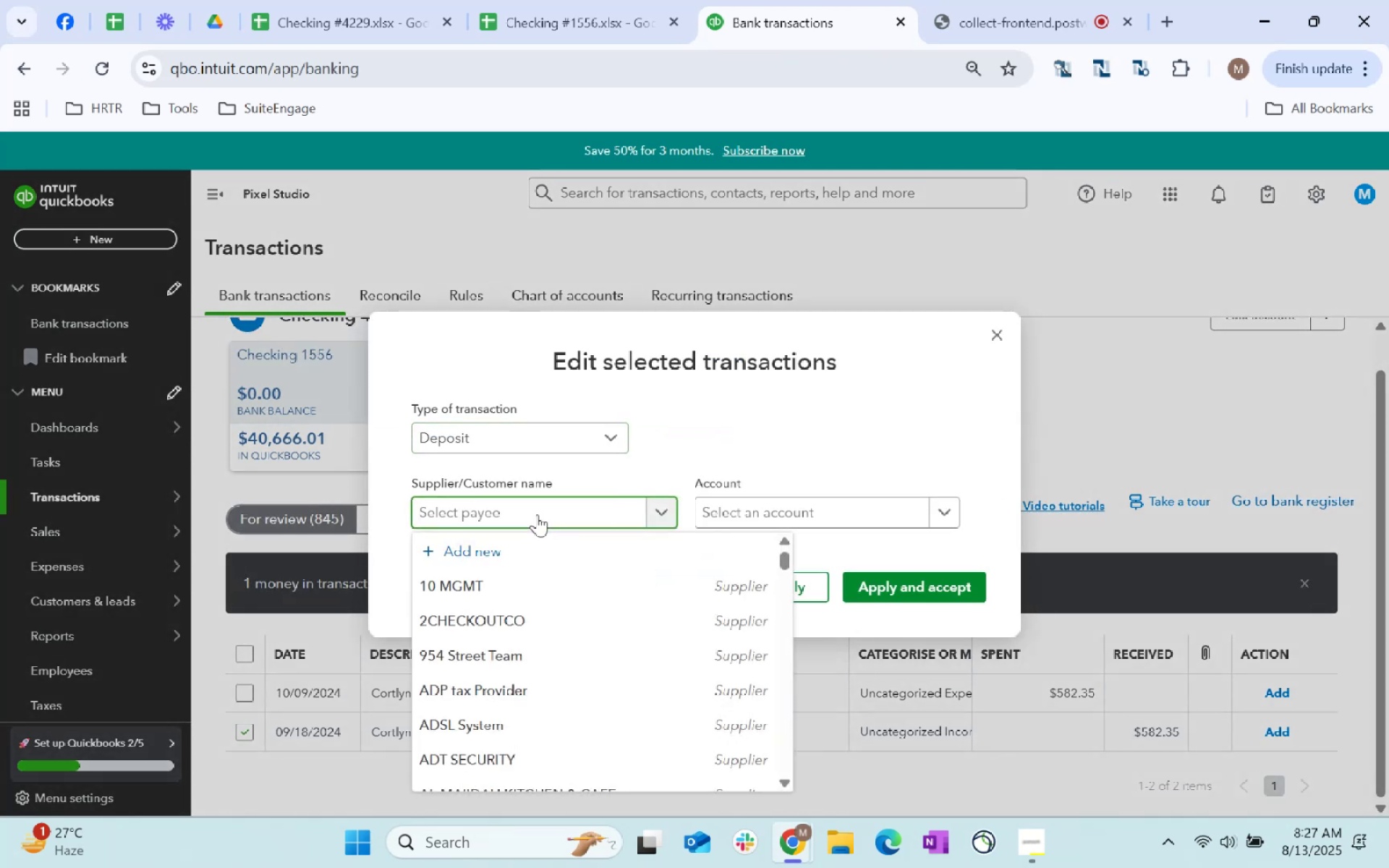 
type(Cortlyn Worley)
 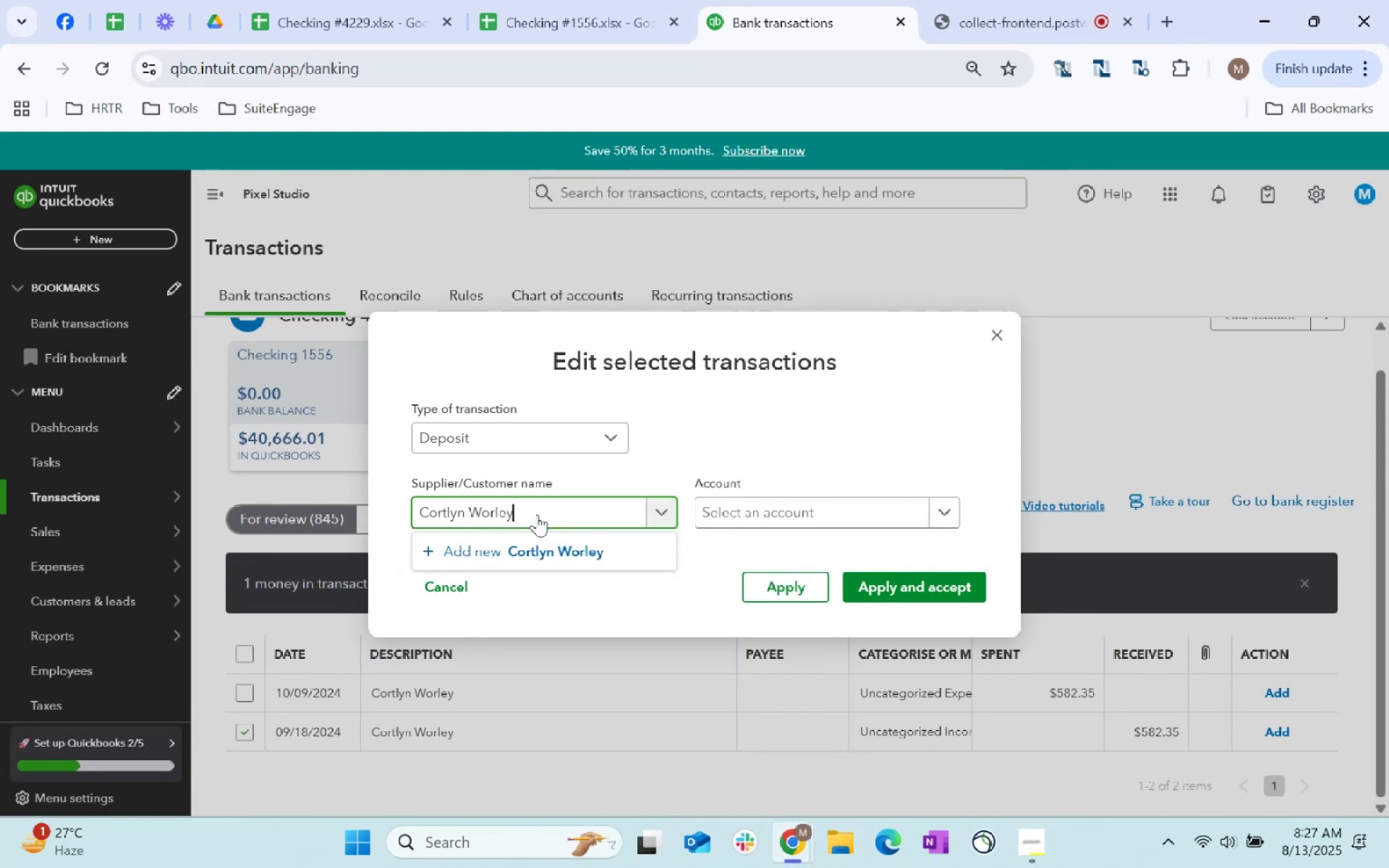 
left_click([587, 554])
 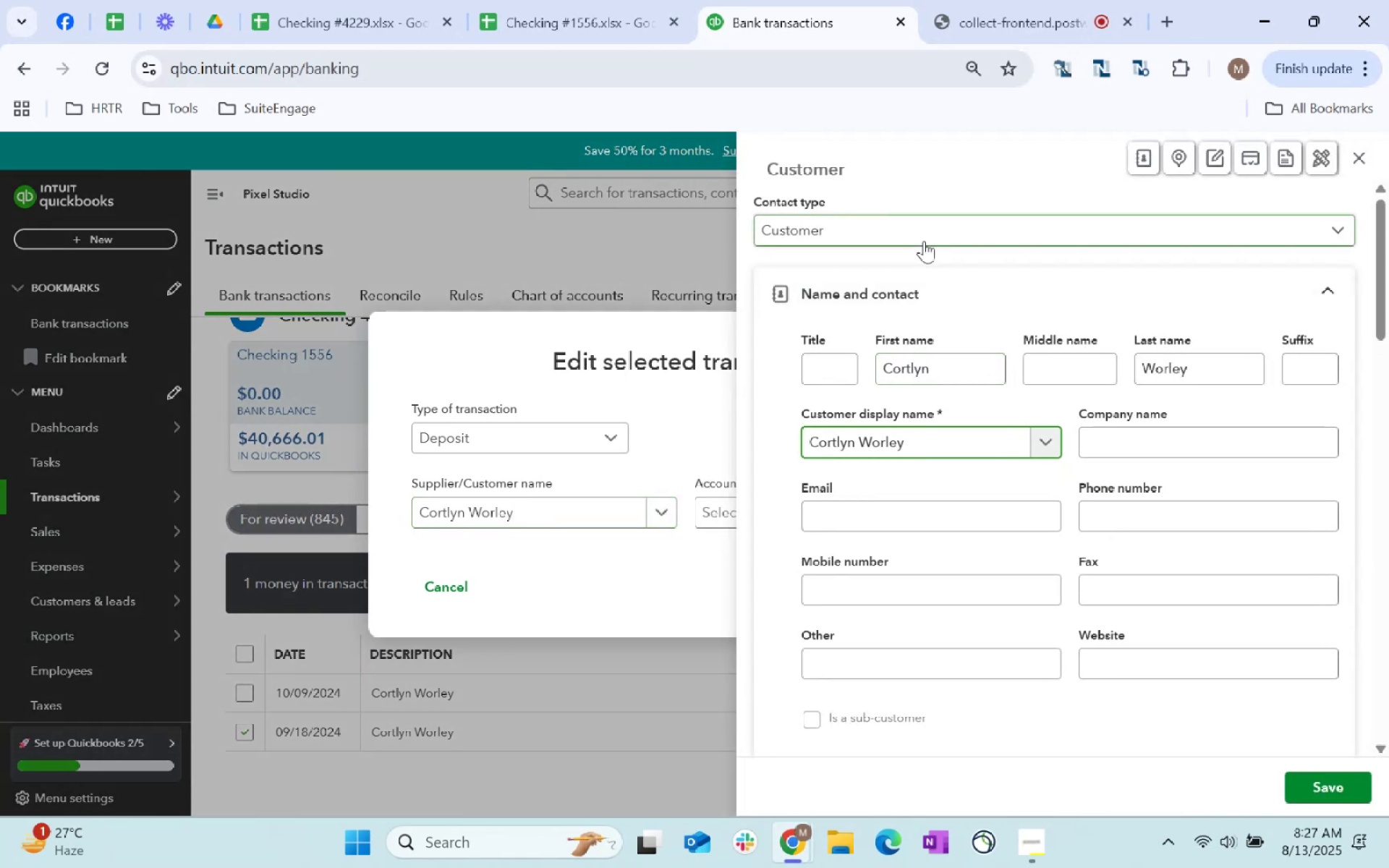 
scroll: coordinate [1092, 588], scroll_direction: down, amount: 23.0
 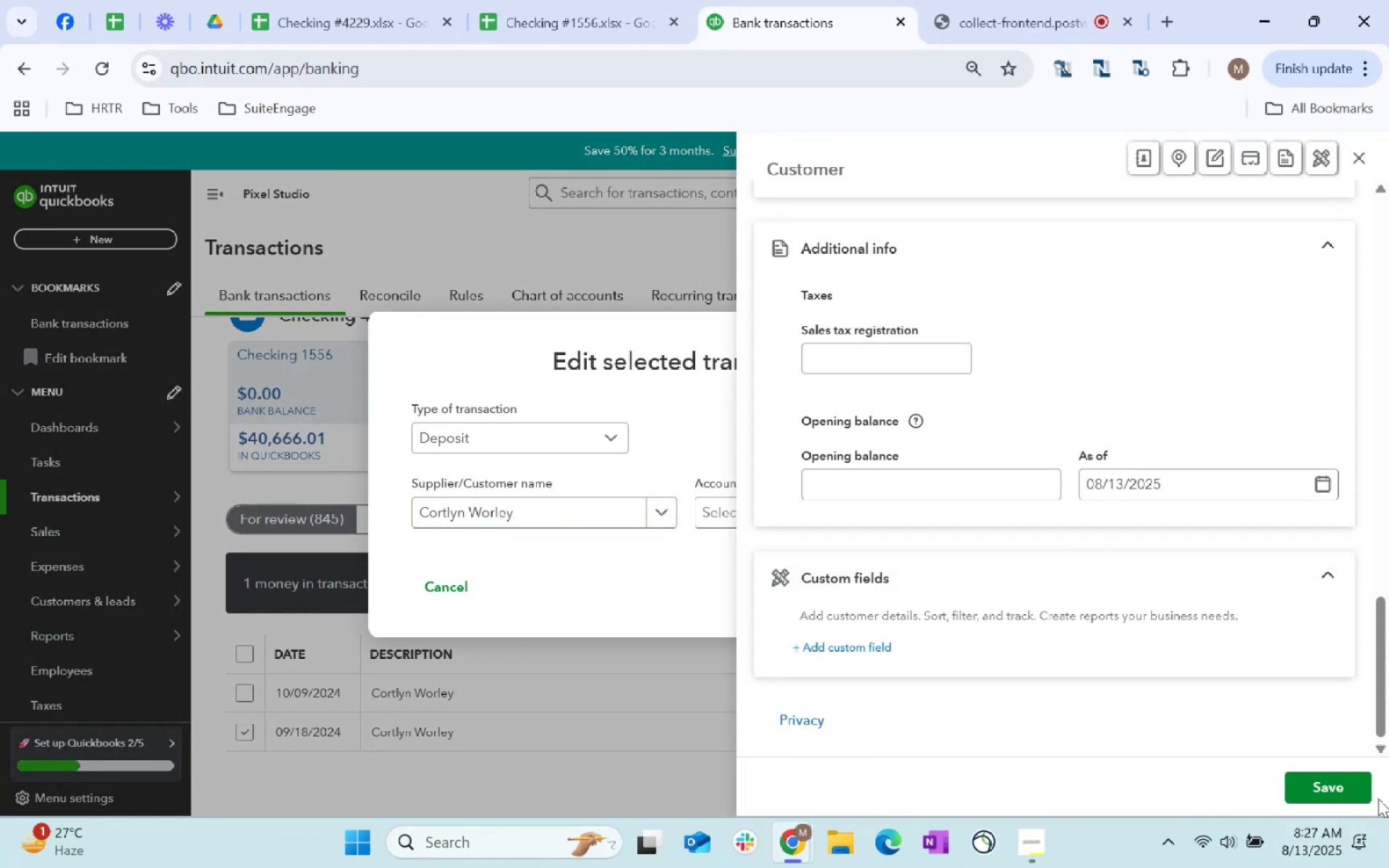 
left_click([1341, 797])
 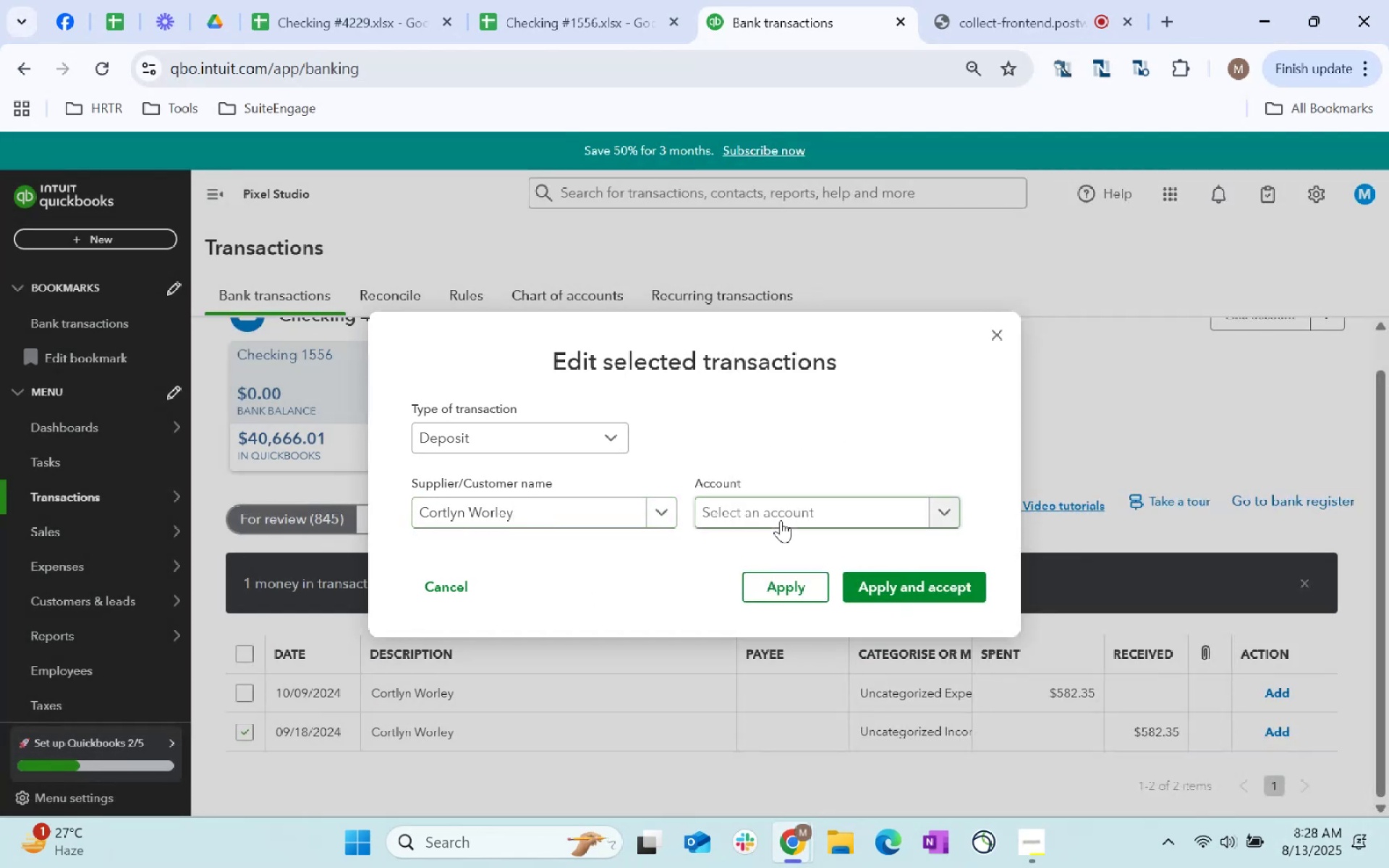 
key(Tab)
 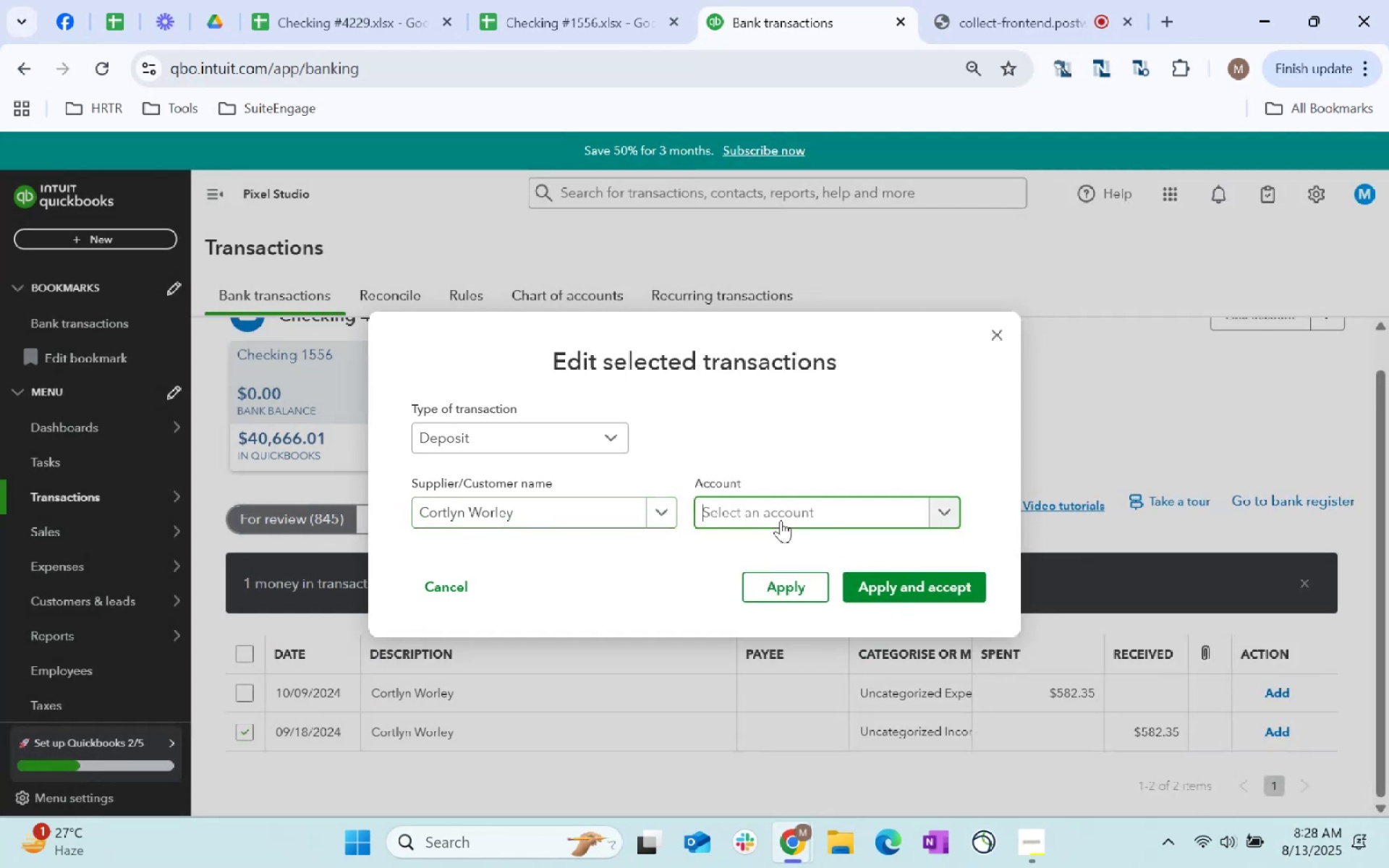 
left_click([781, 520])
 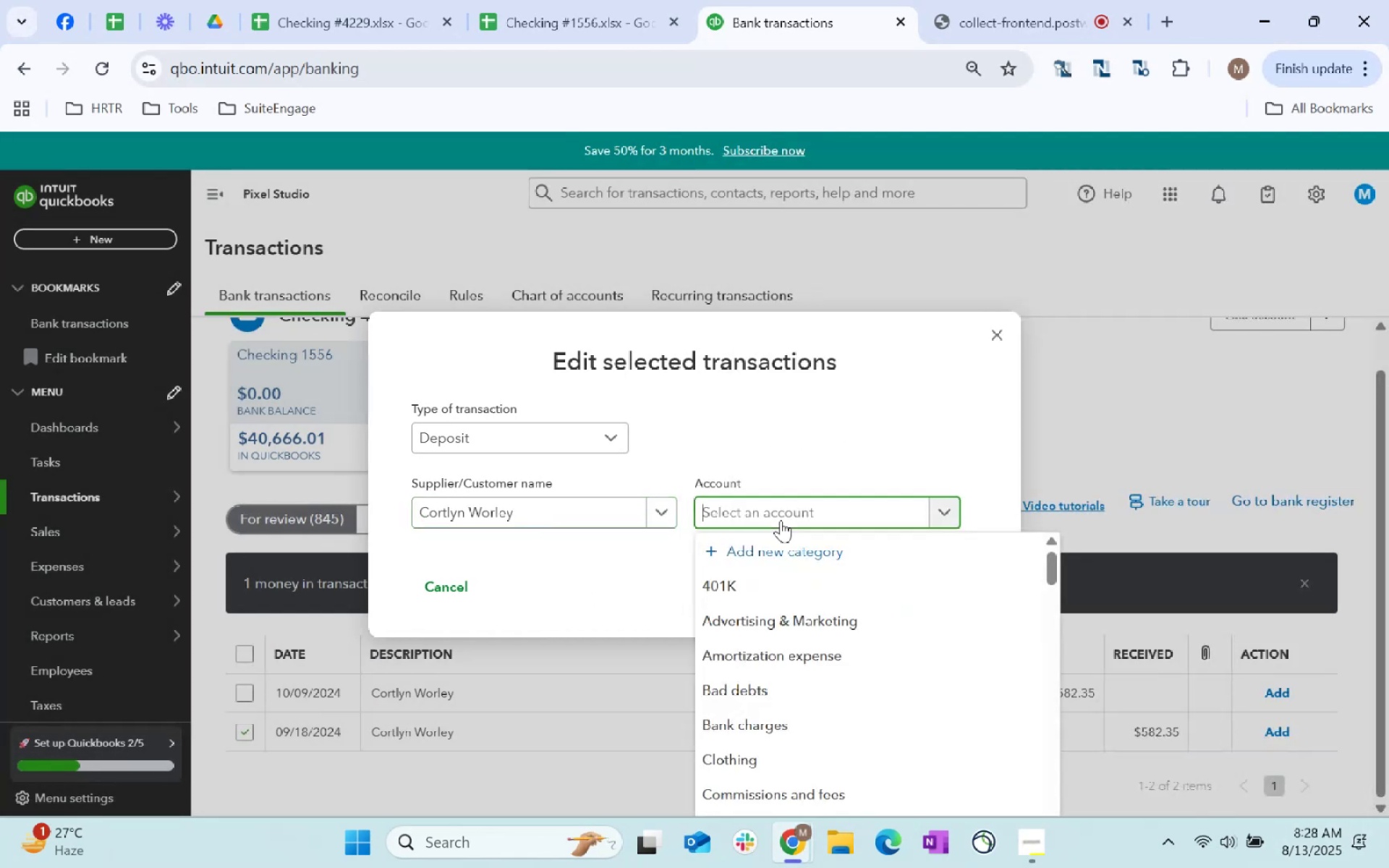 
type(servi)
 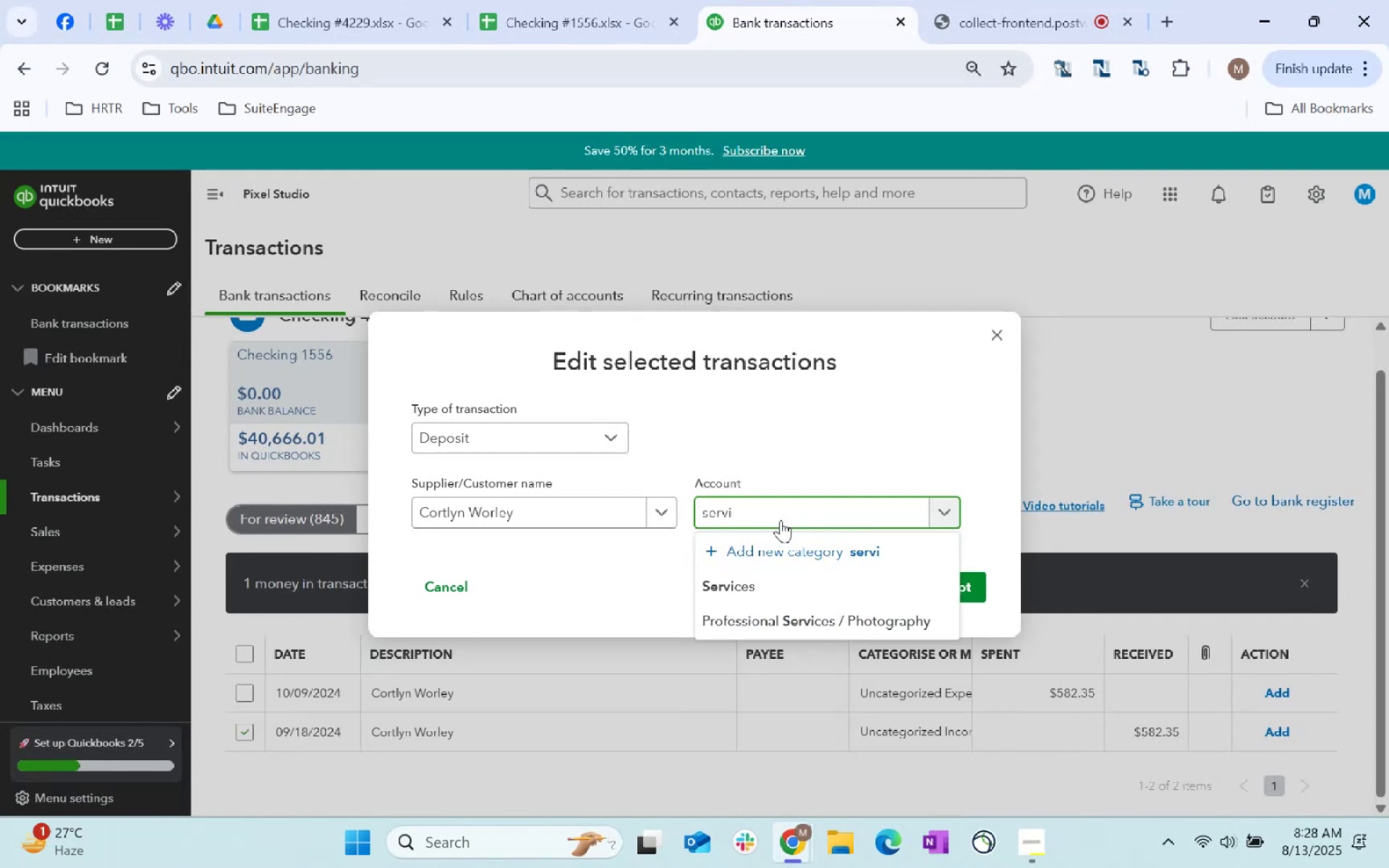 
key(ArrowDown)
 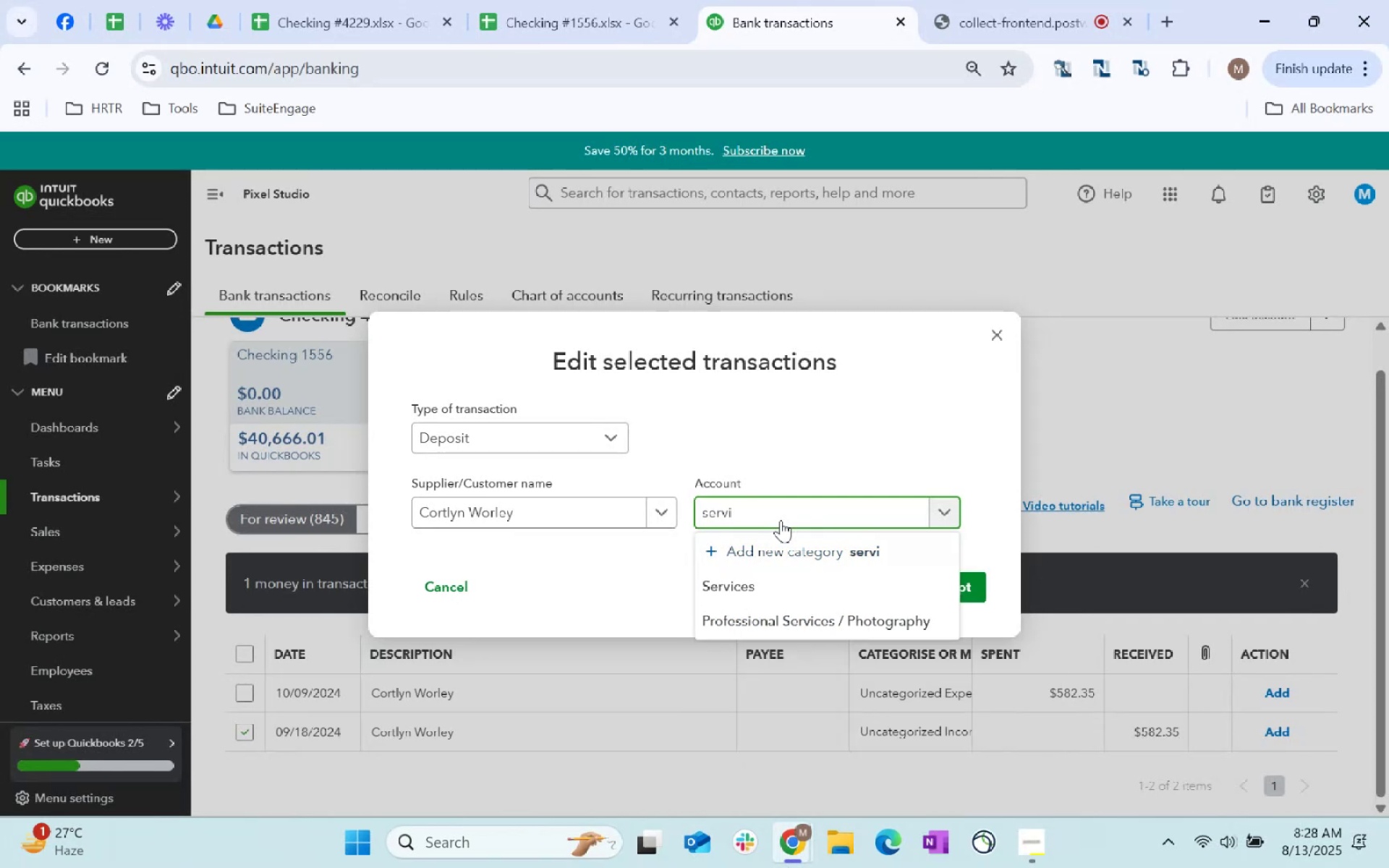 
key(ArrowDown)
 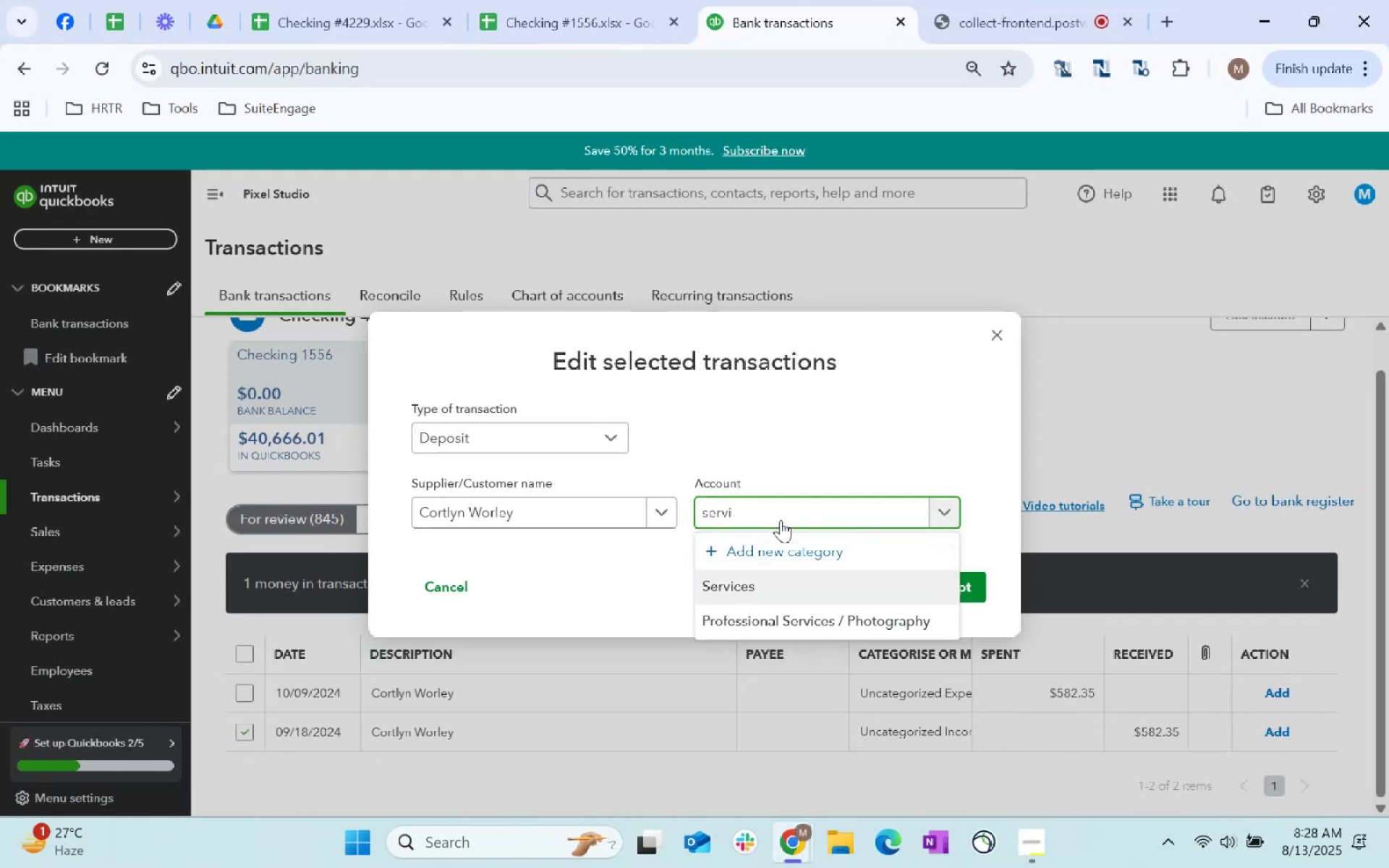 
key(Tab)
 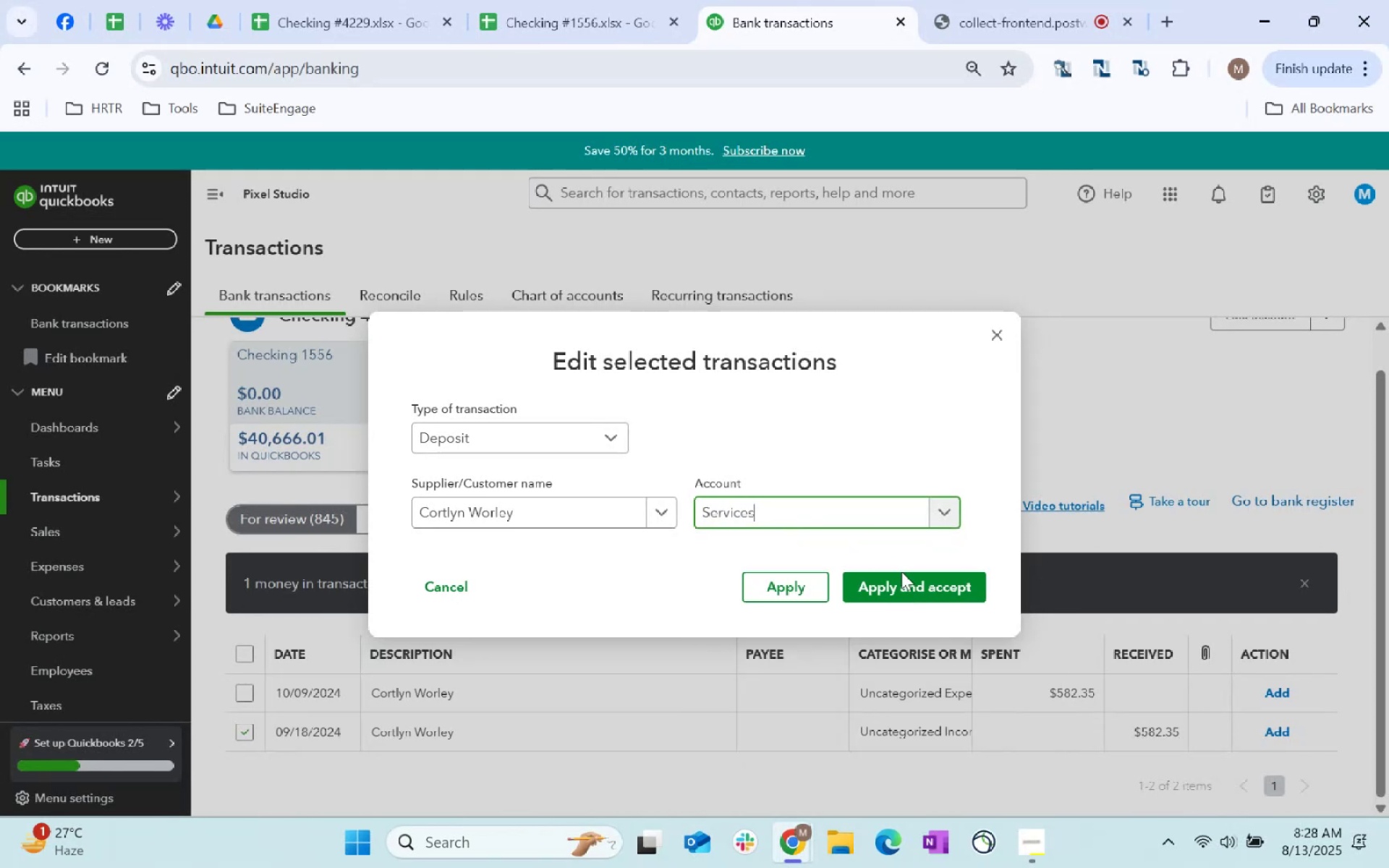 
left_click([943, 596])
 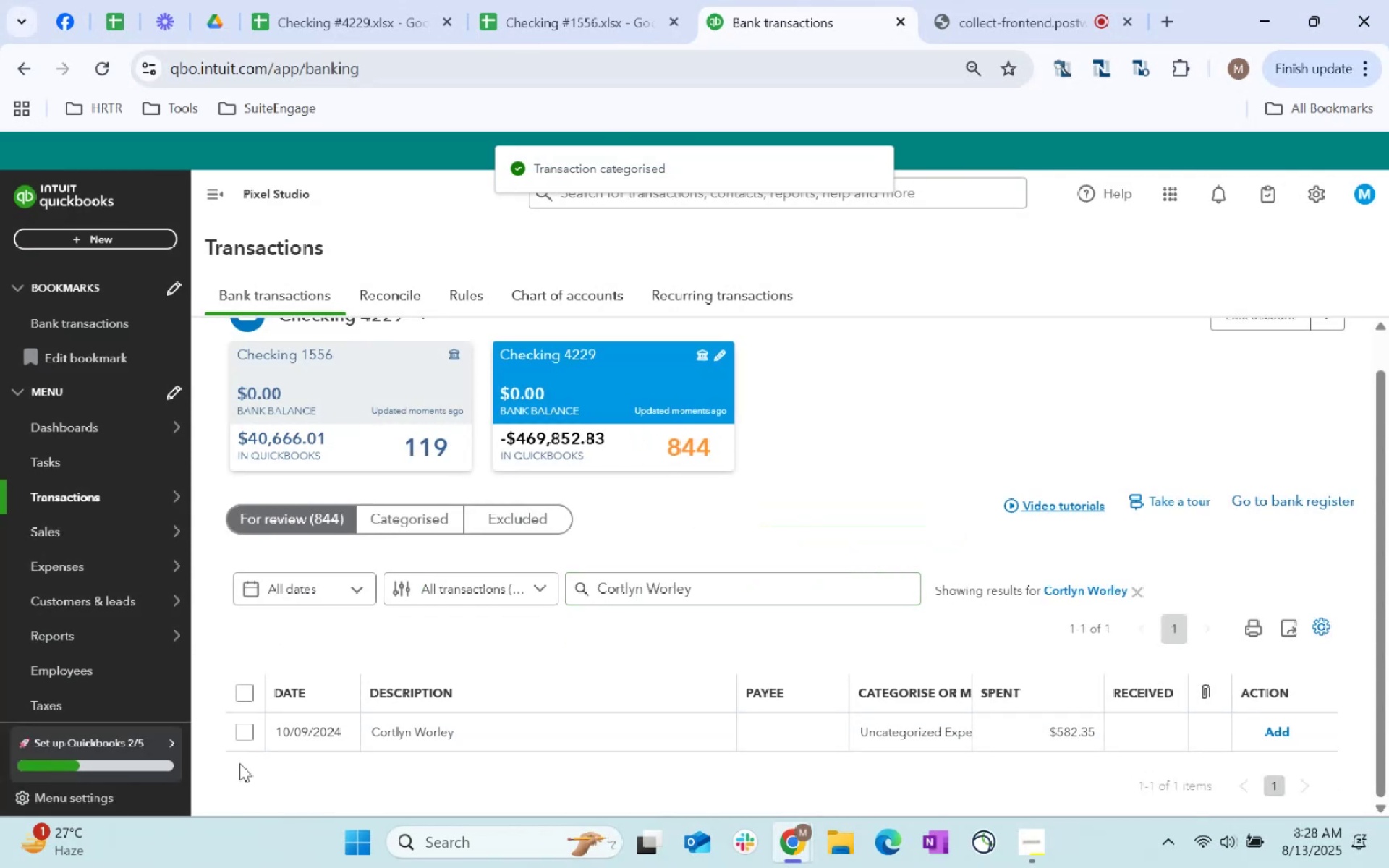 
left_click([250, 733])
 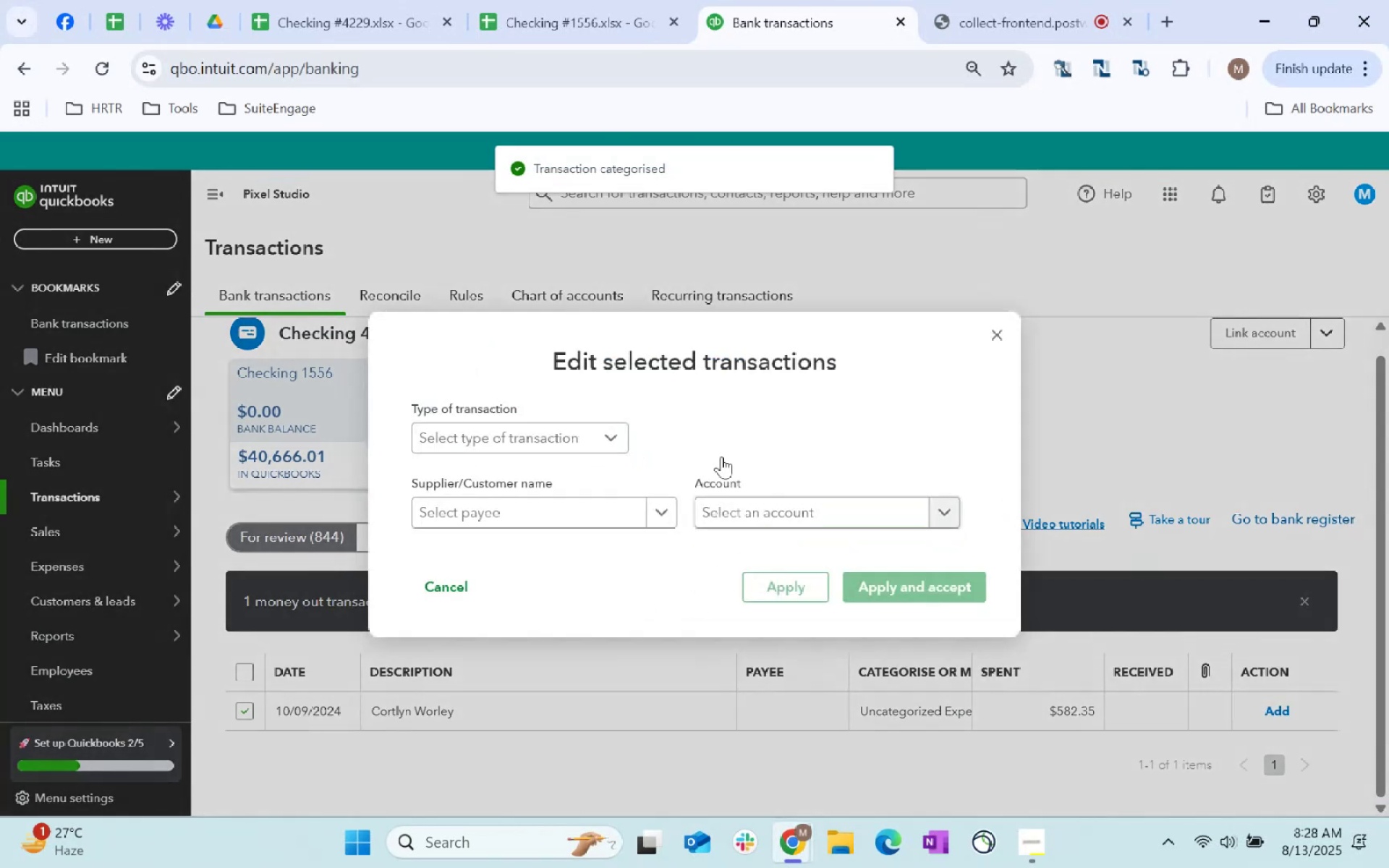 
left_click([537, 439])
 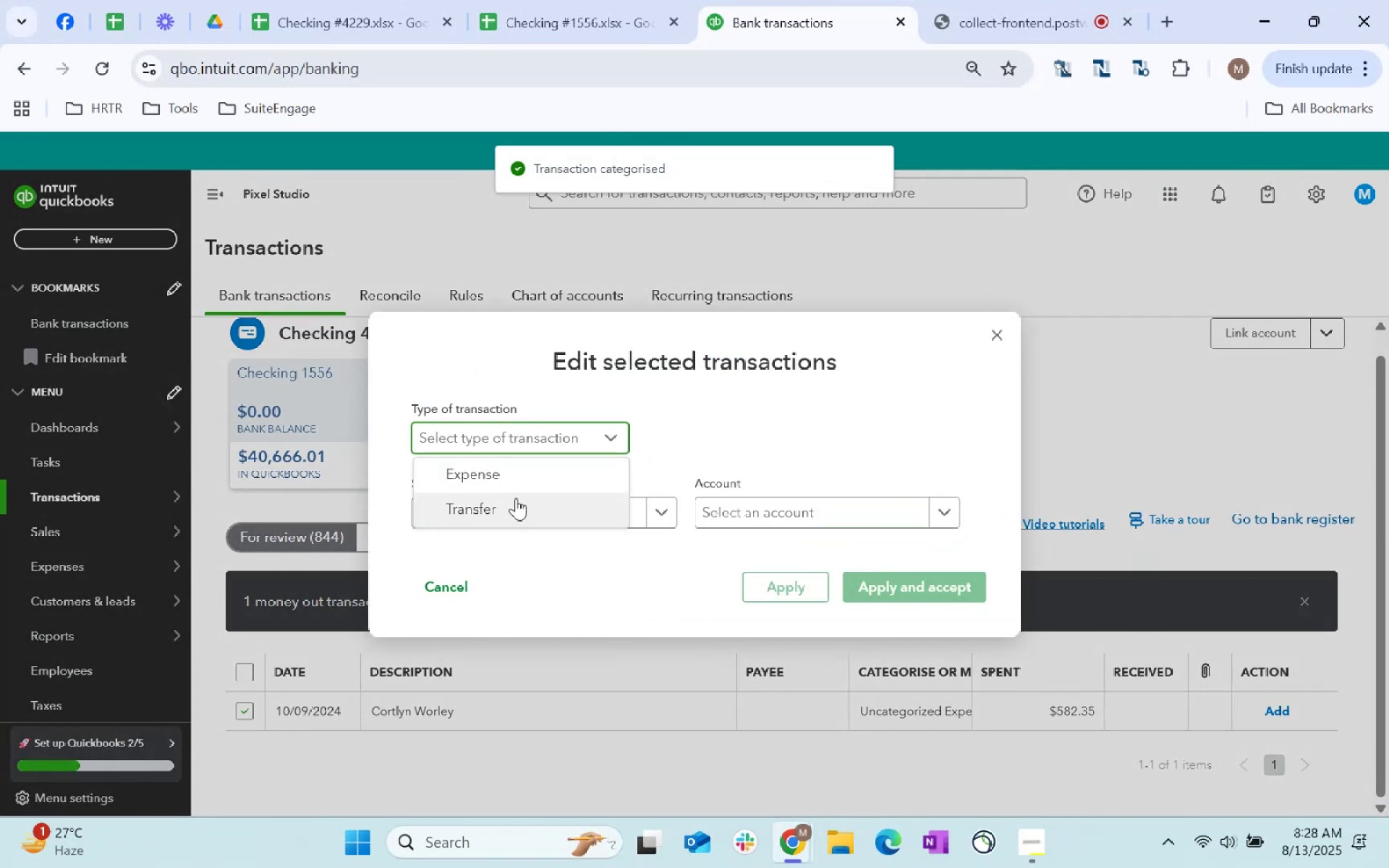 
left_click([514, 482])
 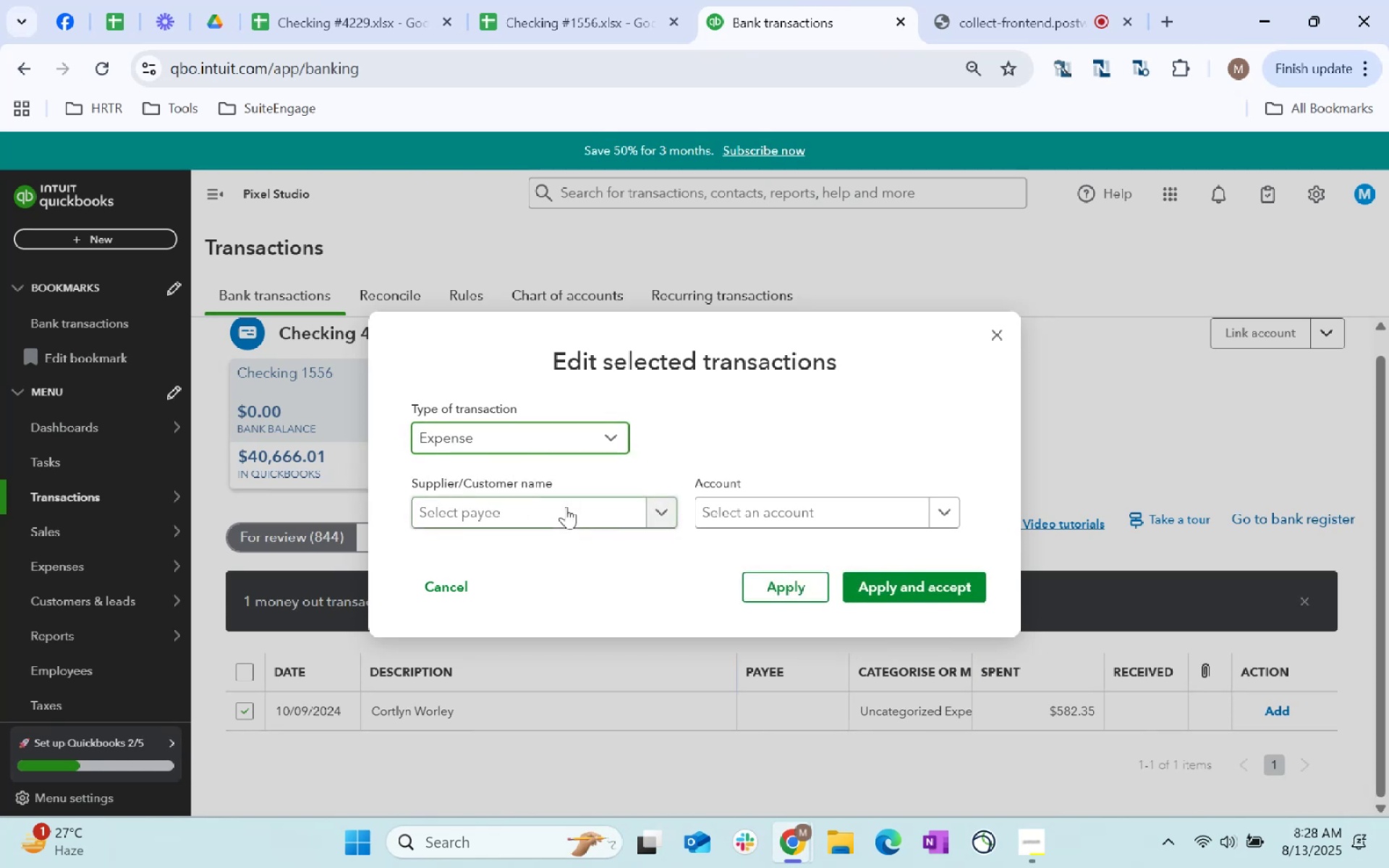 
left_click([566, 506])
 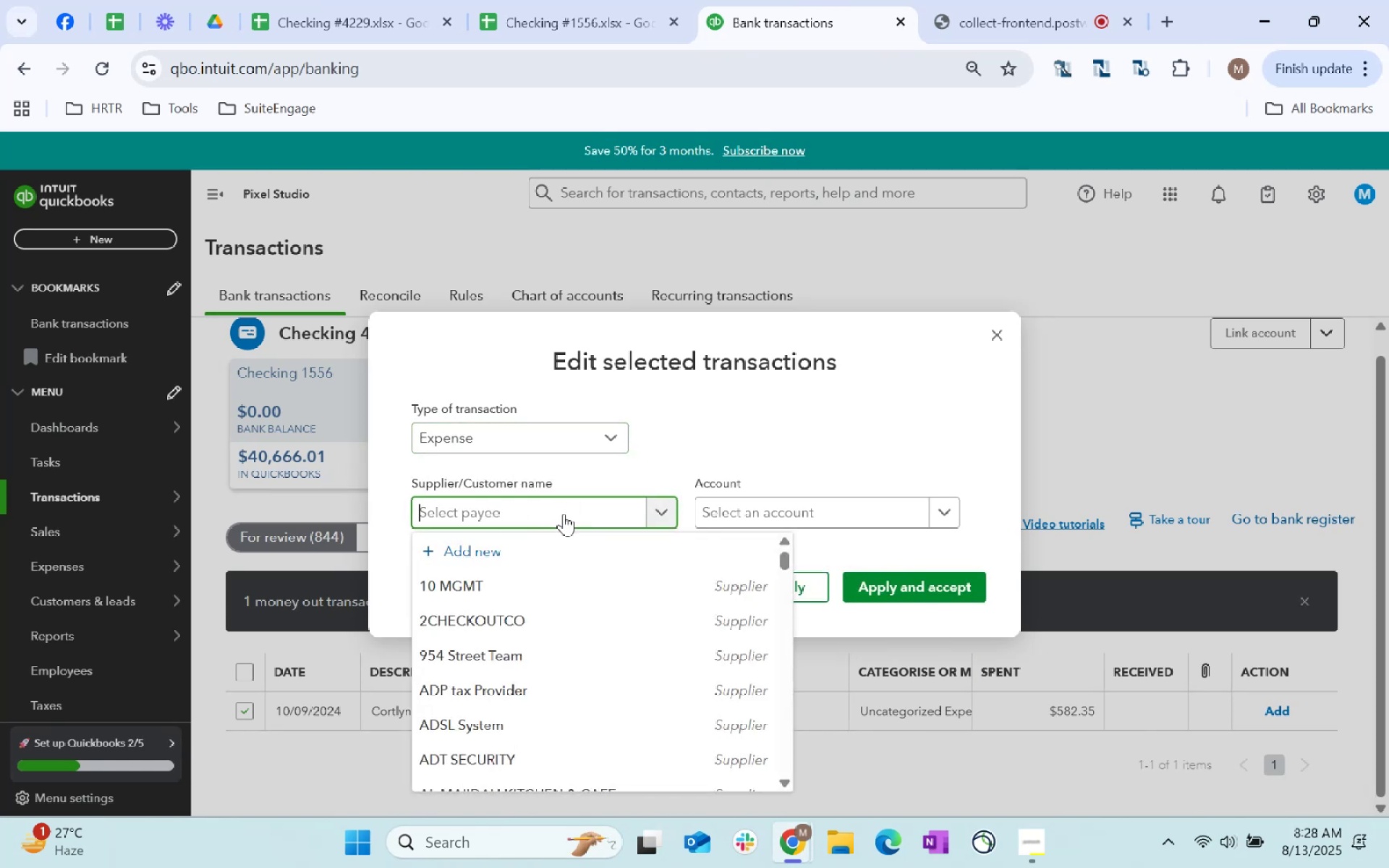 
type(cu)
key(Backspace)
key(Backspace)
key(Backspace)
key(Backspace)
type(cout)
key(Backspace)
key(Backspace)
type(rt)
 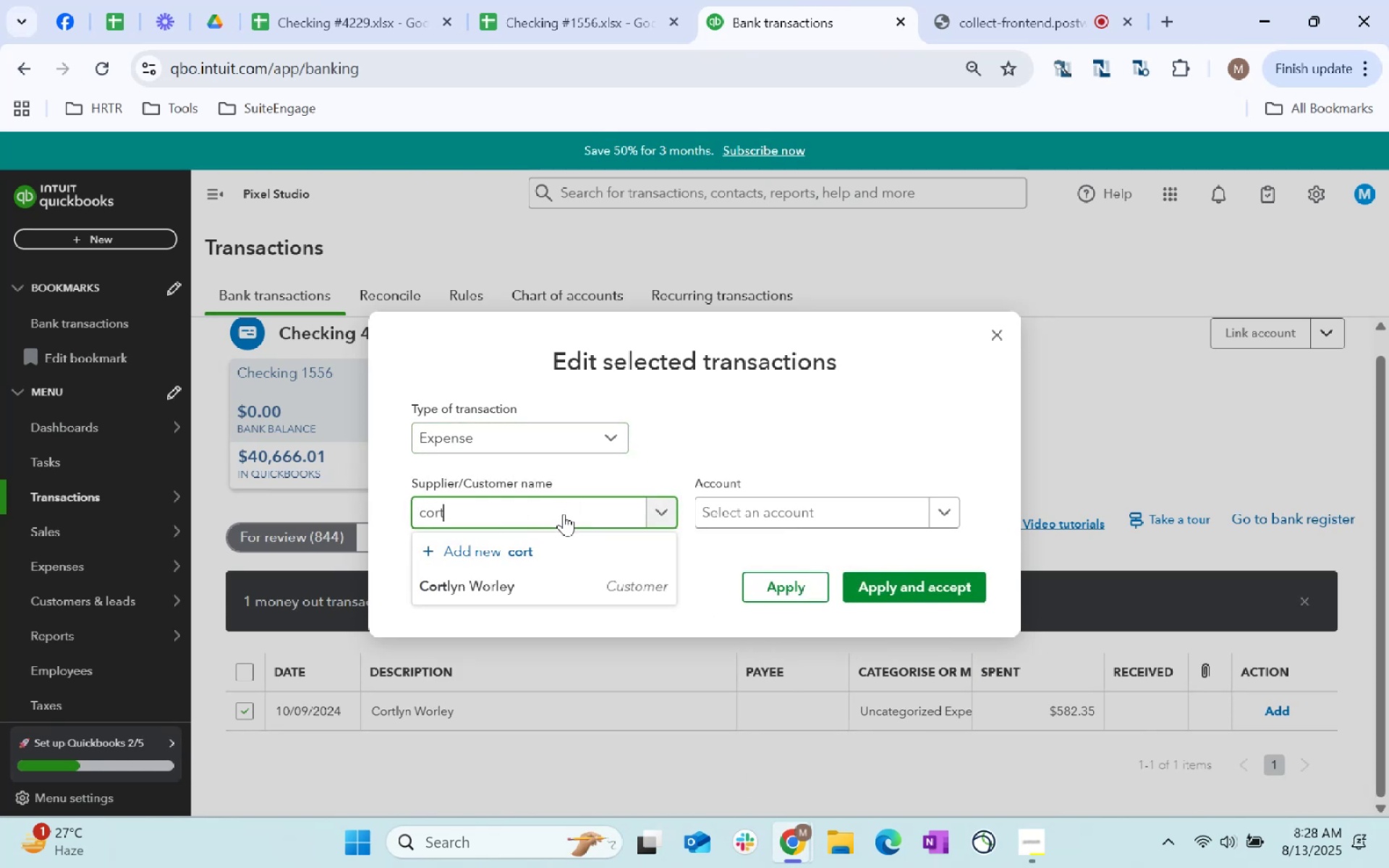 
left_click([534, 584])
 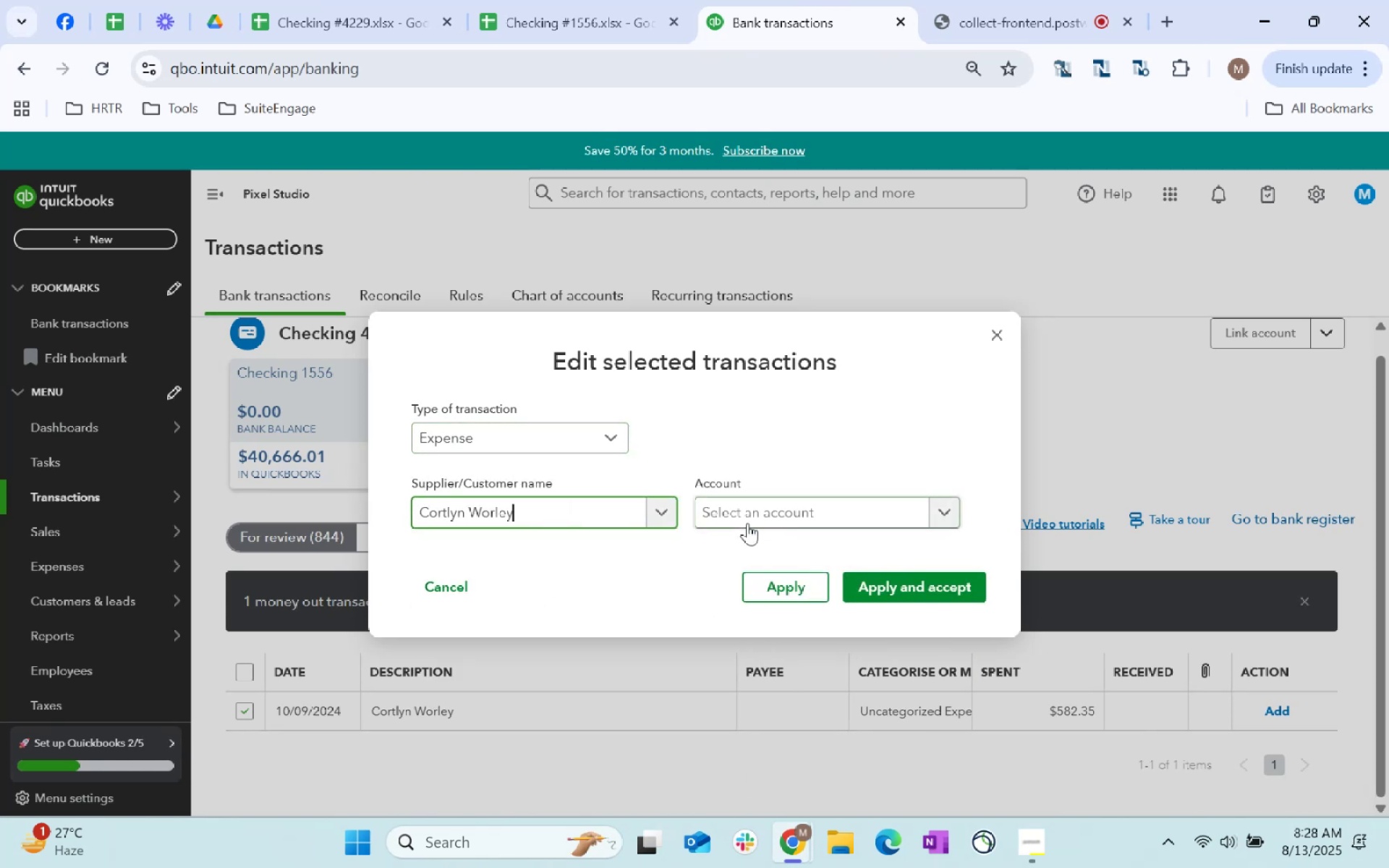 
left_click([754, 522])
 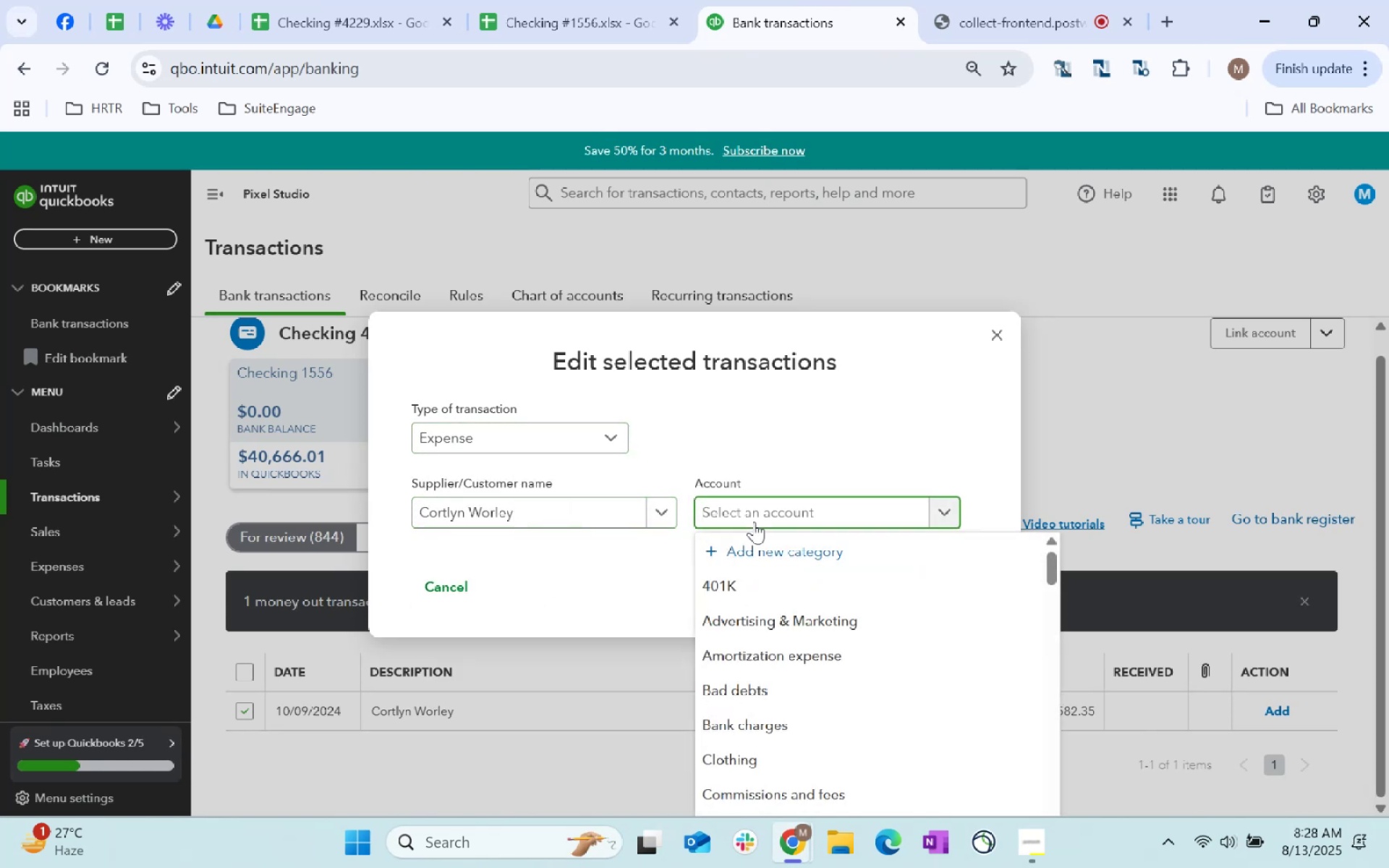 
type(refun)
 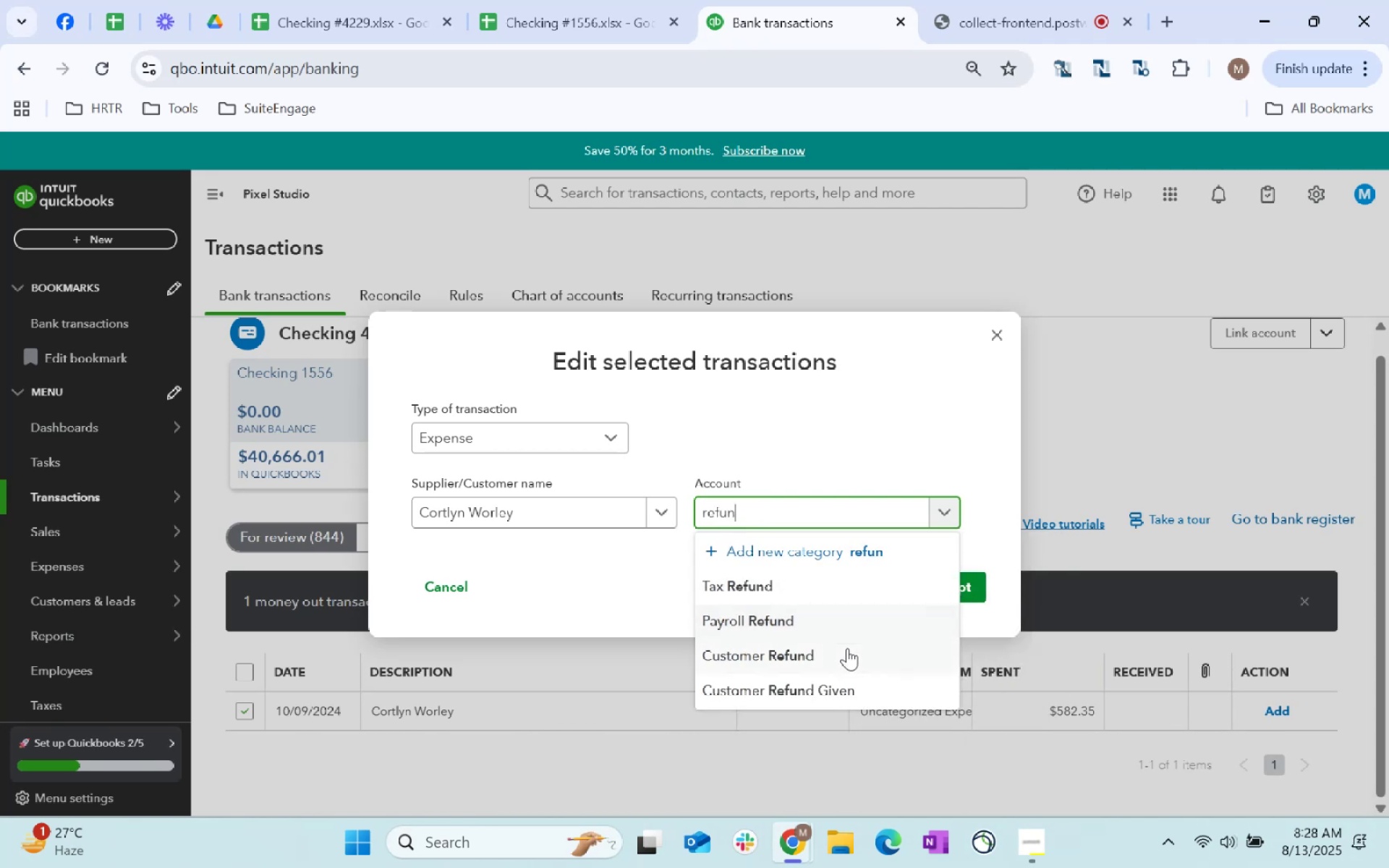 
left_click([856, 684])
 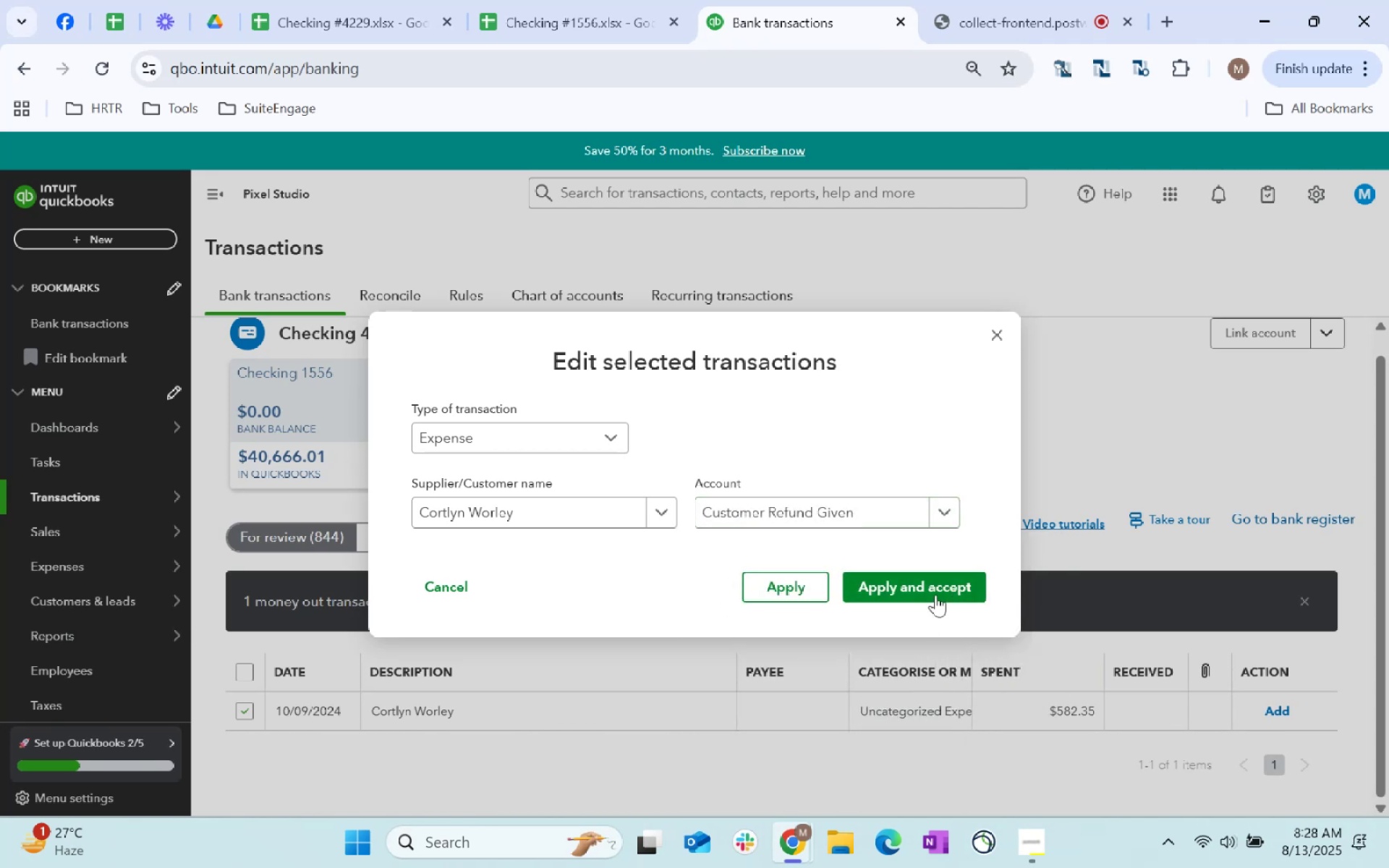 
left_click([935, 595])
 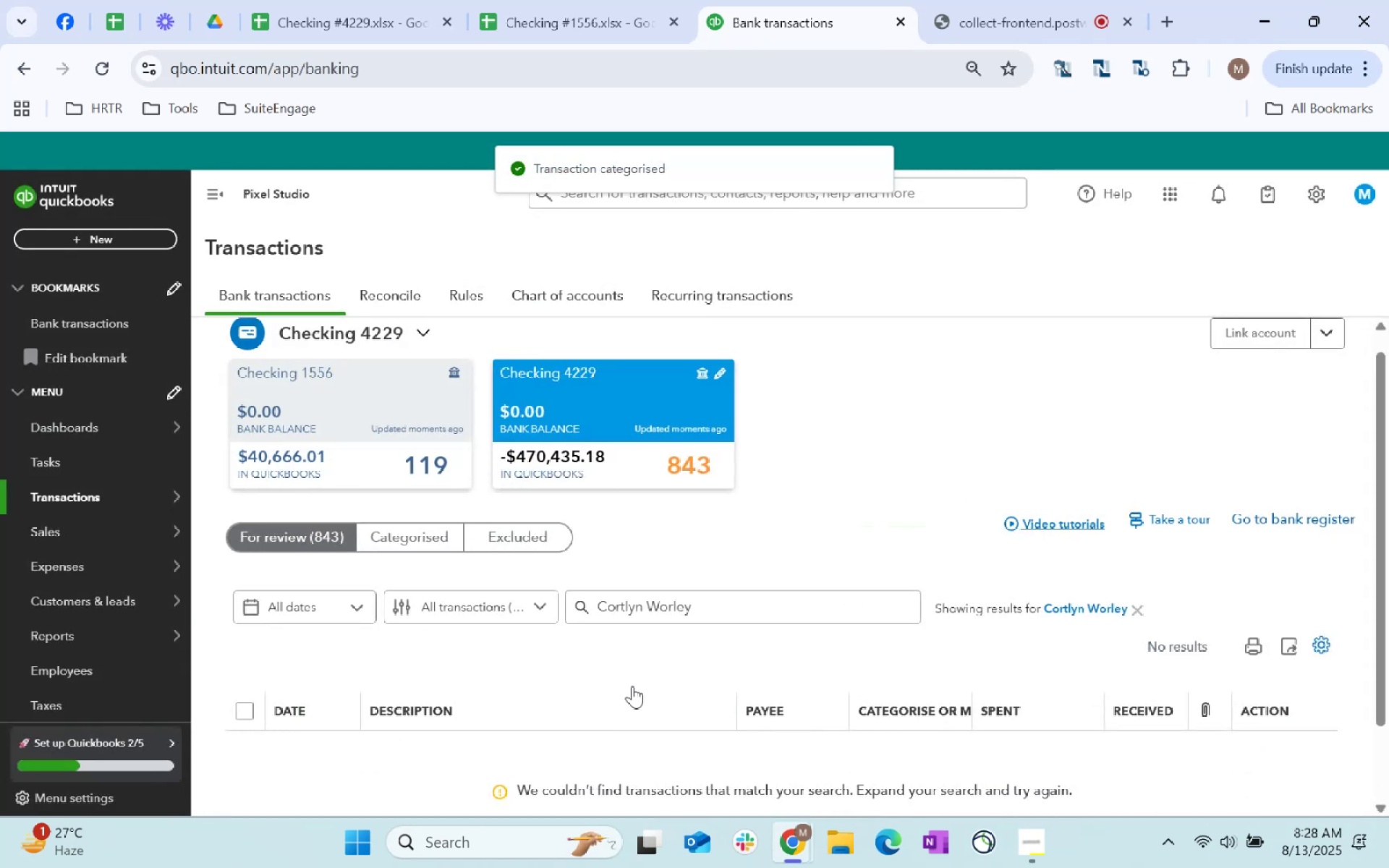 
scroll: coordinate [721, 689], scroll_direction: down, amount: 2.0
 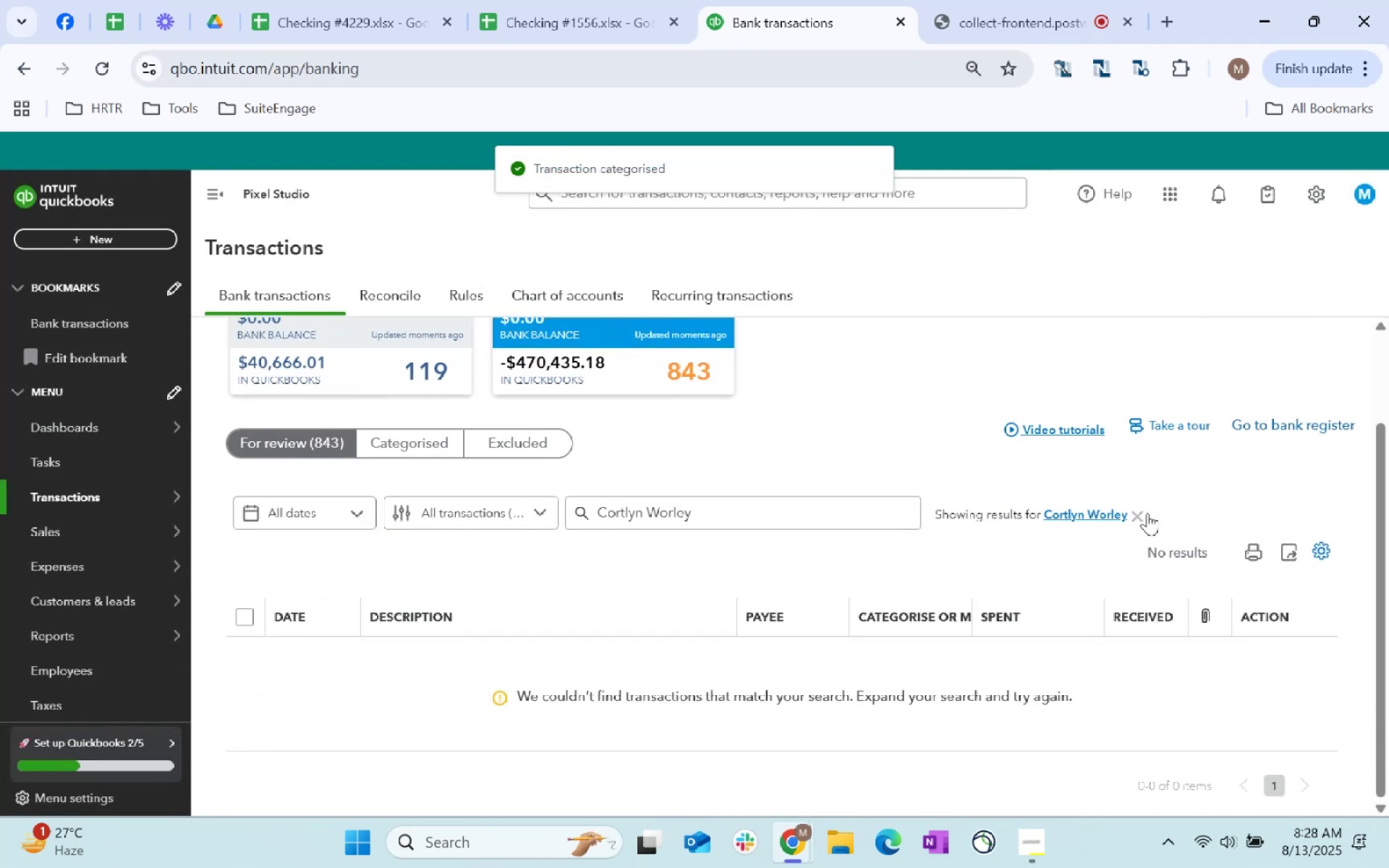 
left_click([1138, 514])
 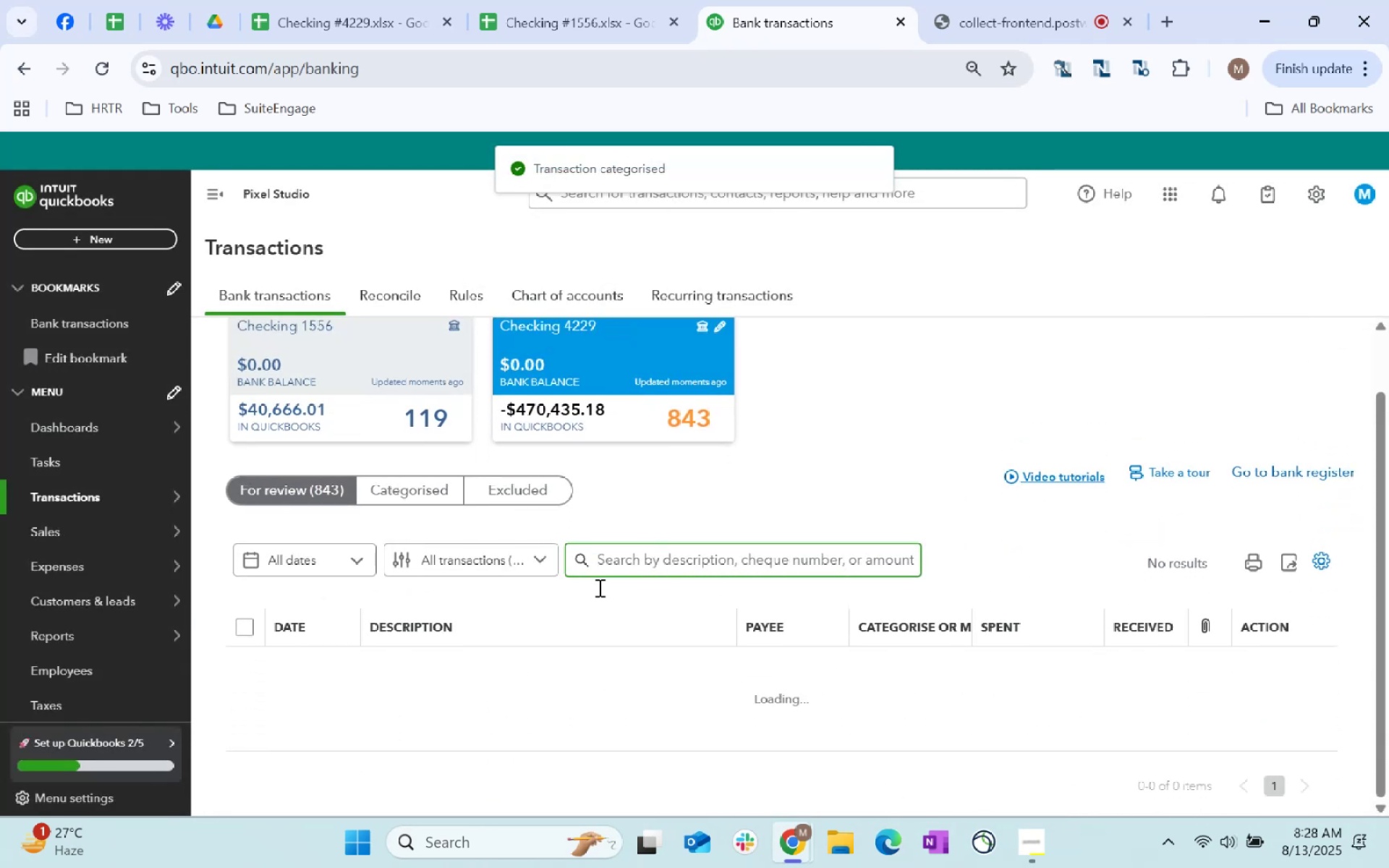 
mouse_move([531, 640])
 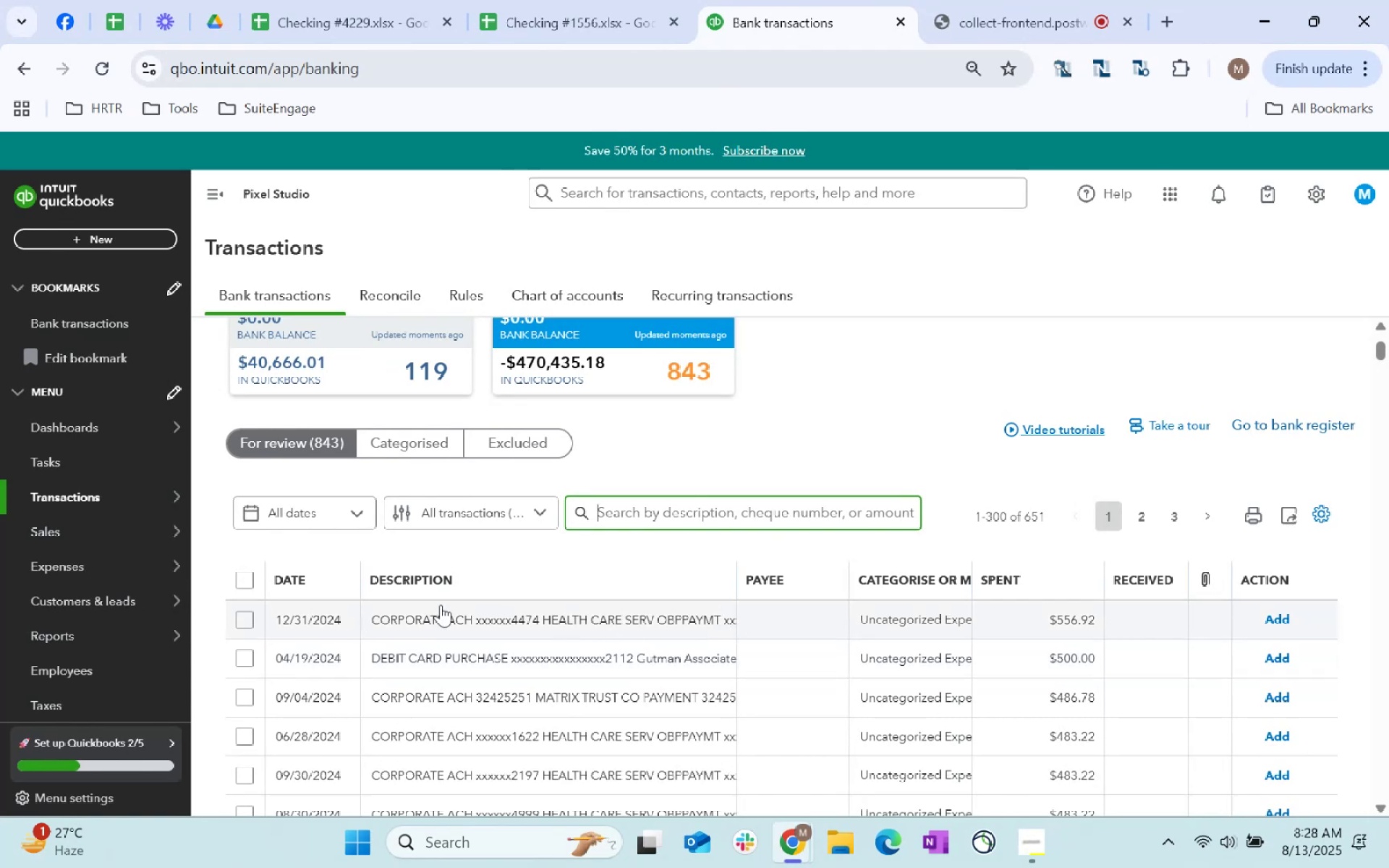 
left_click_drag(start_coordinate=[692, 512], to_coordinate=[697, 513])
 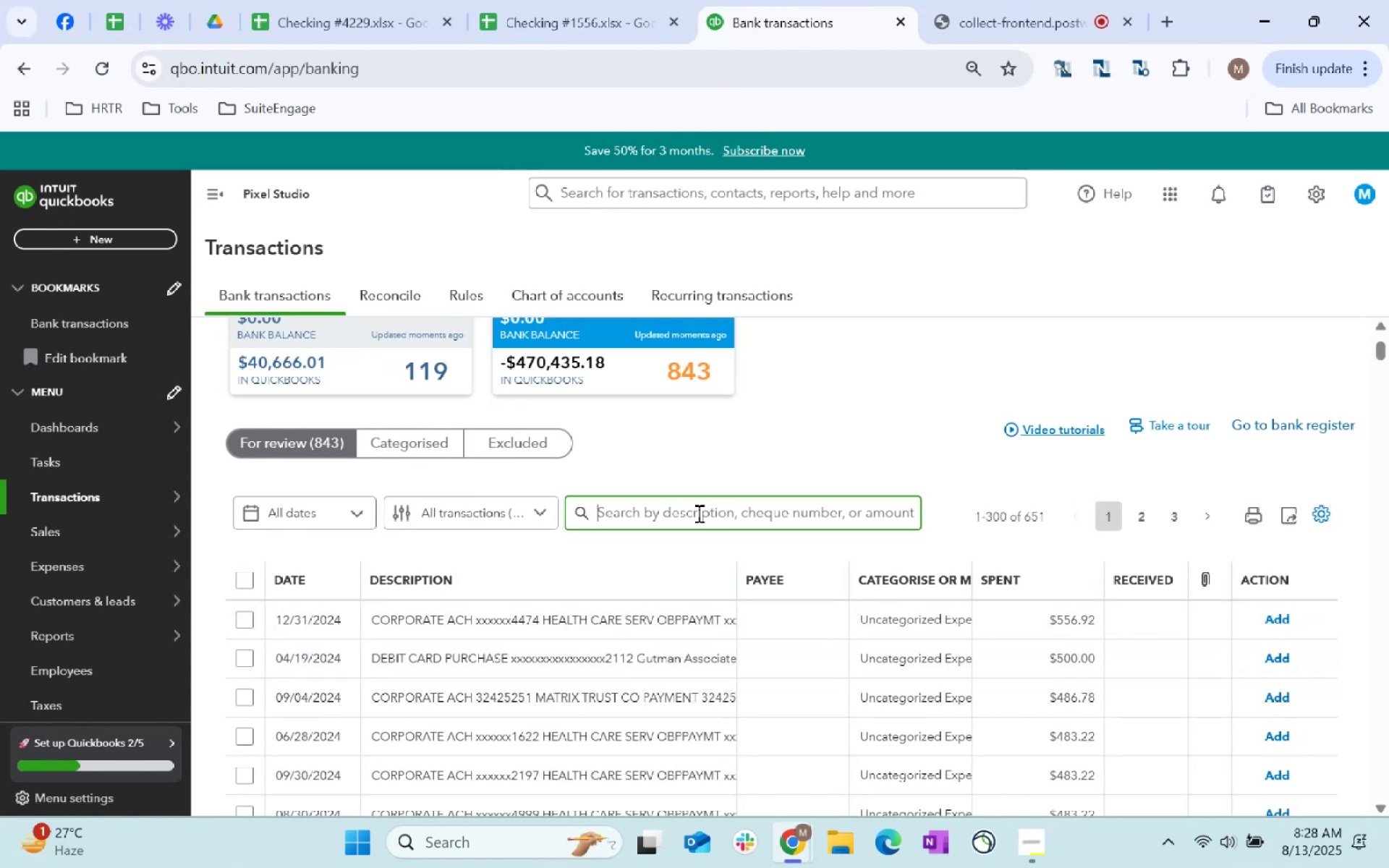 
type(Health Cas)
key(Backspace)
type(re)
key(Tab)
 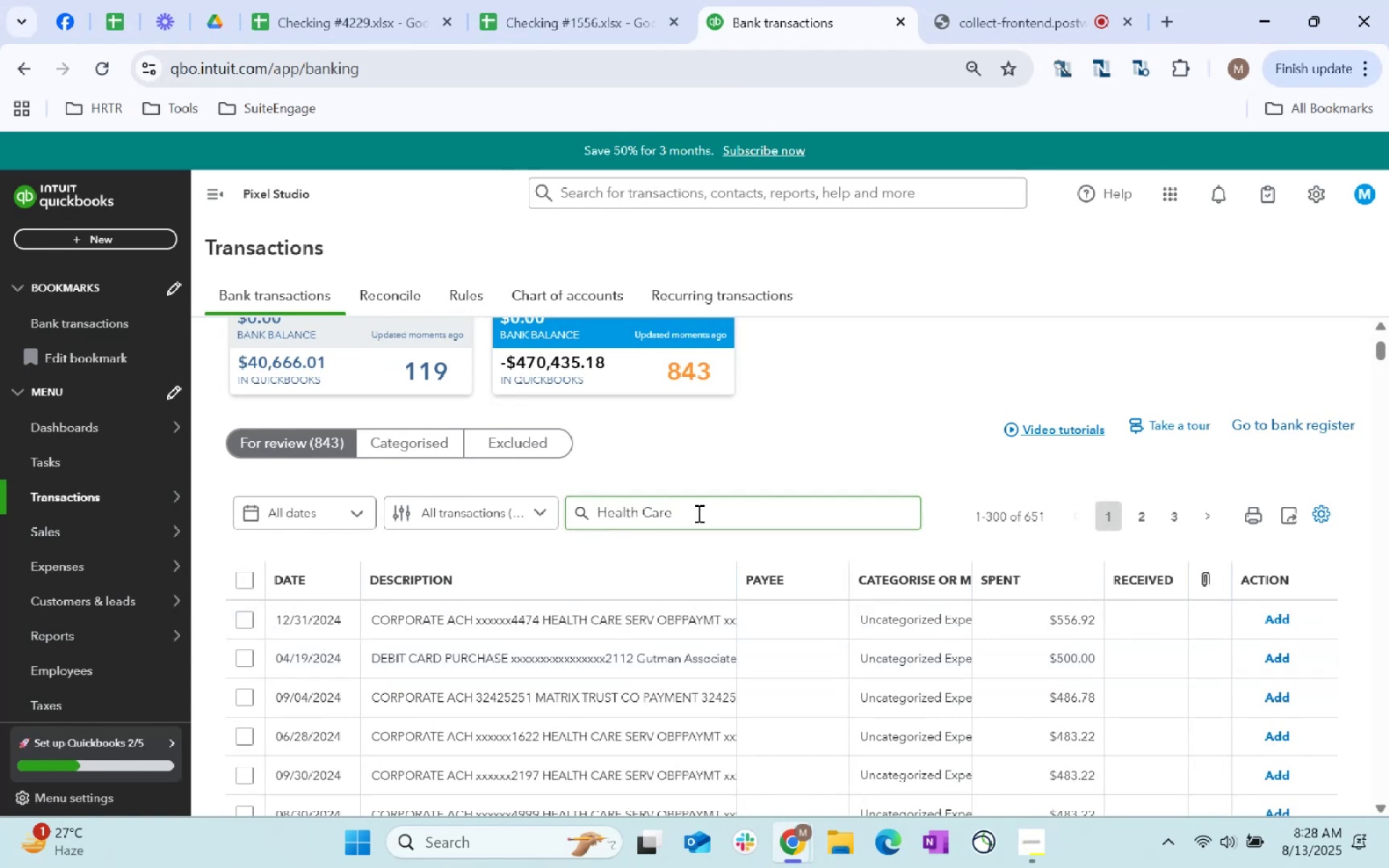 
left_click([697, 513])
 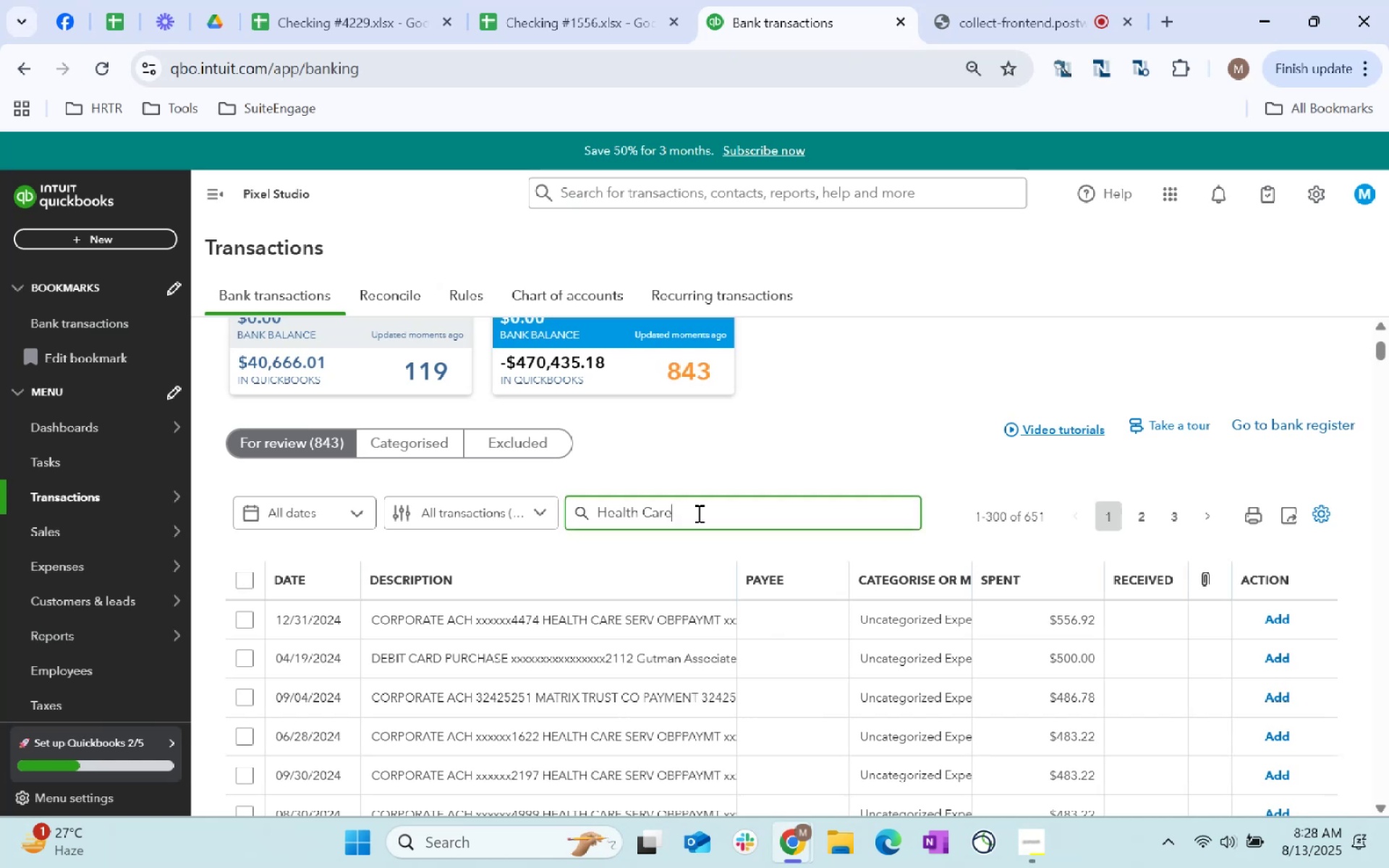 
key(Enter)
 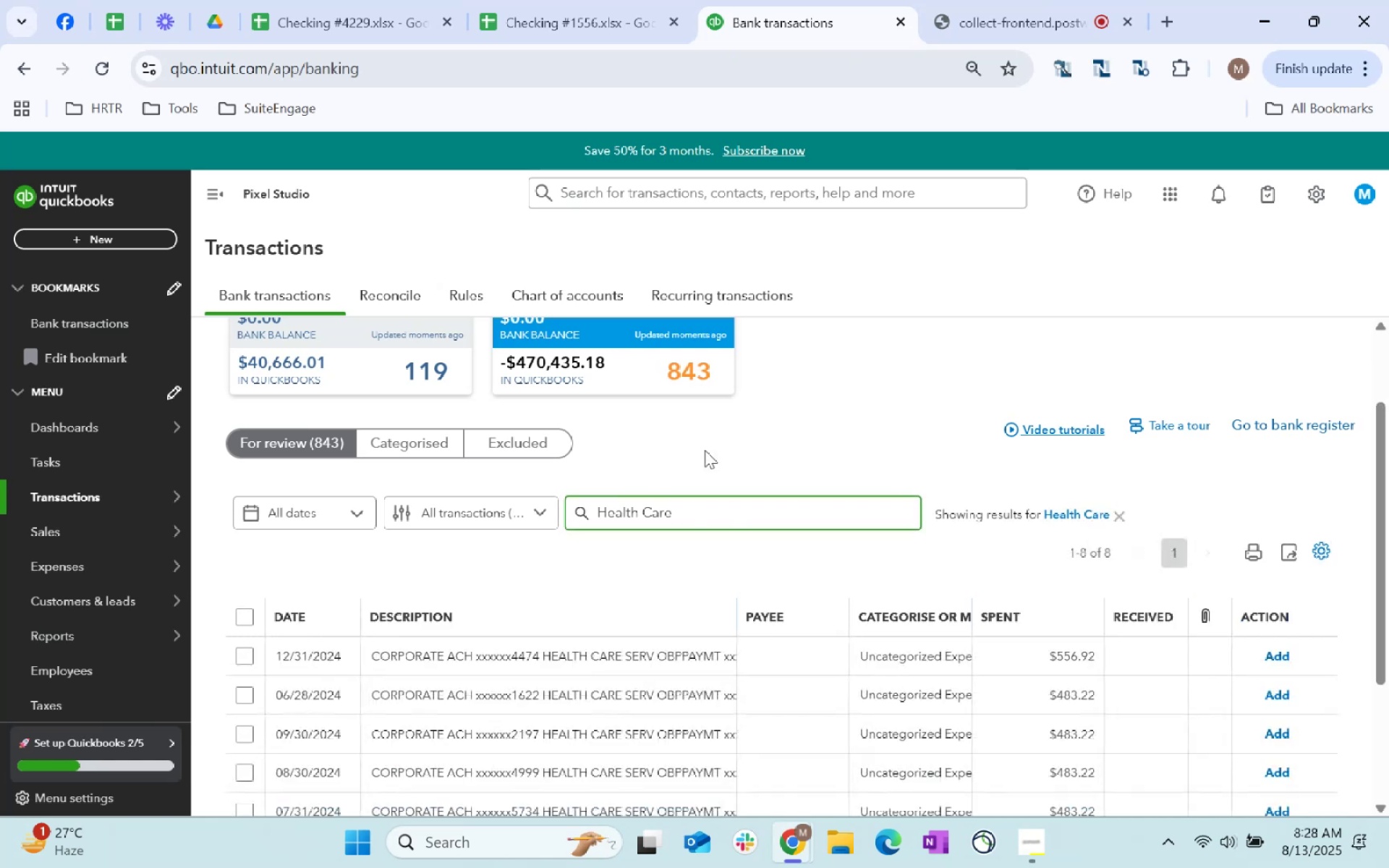 
scroll: coordinate [705, 450], scroll_direction: down, amount: 2.0
 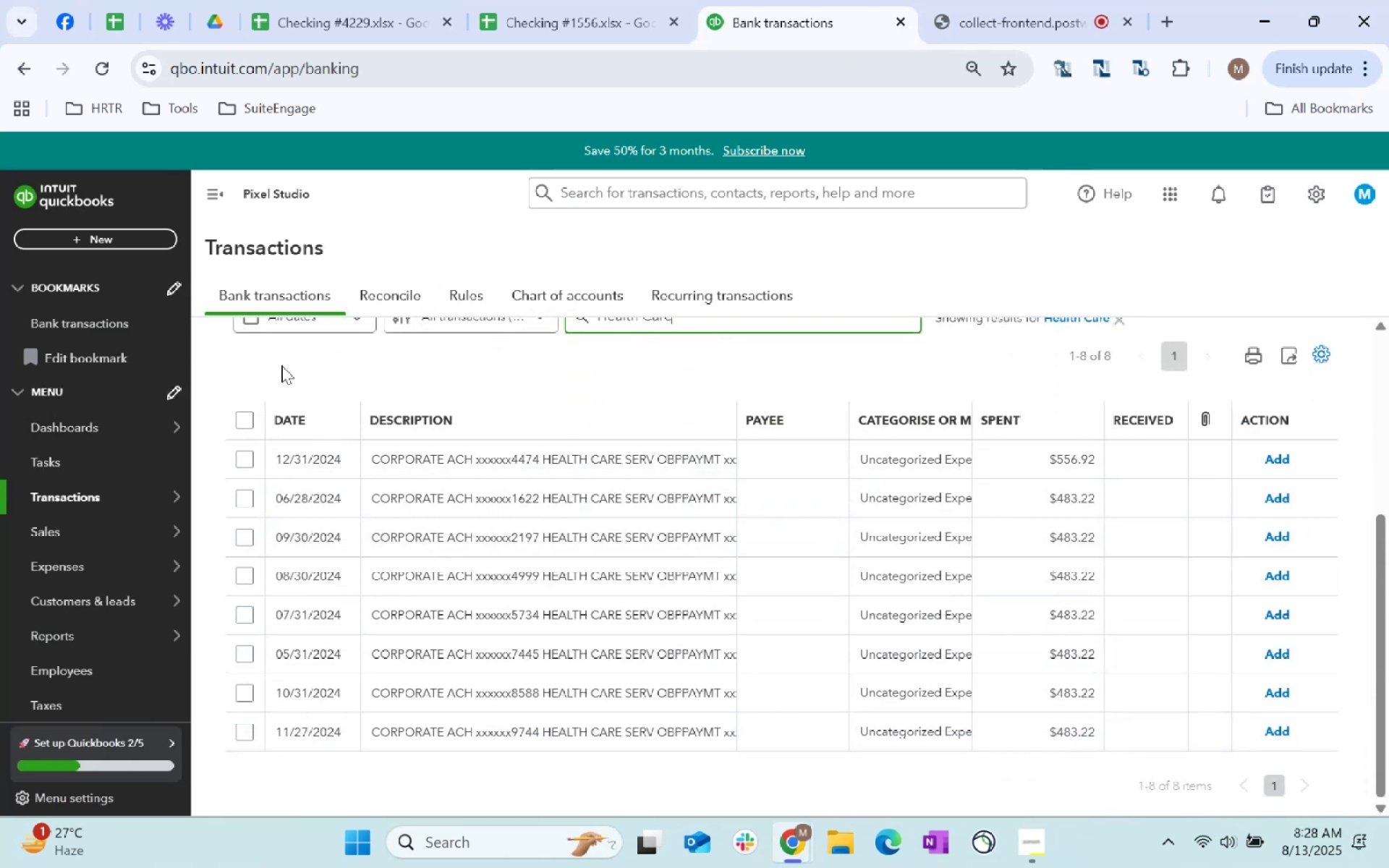 
left_click([233, 415])
 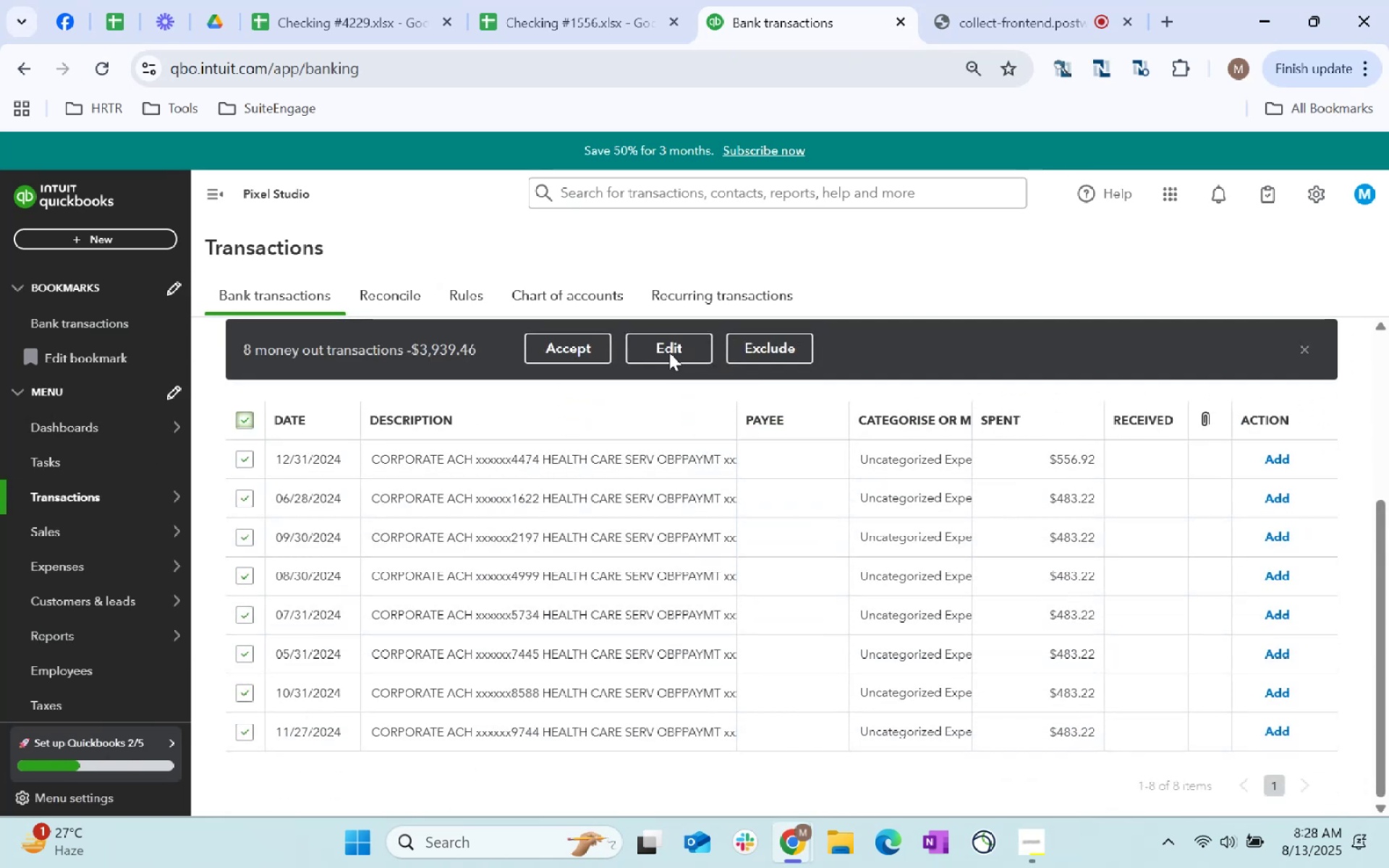 
left_click([642, 338])
 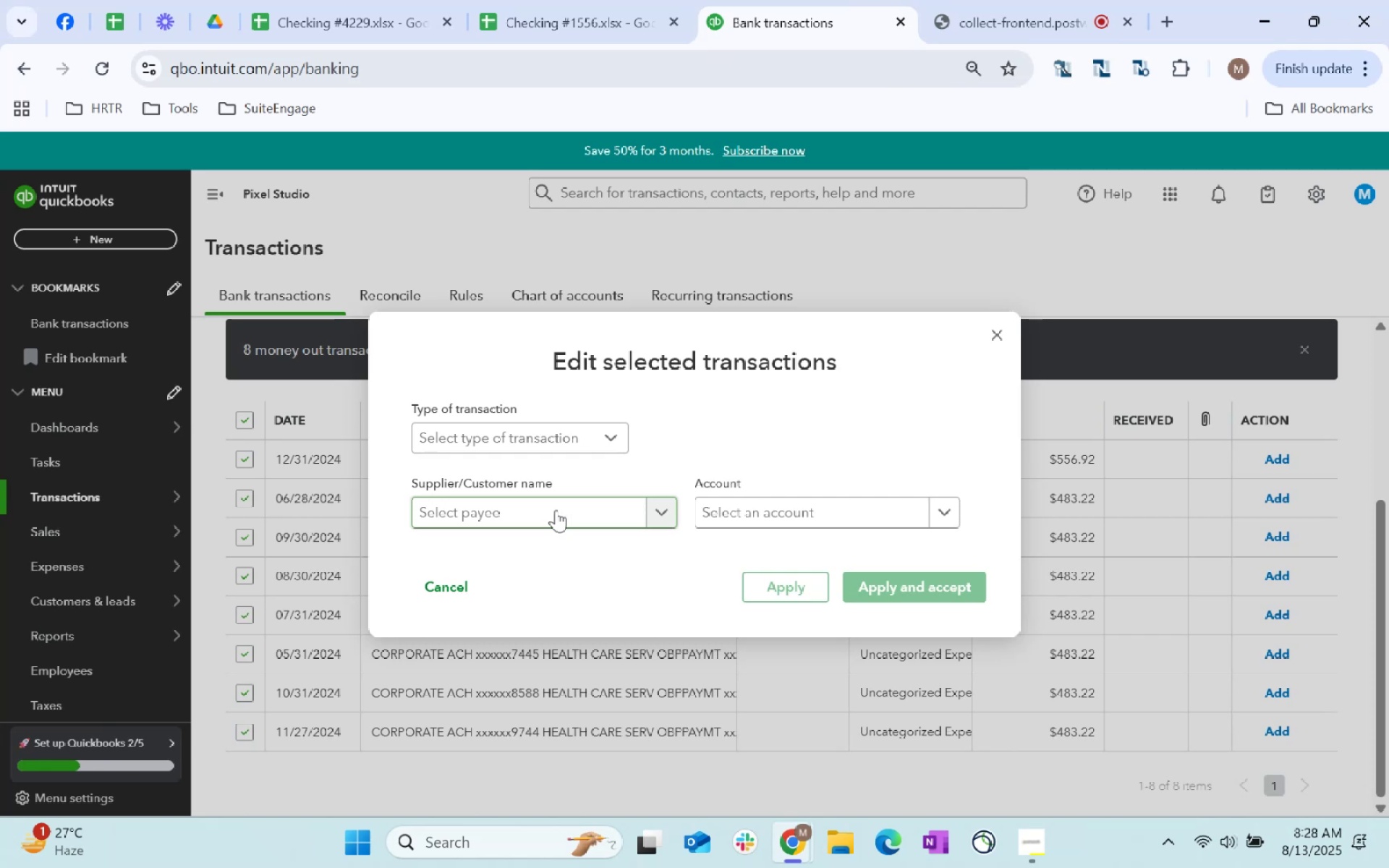 
left_click([556, 510])
 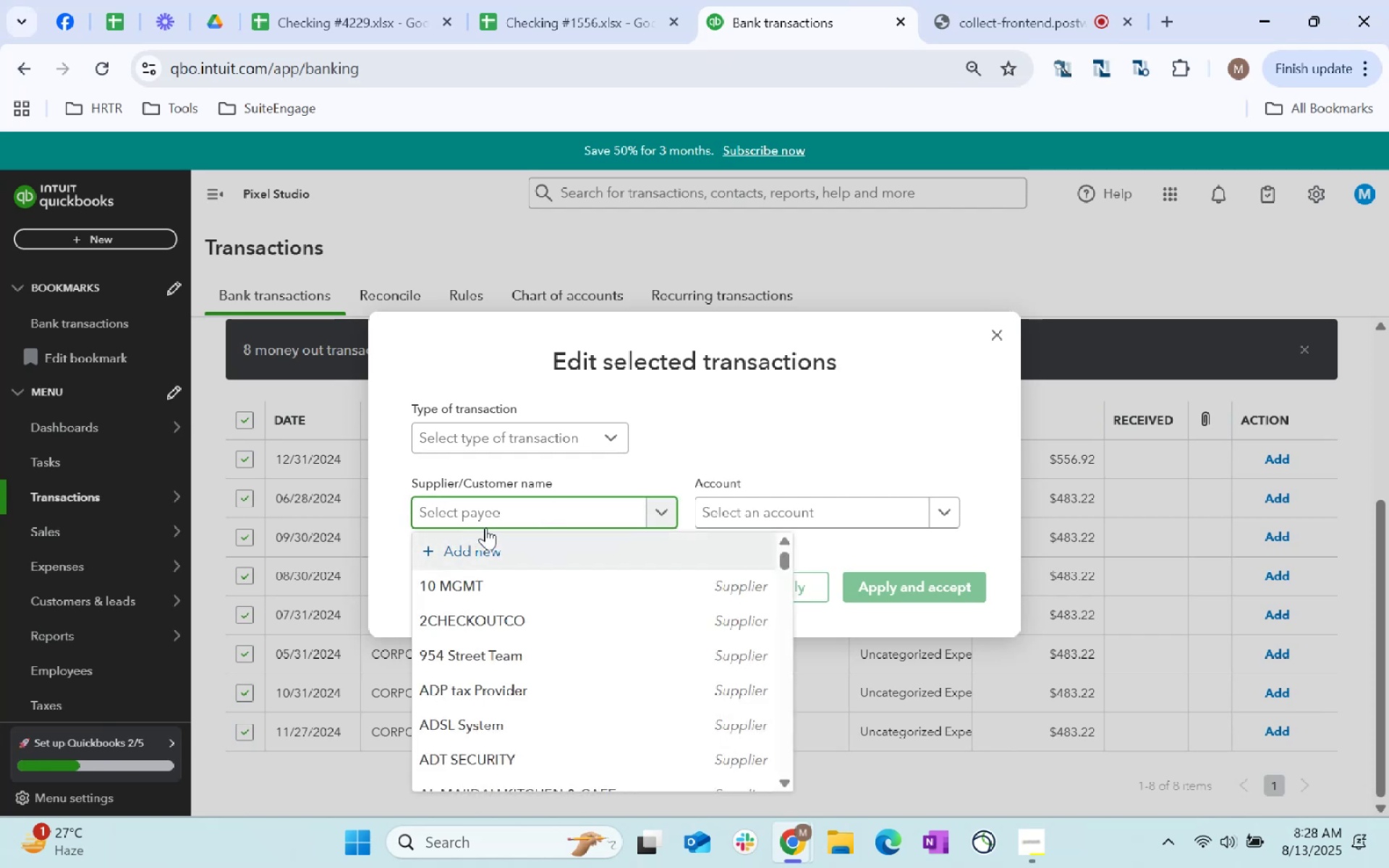 
type(Hela)
key(Backspace)
key(Backspace)
type(alth Care Service)
key(Tab)
 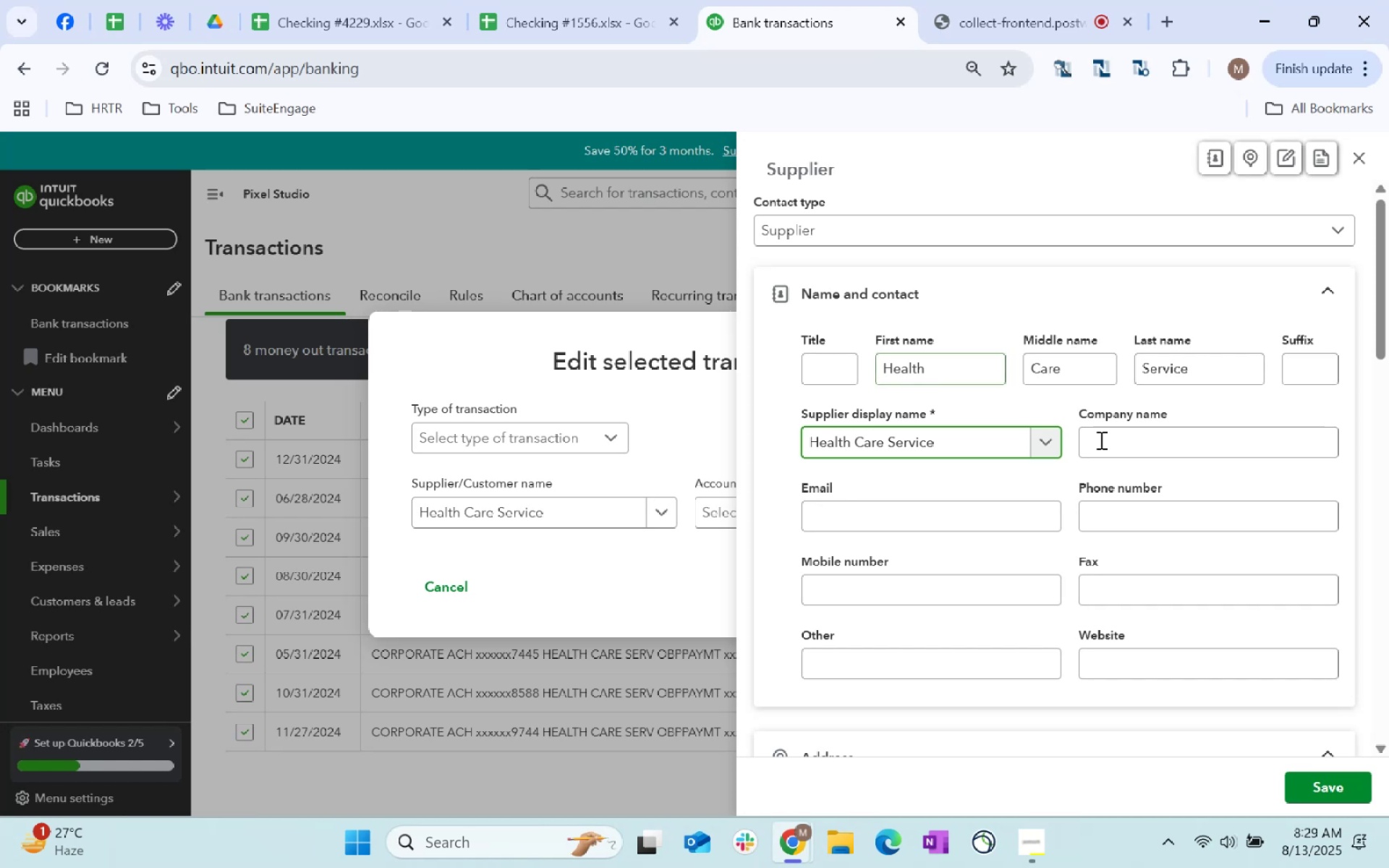 
scroll: coordinate [1037, 514], scroll_direction: down, amount: 287.0
 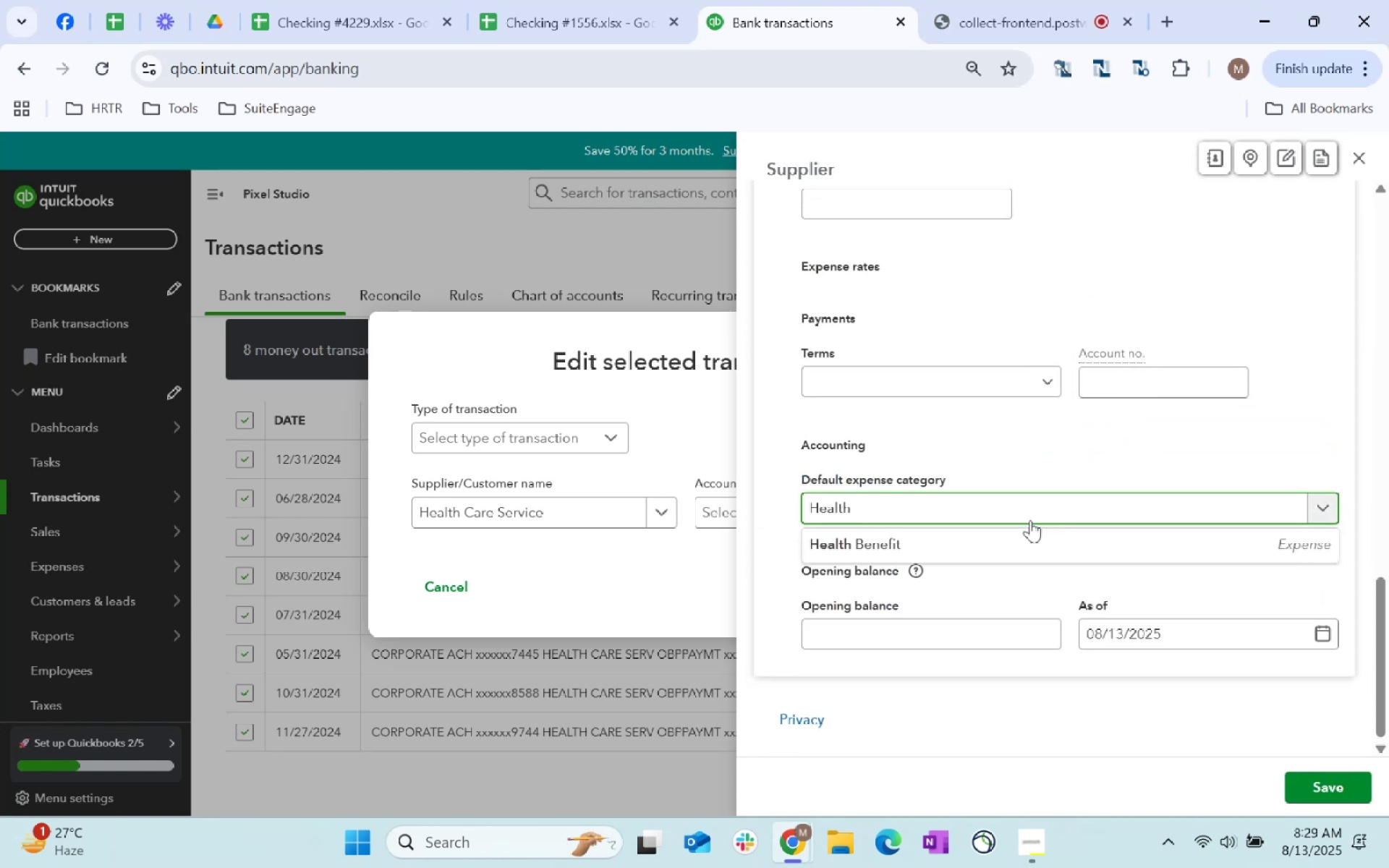 
left_click([1042, 511])
 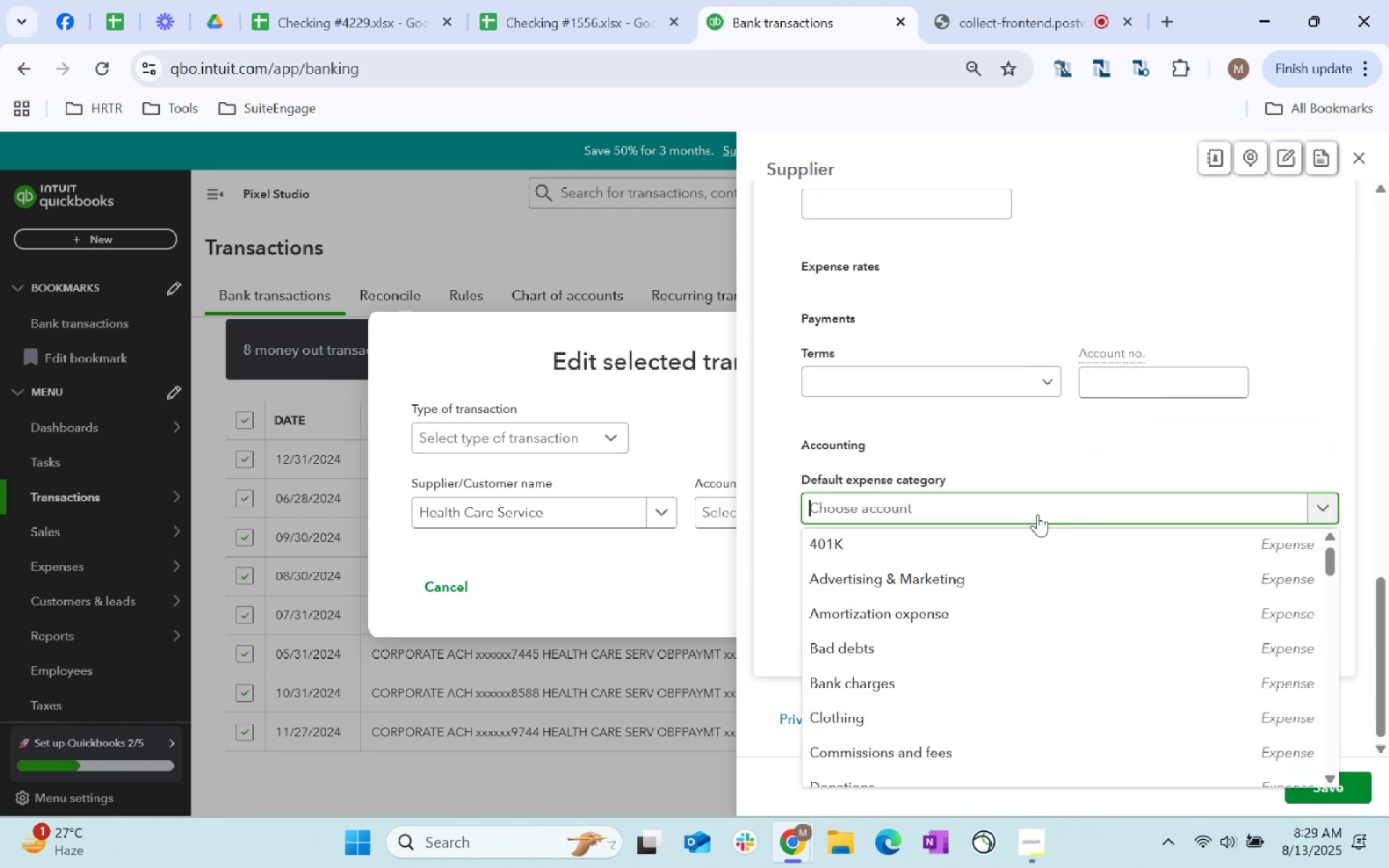 
type(Health)
 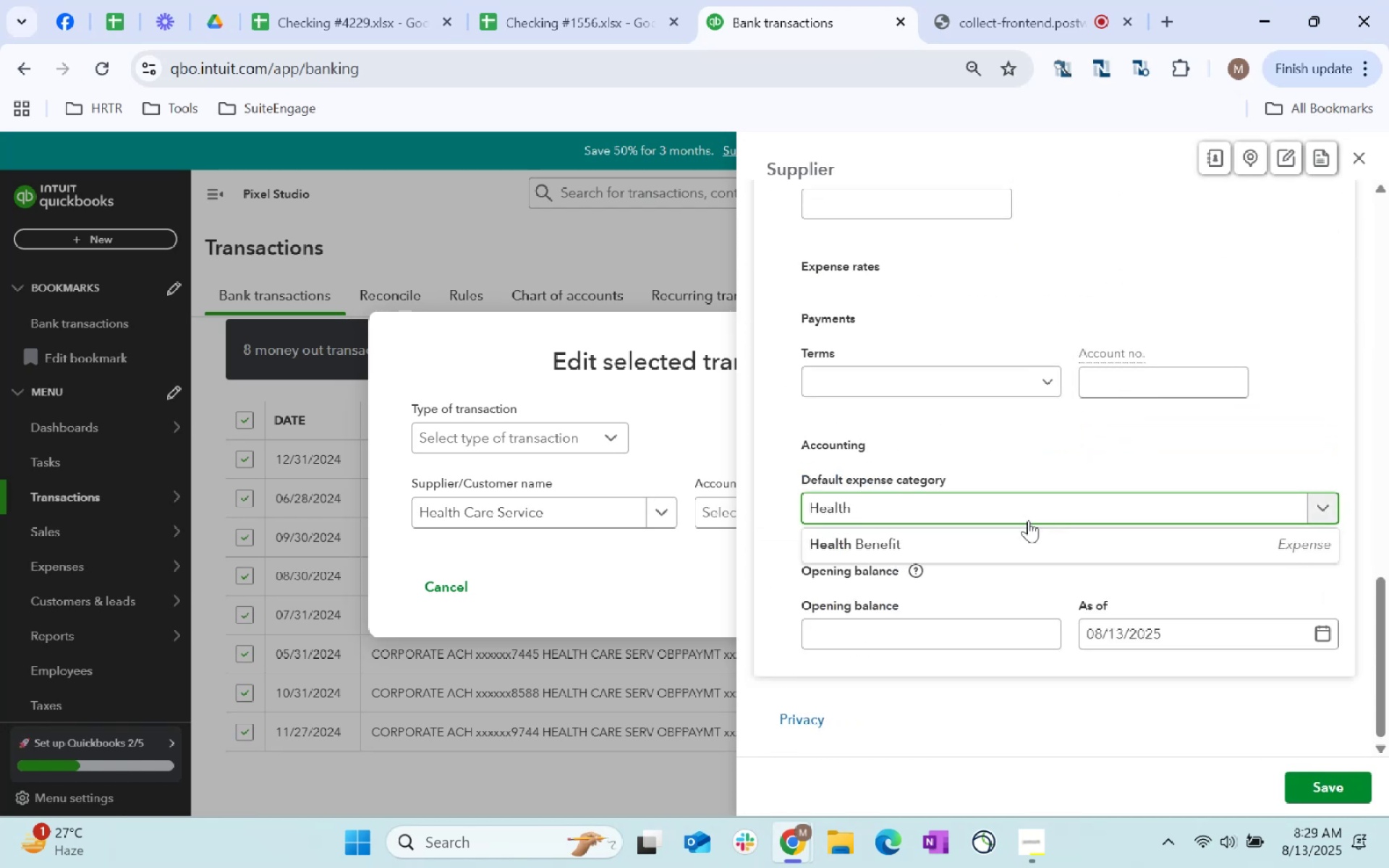 
left_click([1005, 537])
 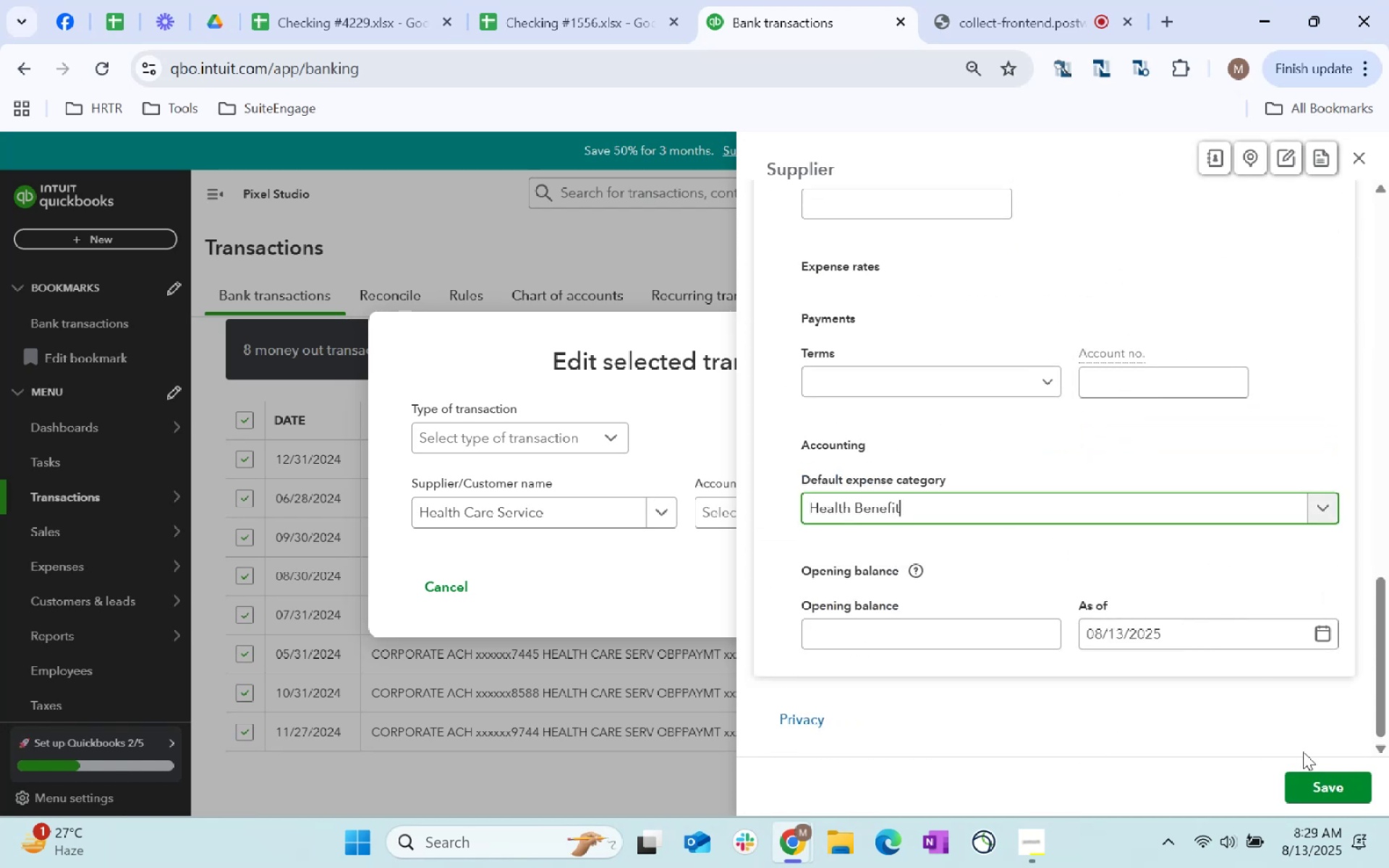 
left_click([1314, 795])
 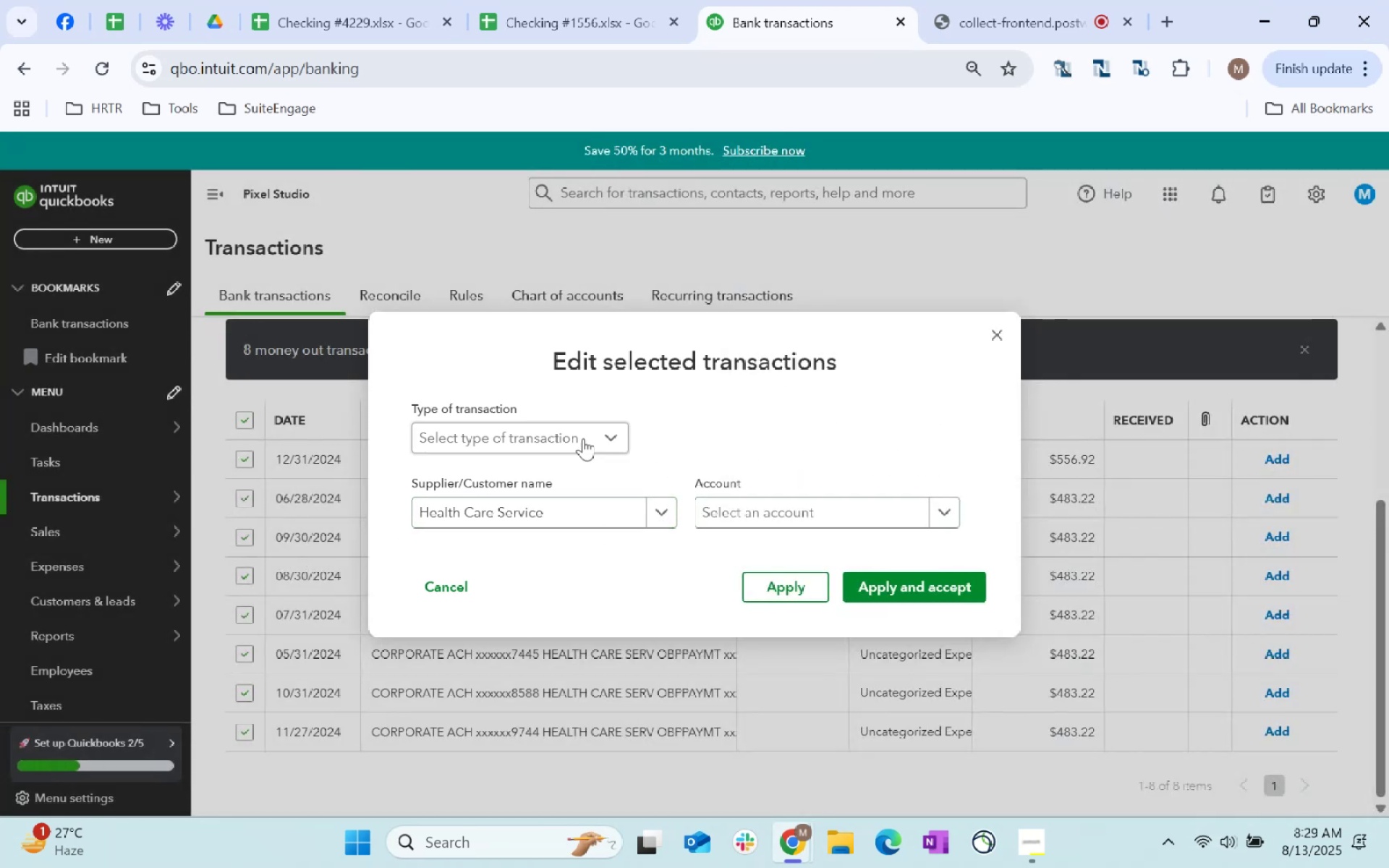 
double_click([504, 468])
 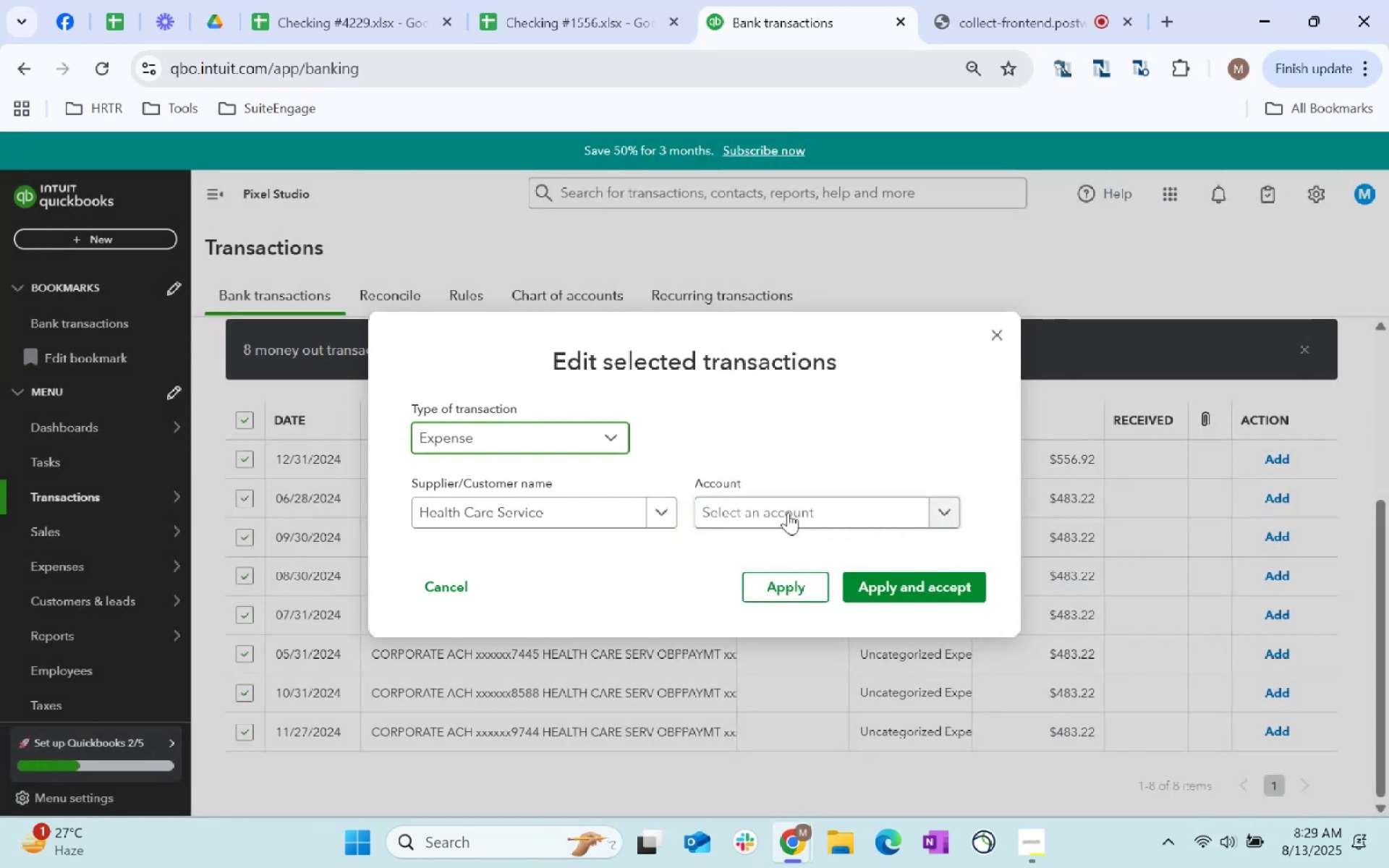 
left_click([787, 514])
 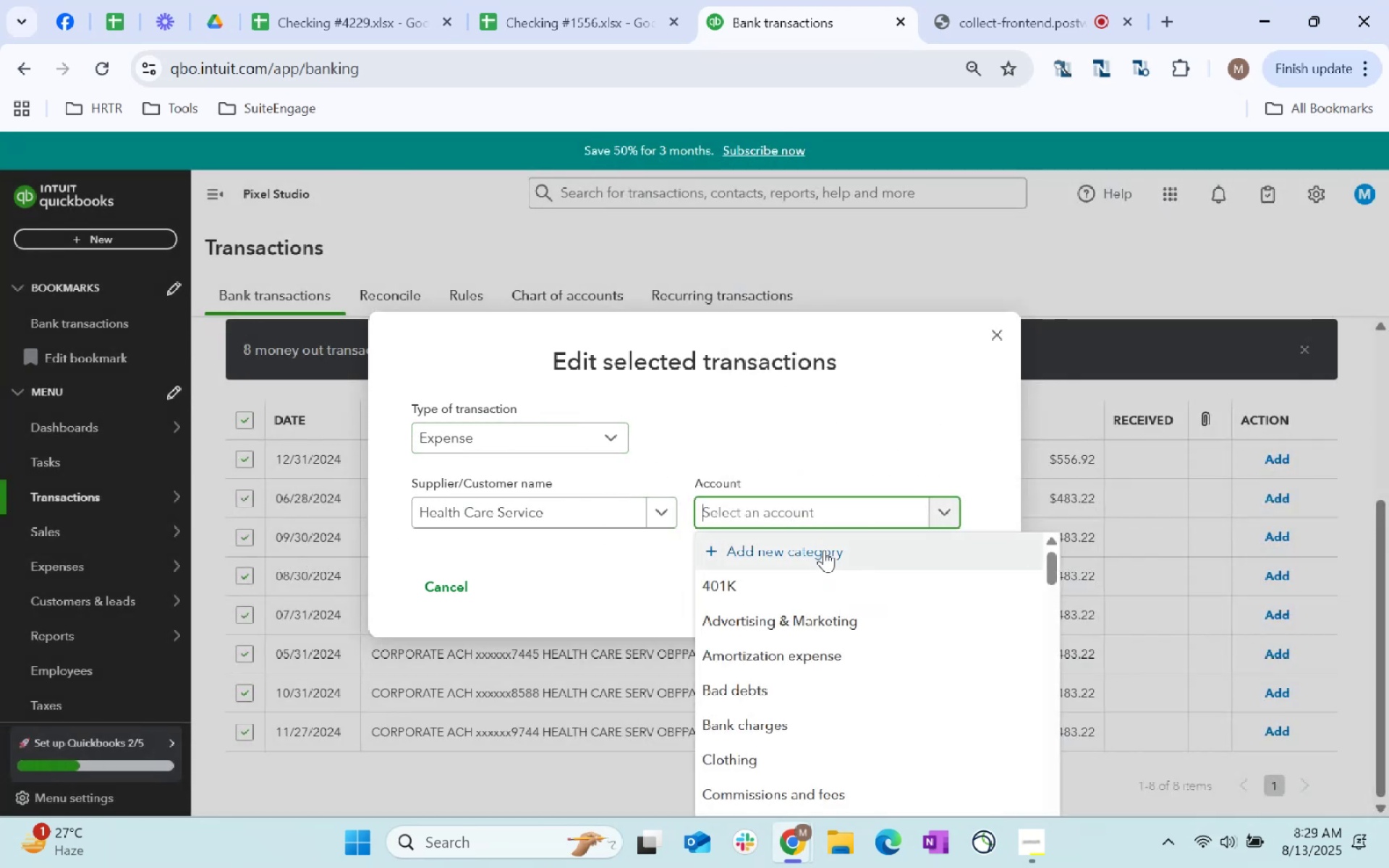 
type(Health)
 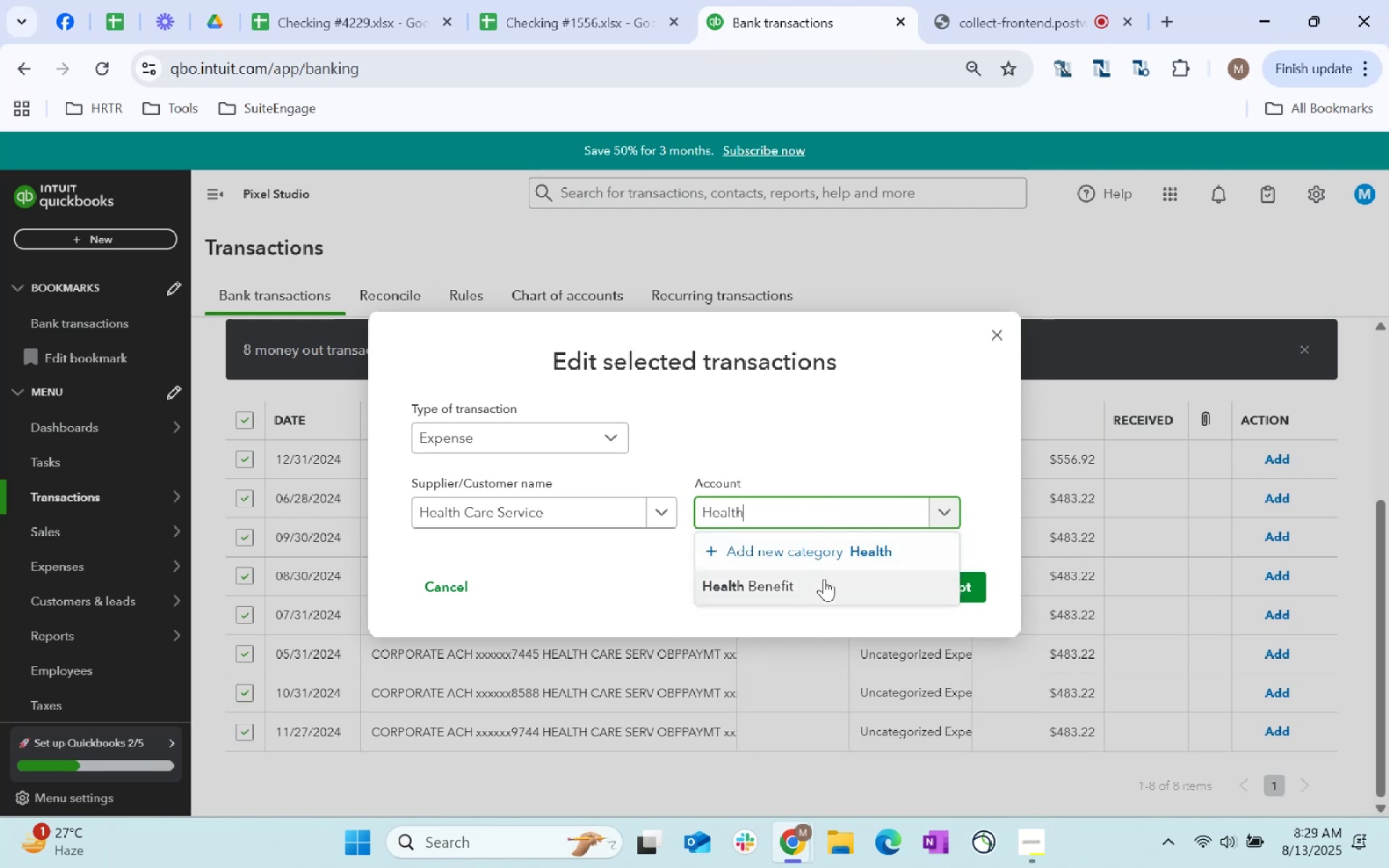 
left_click([834, 590])
 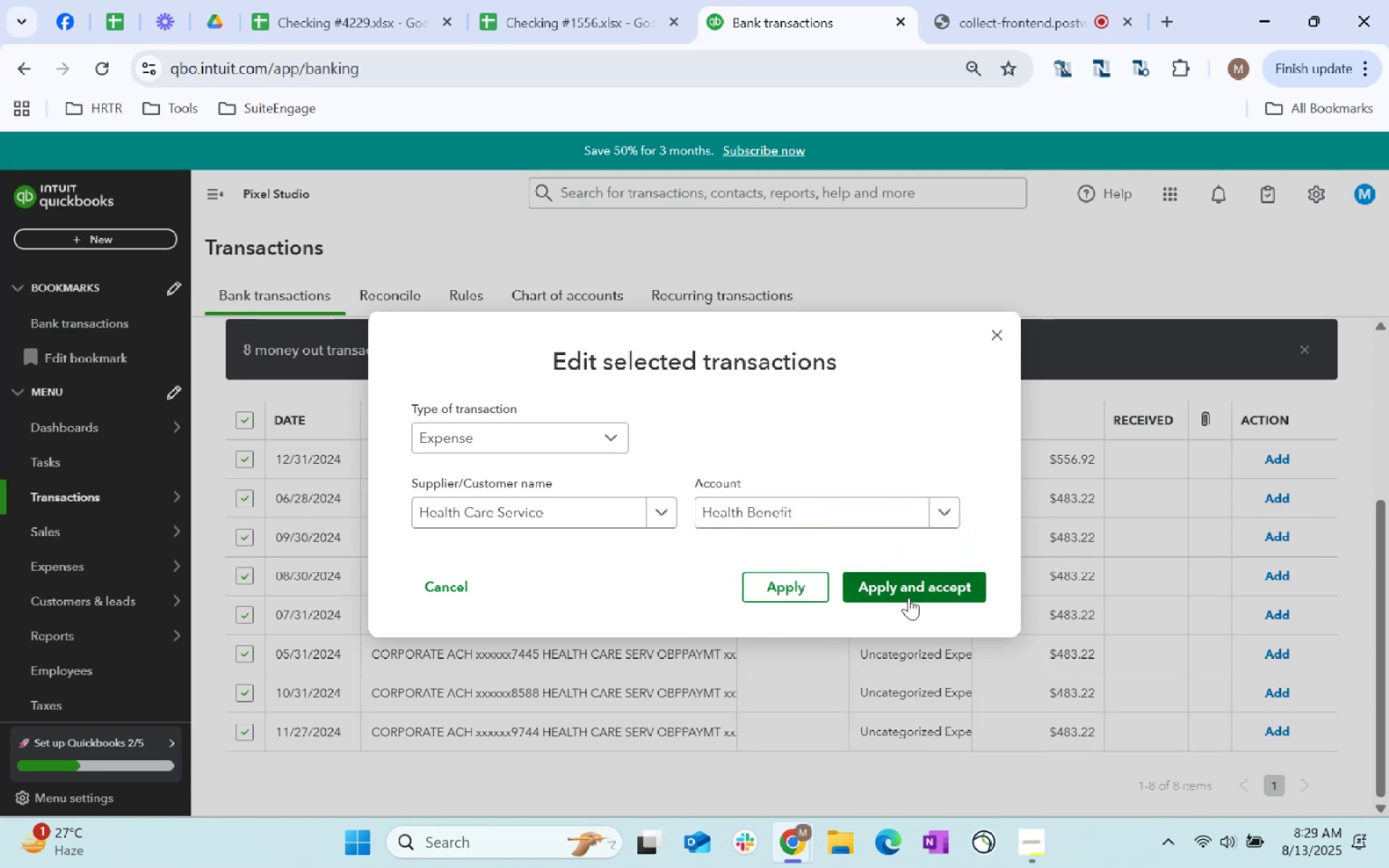 
left_click([914, 589])
 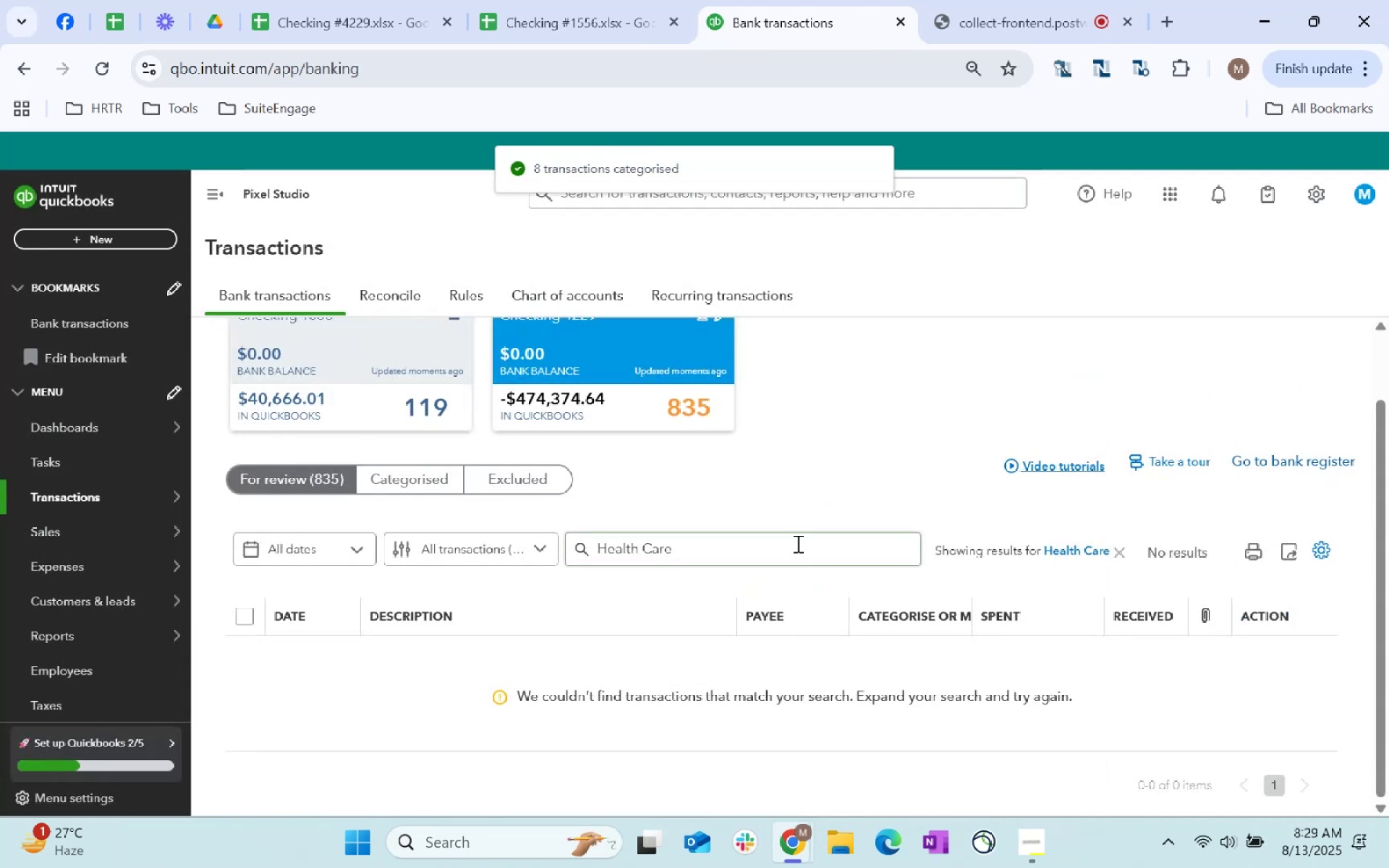 
left_click([1118, 555])
 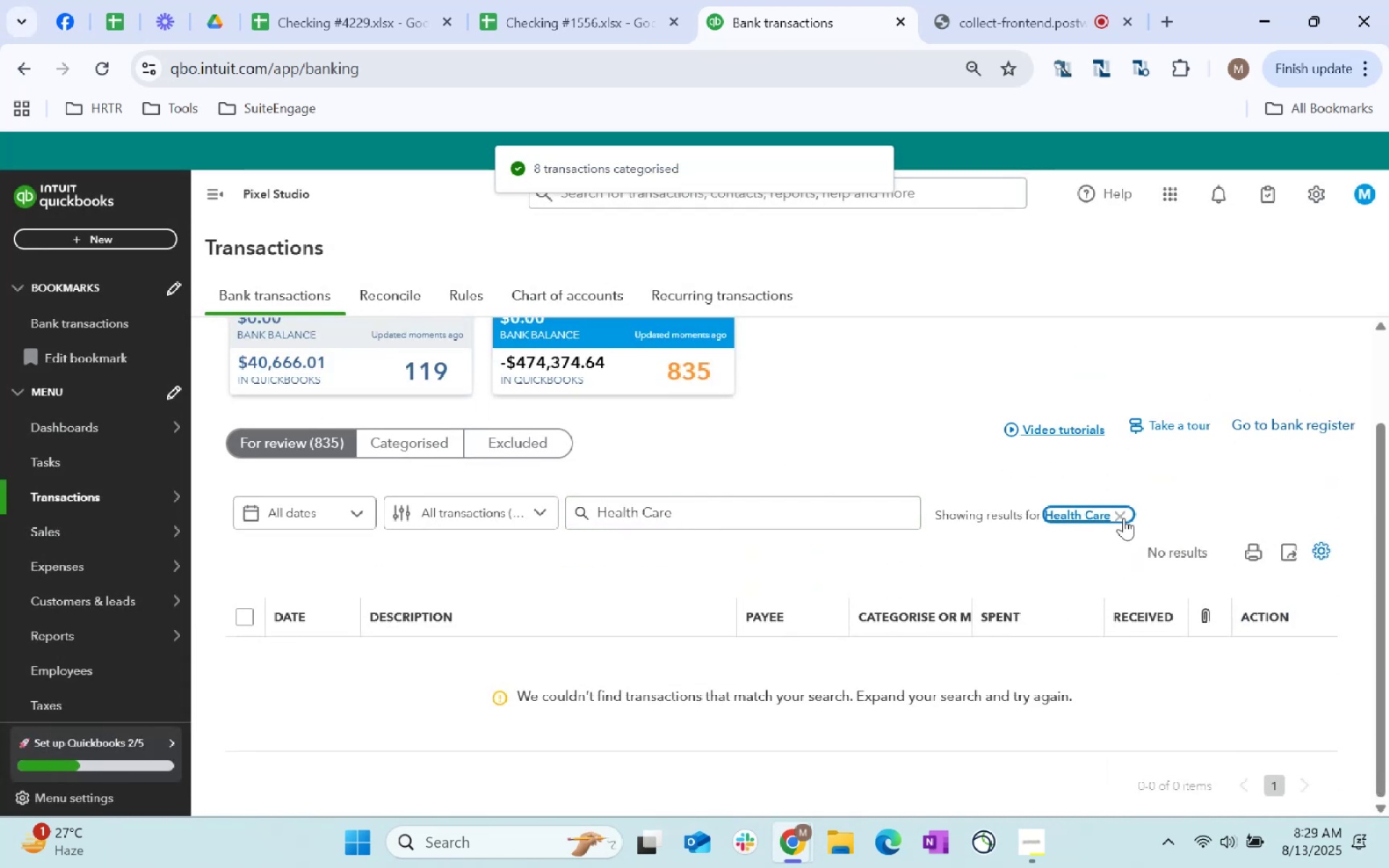 
left_click([1129, 511])
 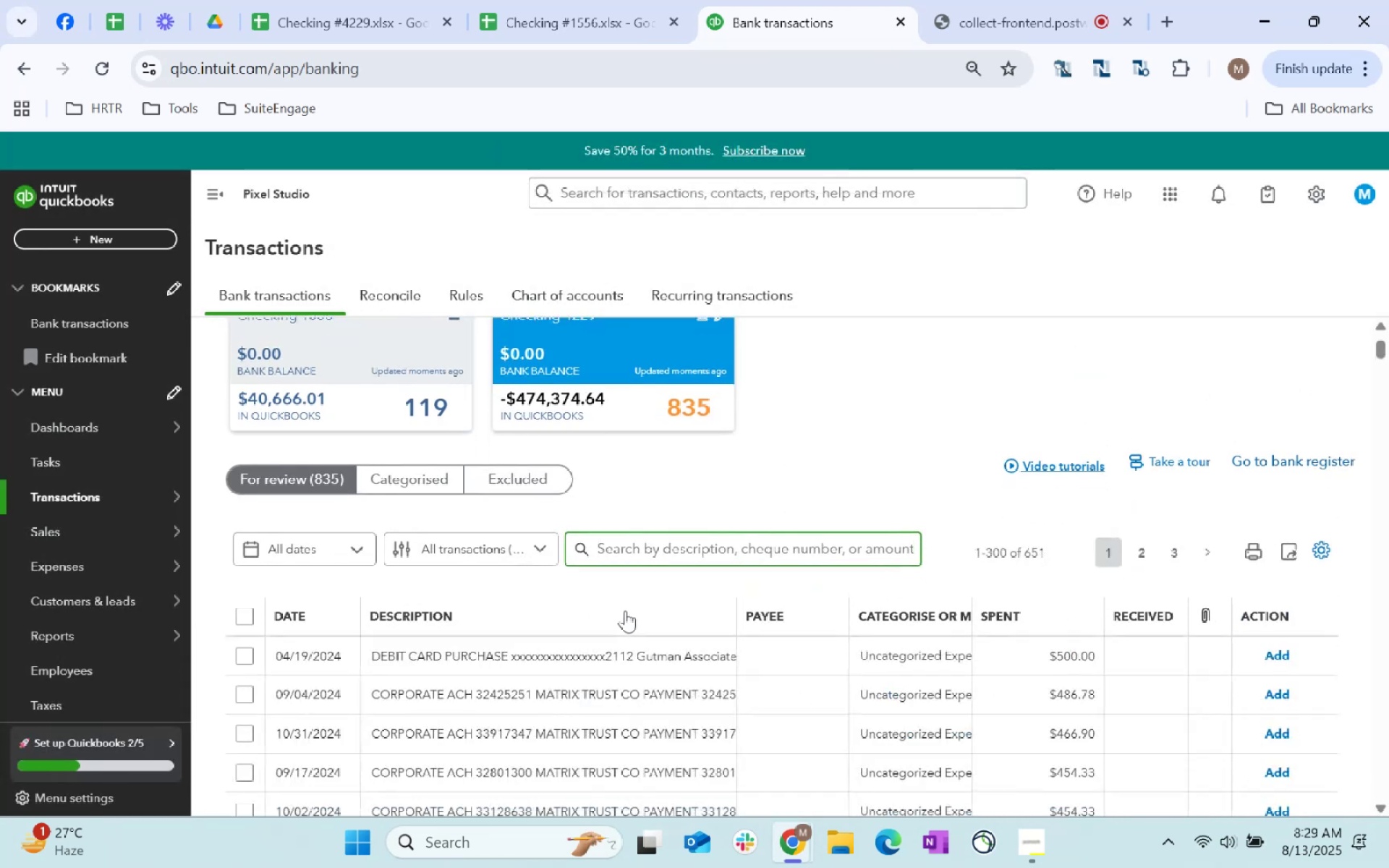 
scroll: coordinate [625, 610], scroll_direction: down, amount: 1.0
 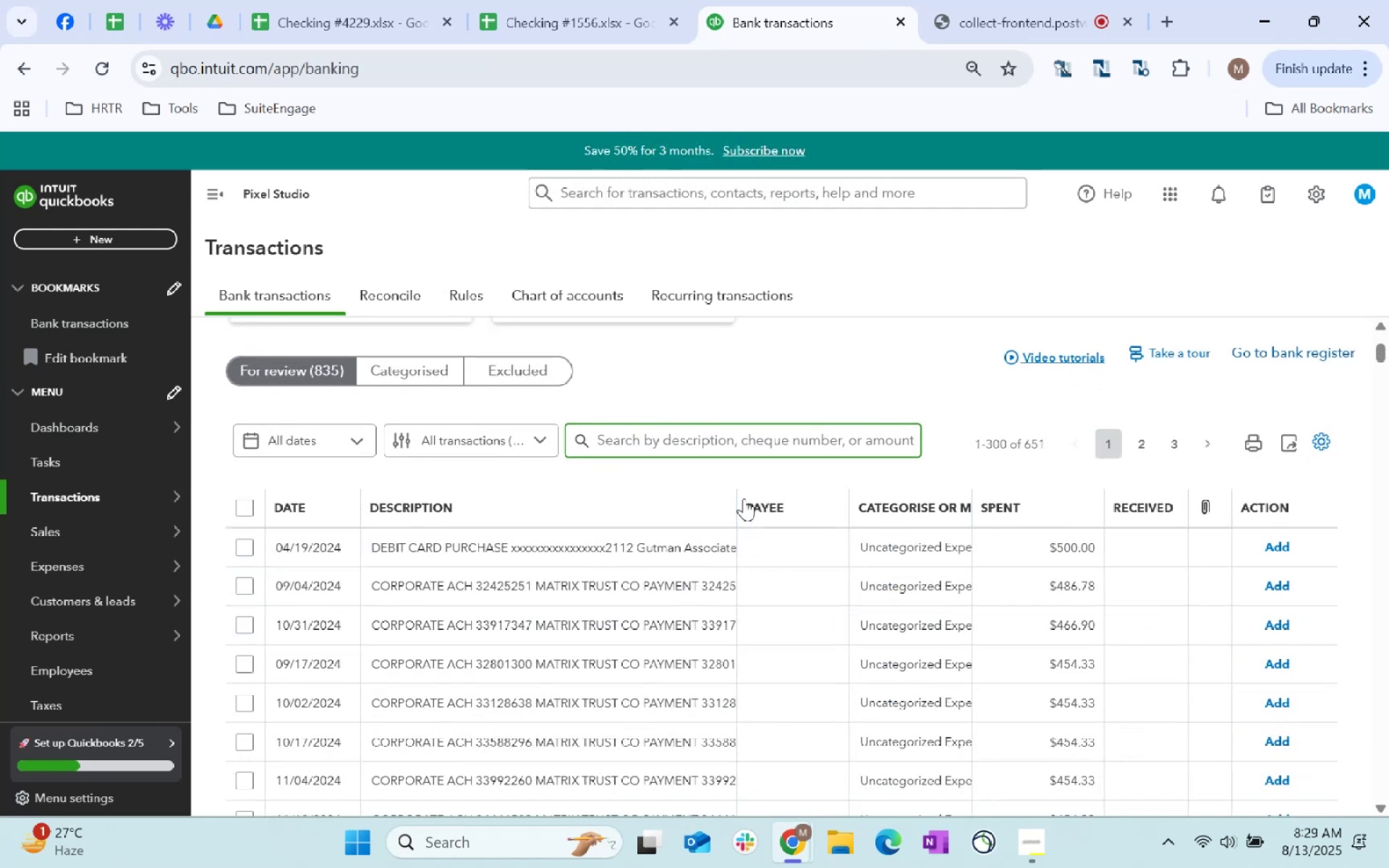 
left_click_drag(start_coordinate=[730, 493], to_coordinate=[780, 497])
 